 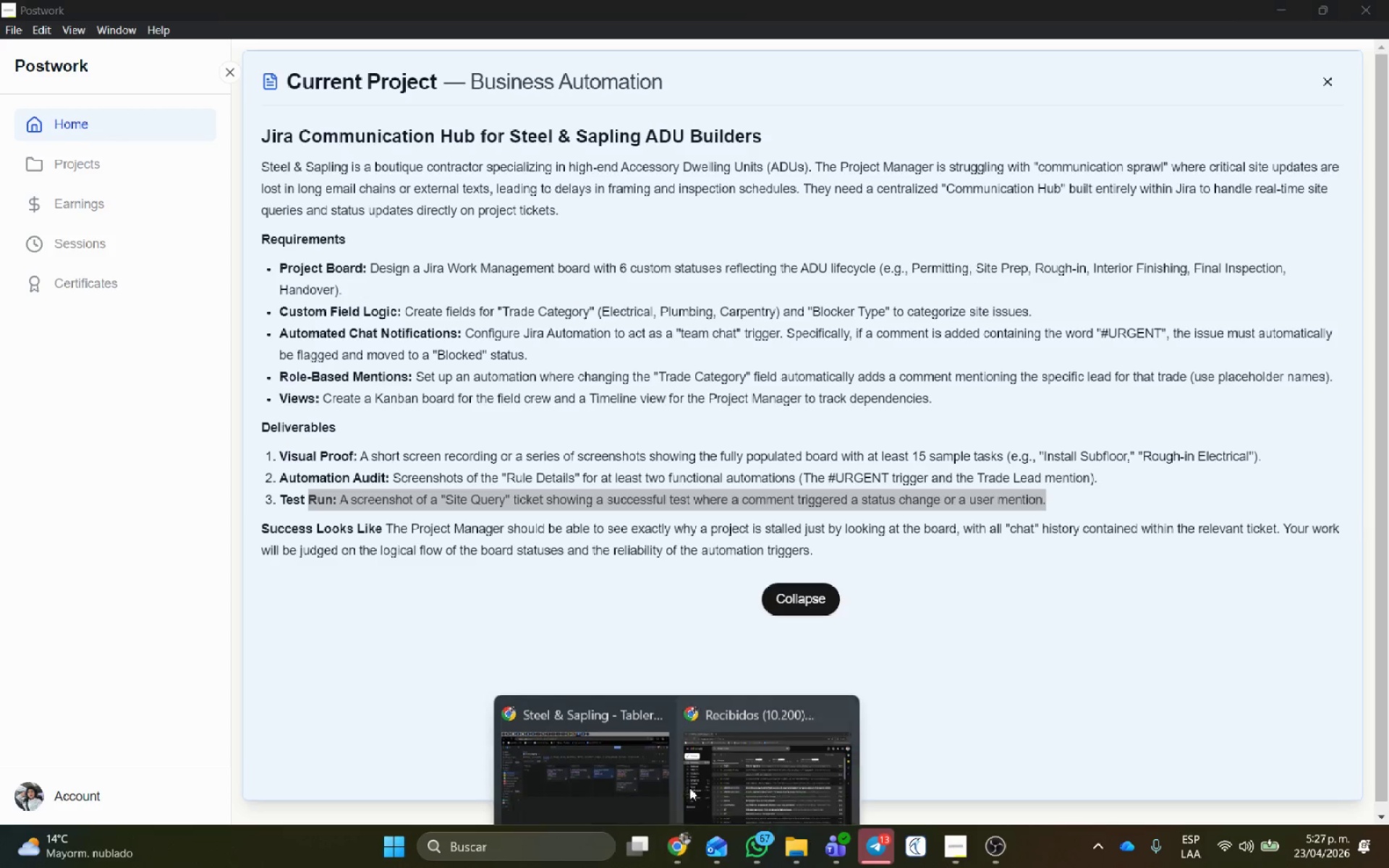 
left_click([643, 740])
 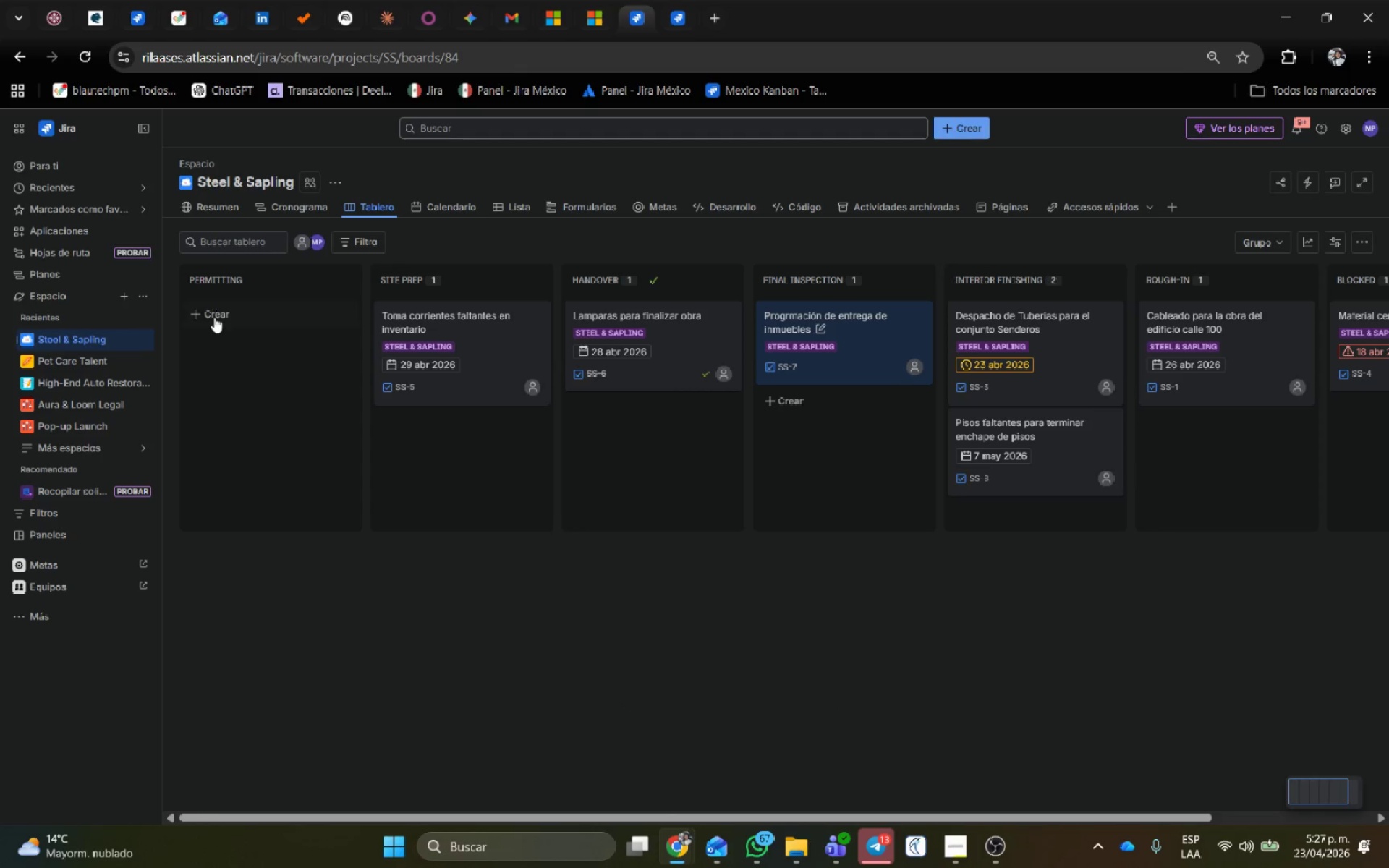 
left_click([214, 322])
 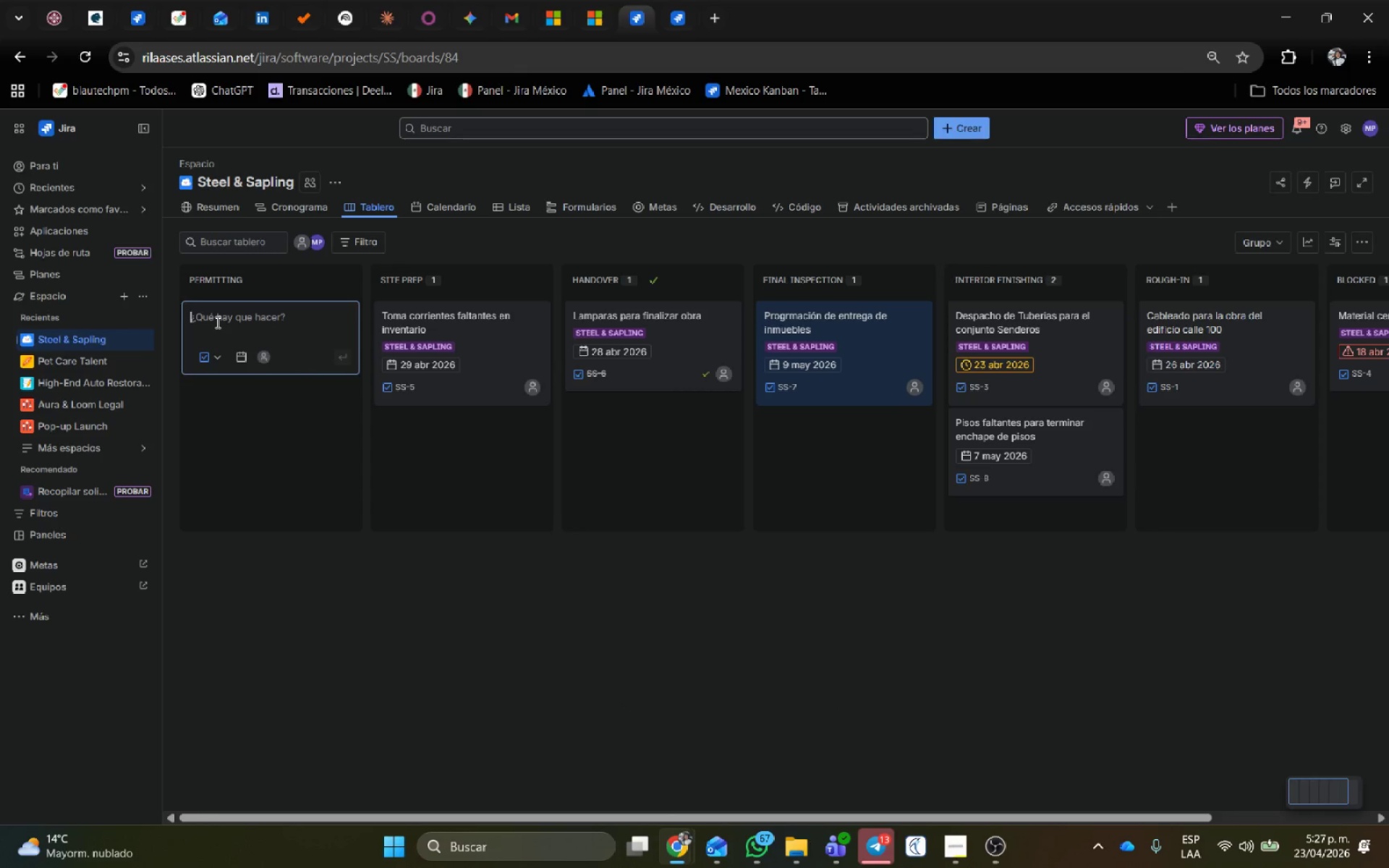 
type(La madr)
key(Backspace)
type(era f)
key(Backspace)
type(no llego para la creaci;on los l)
key(Backspace)
key(Backspace)
key(Backspace)
key(Backspace)
key(Backspace)
type(de los closets)
 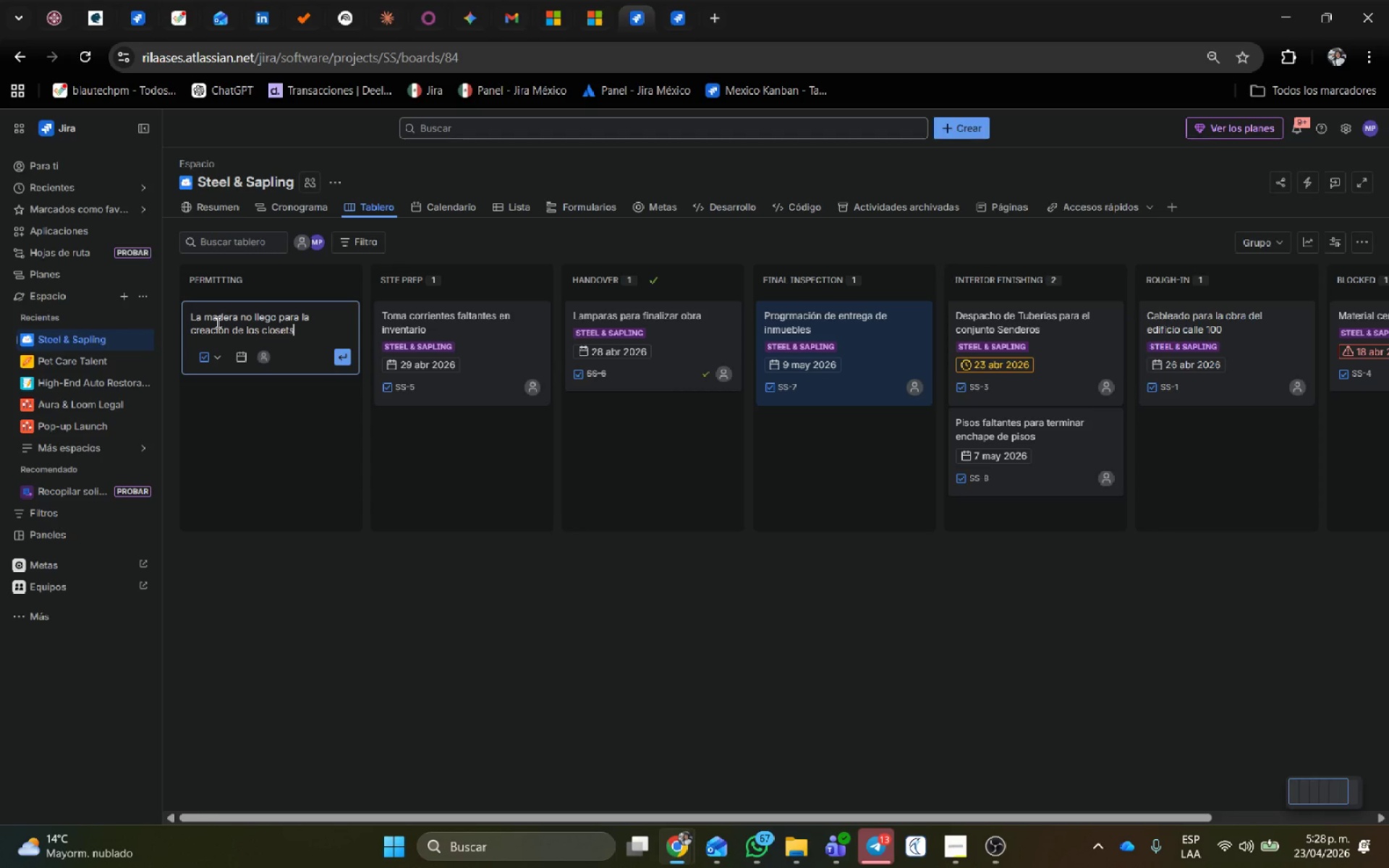 
key(Enter)
 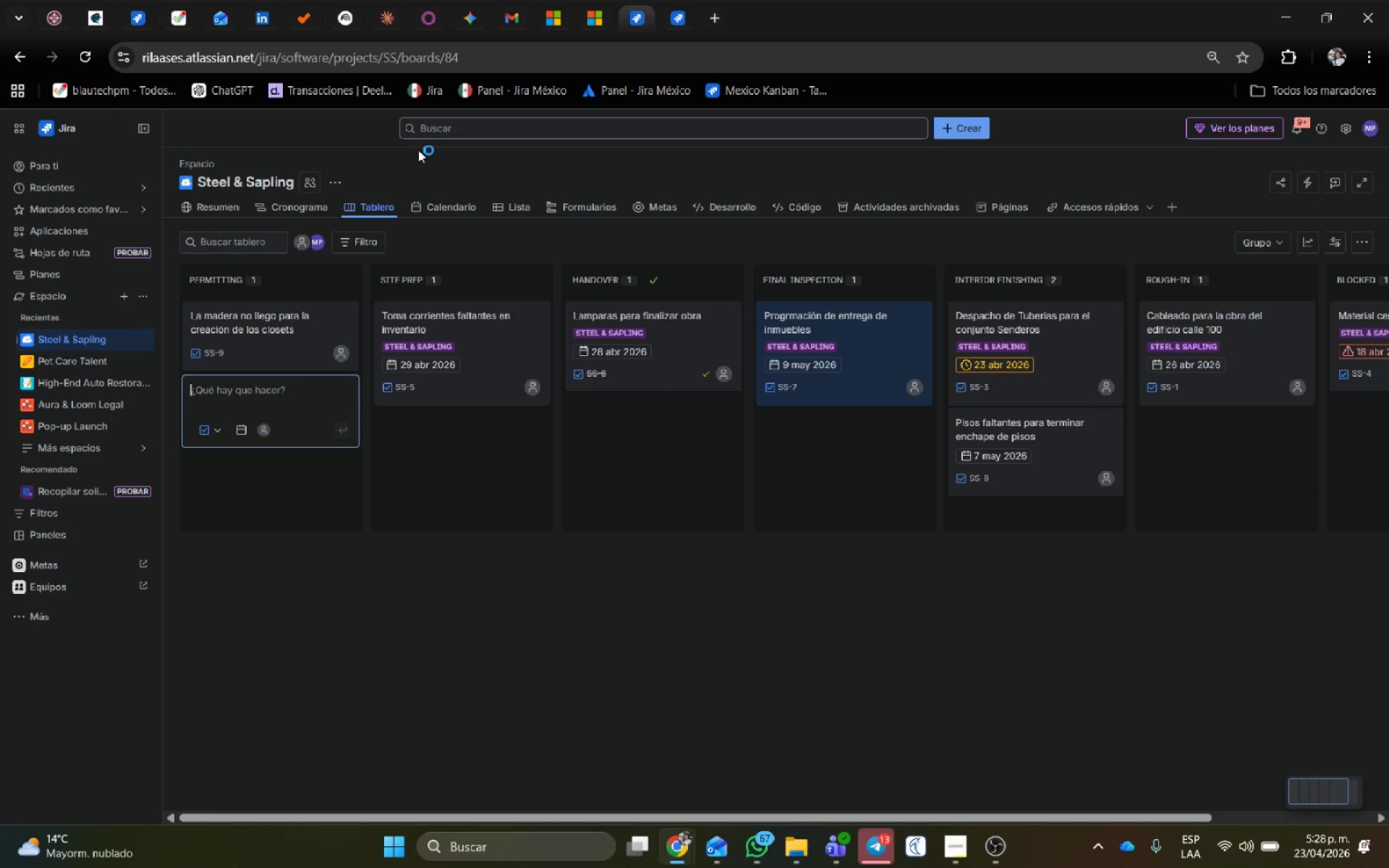 
wait(10.41)
 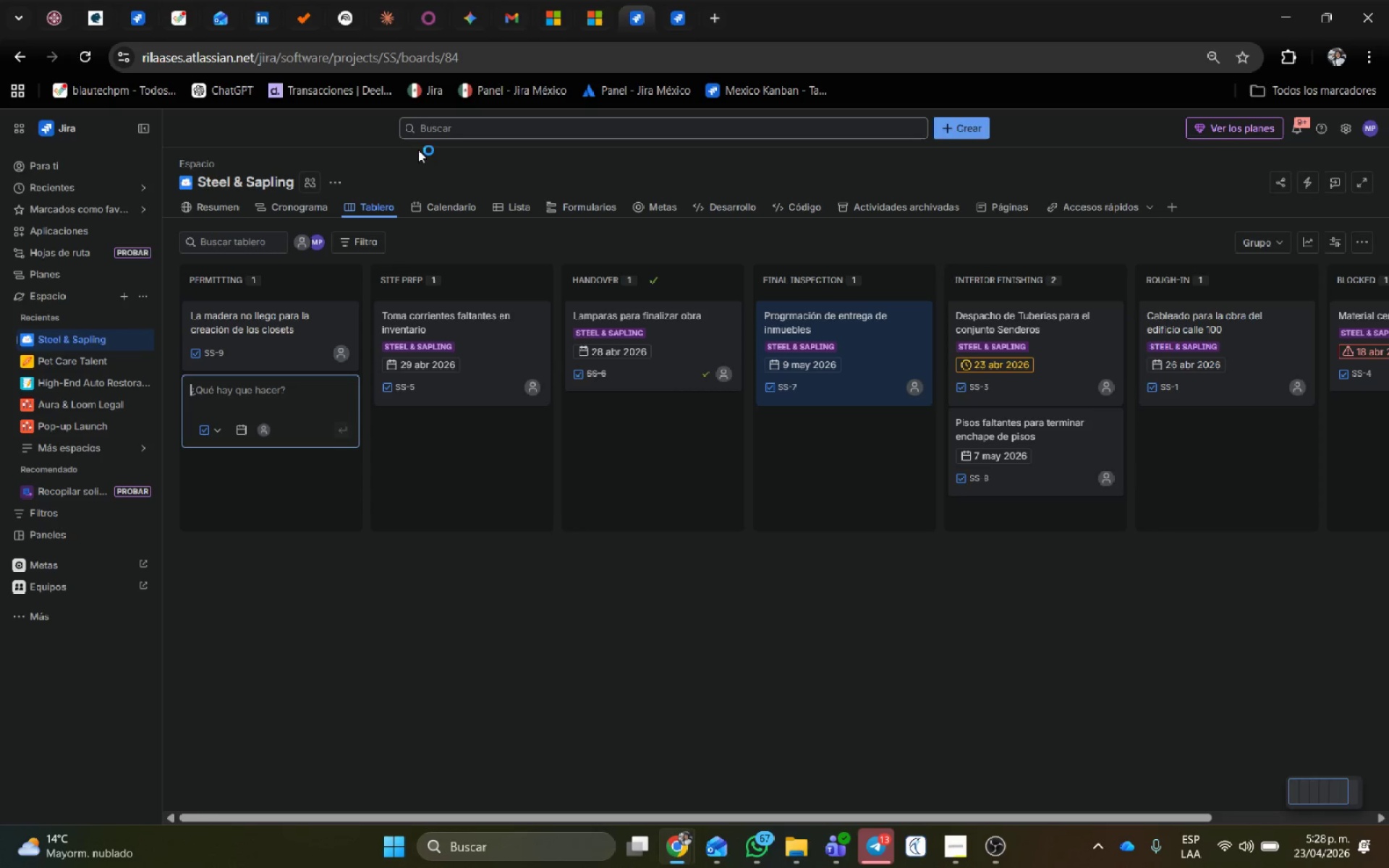 
type(el)
key(Backspace)
key(Backspace)
type(Clientes atra)
key(Backspace)
key(Backspace)
key(Backspace)
key(Backspace)
 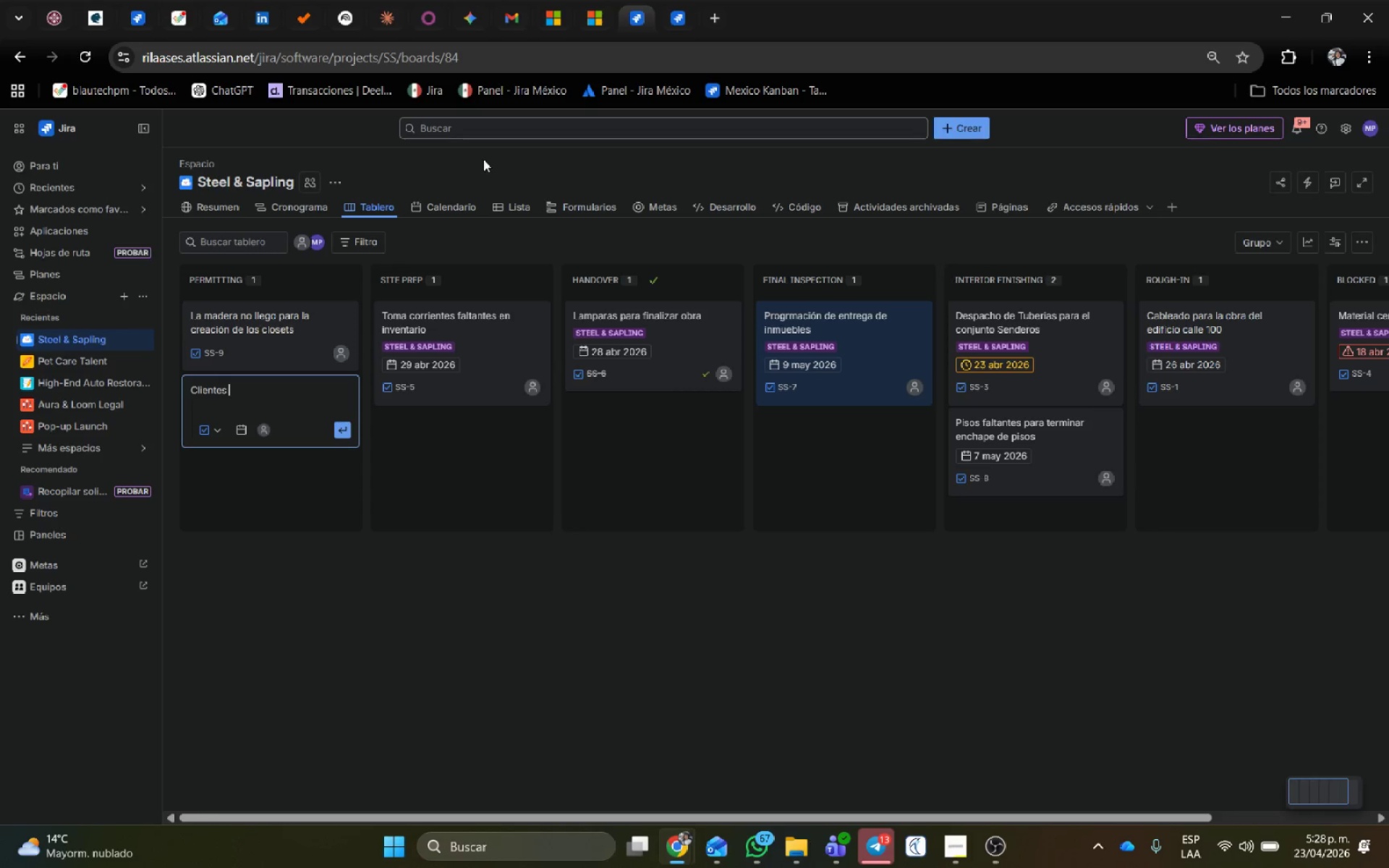 
hold_key(key=Backspace, duration=1.17)
 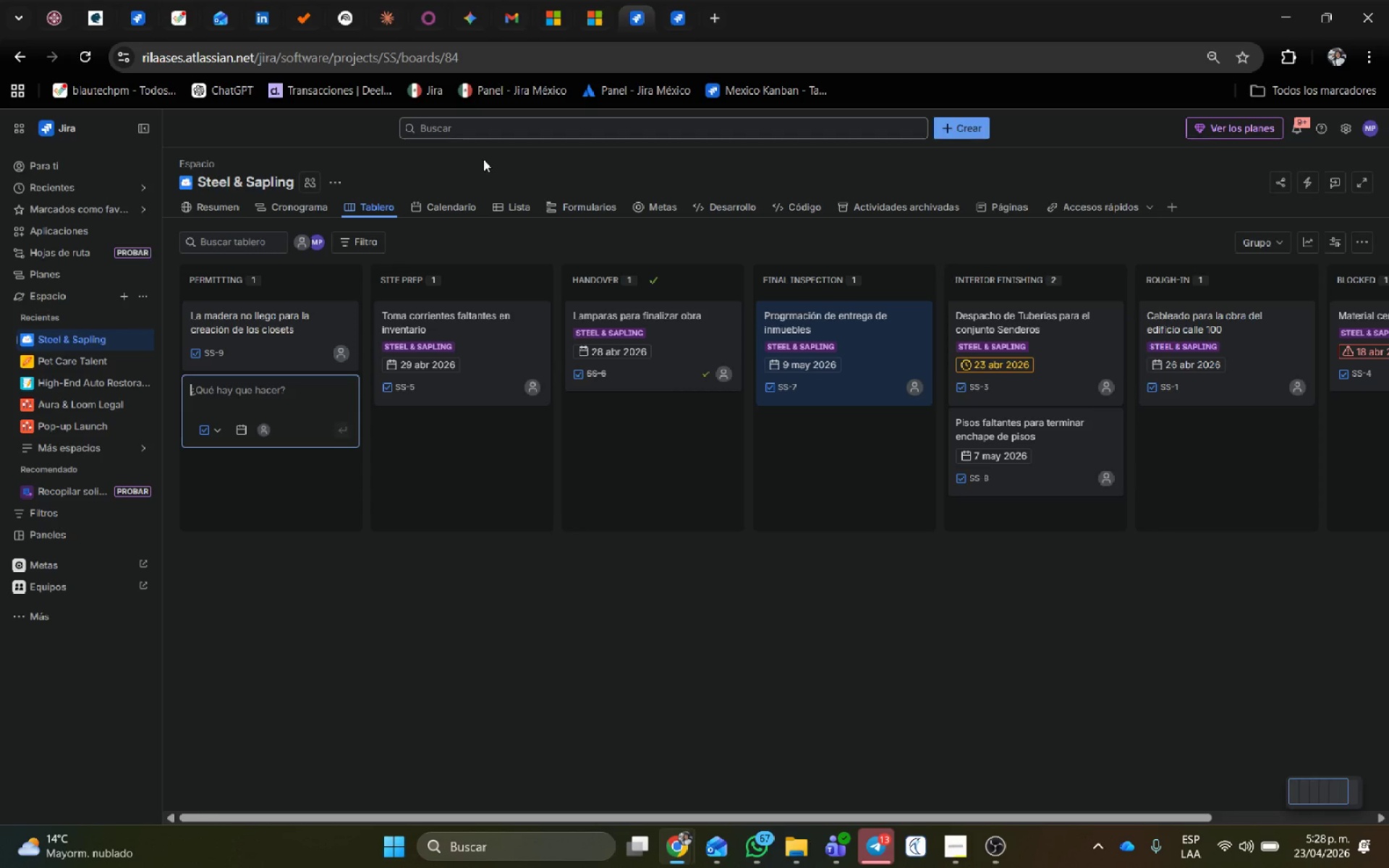 
type(Proveedor de area)
key(Backspace)
type(na retrasado)
 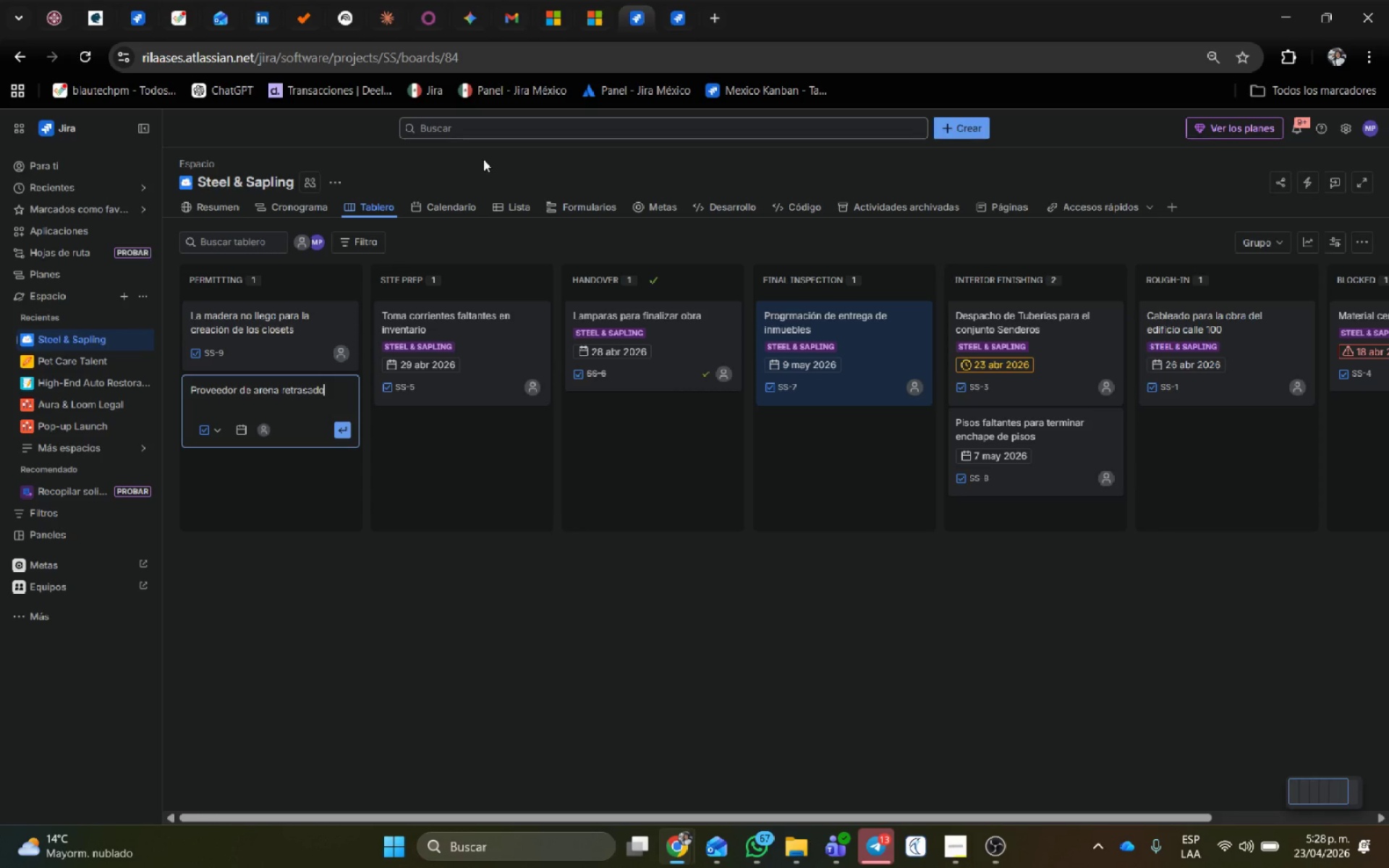 
key(Enter)
 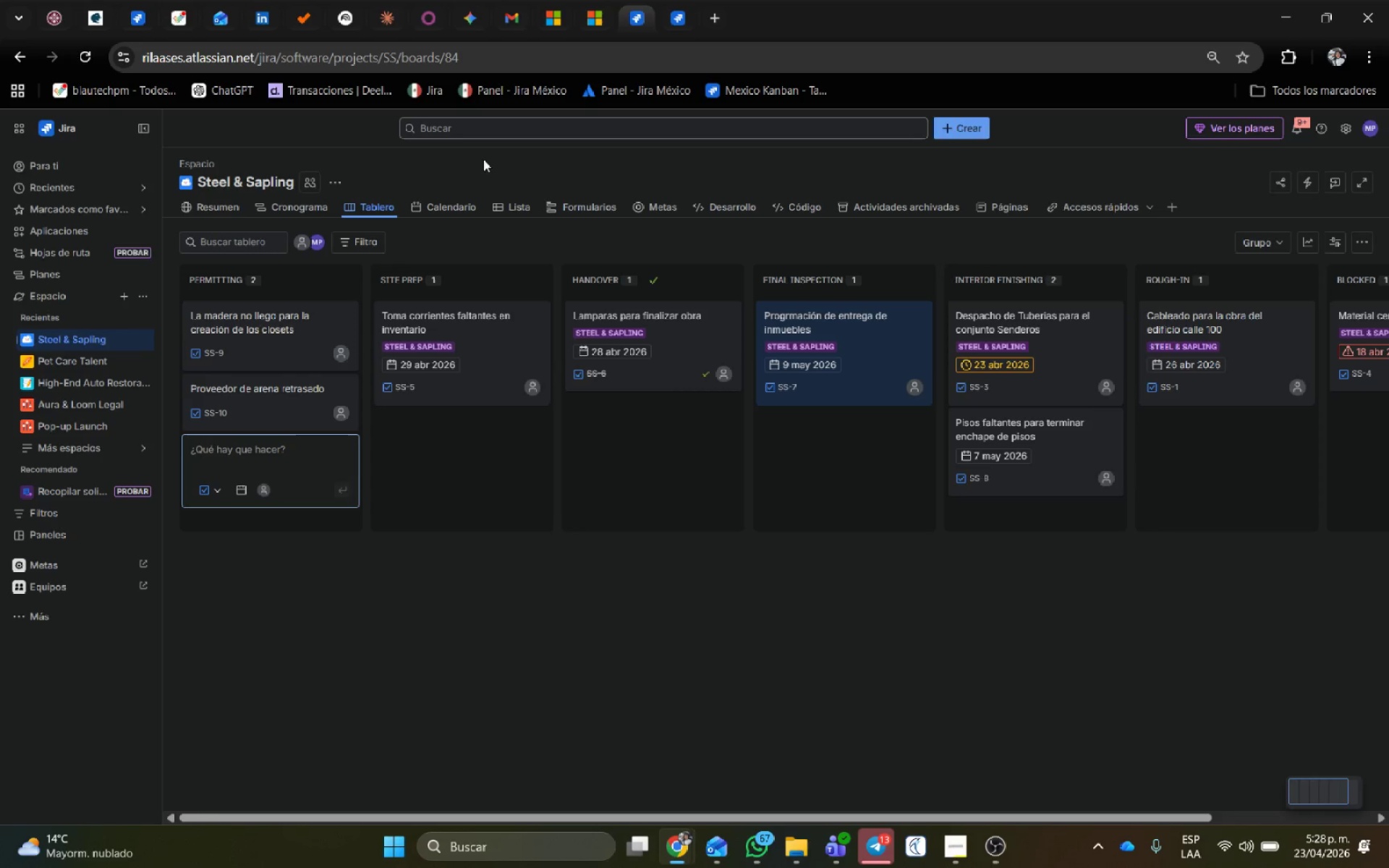 
wait(7.89)
 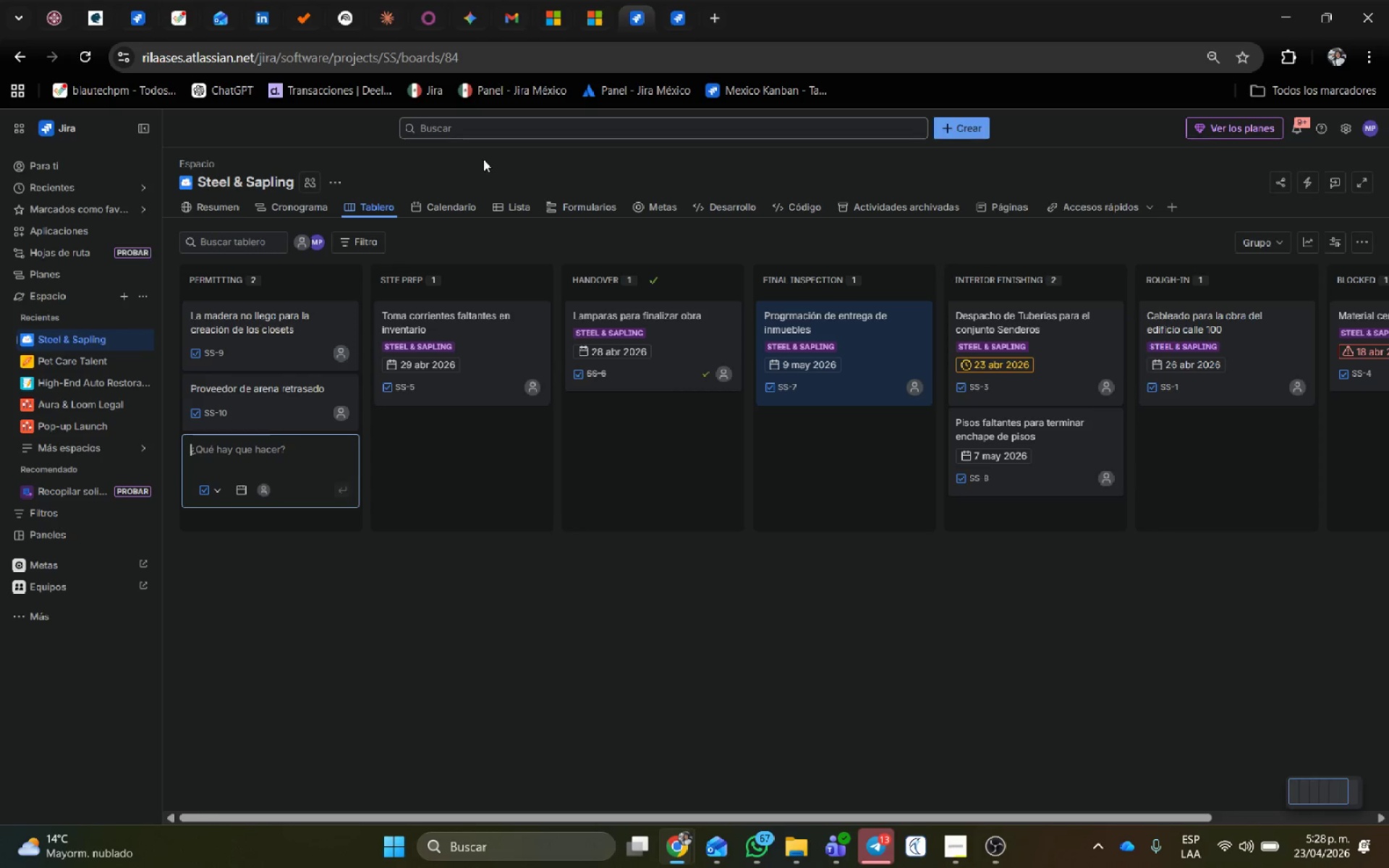 
type(Falta de ladrillos )
 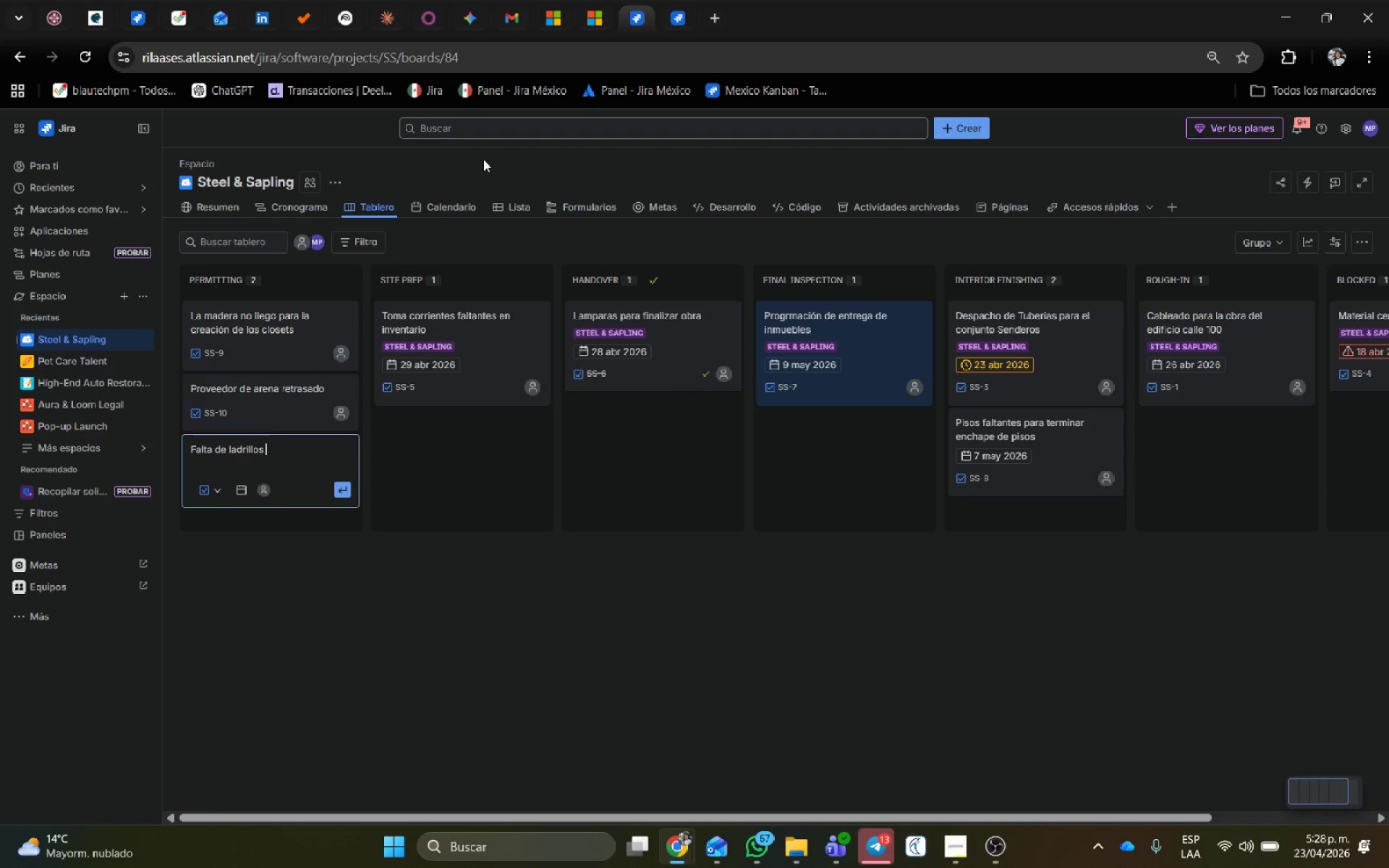 
key(Enter)
 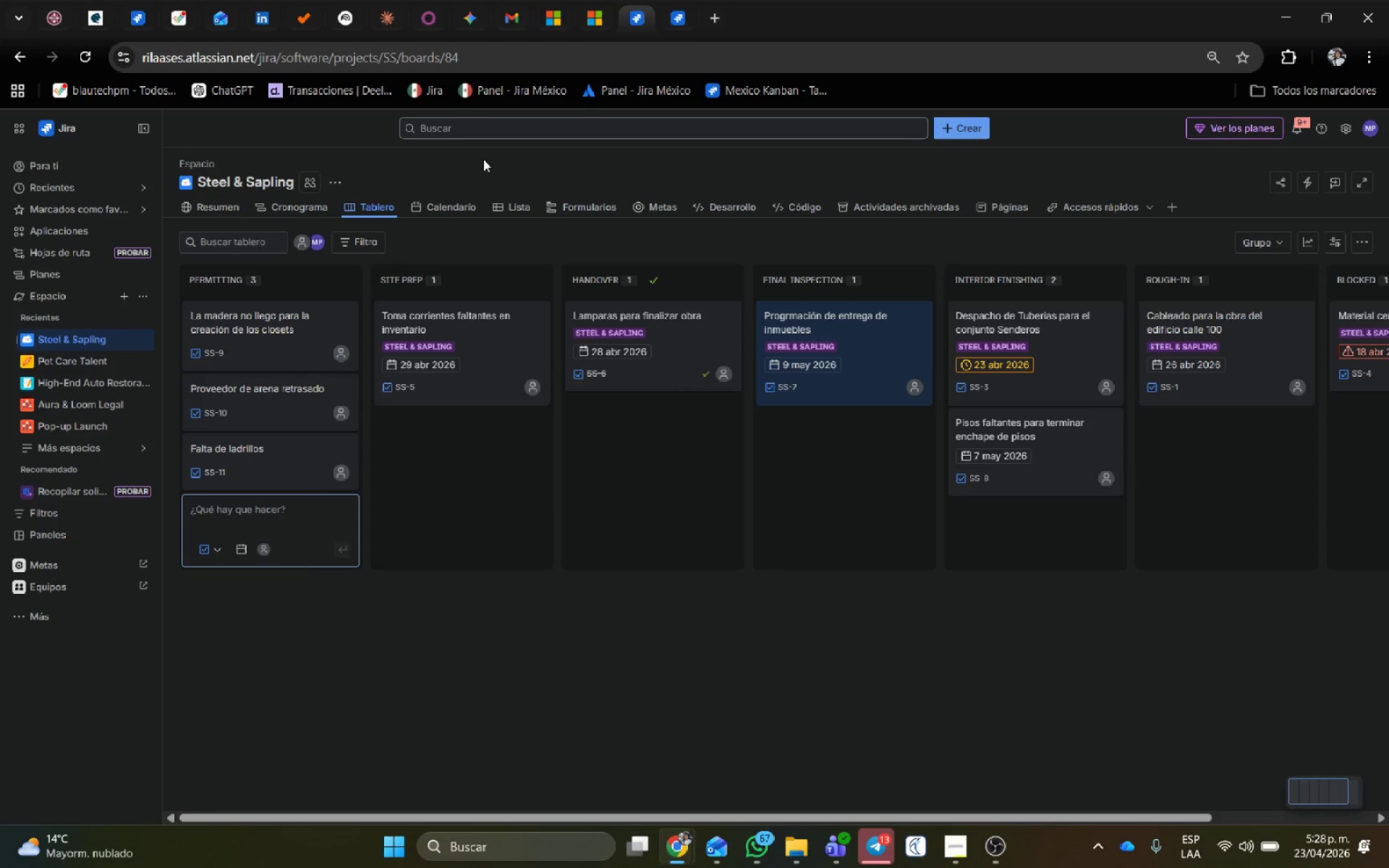 
wait(5.08)
 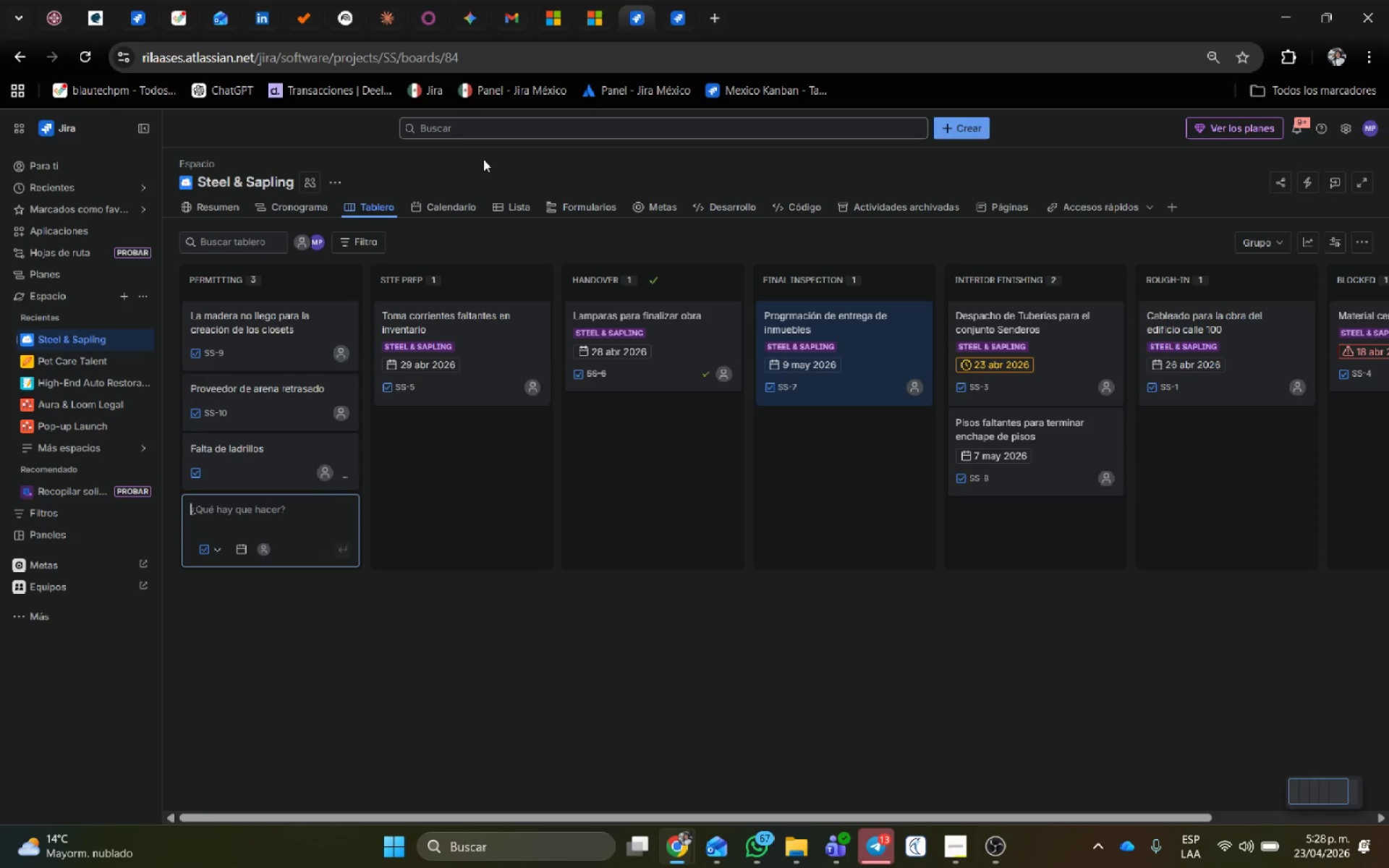 
hold_key(key=ShiftRight, duration=0.45)
 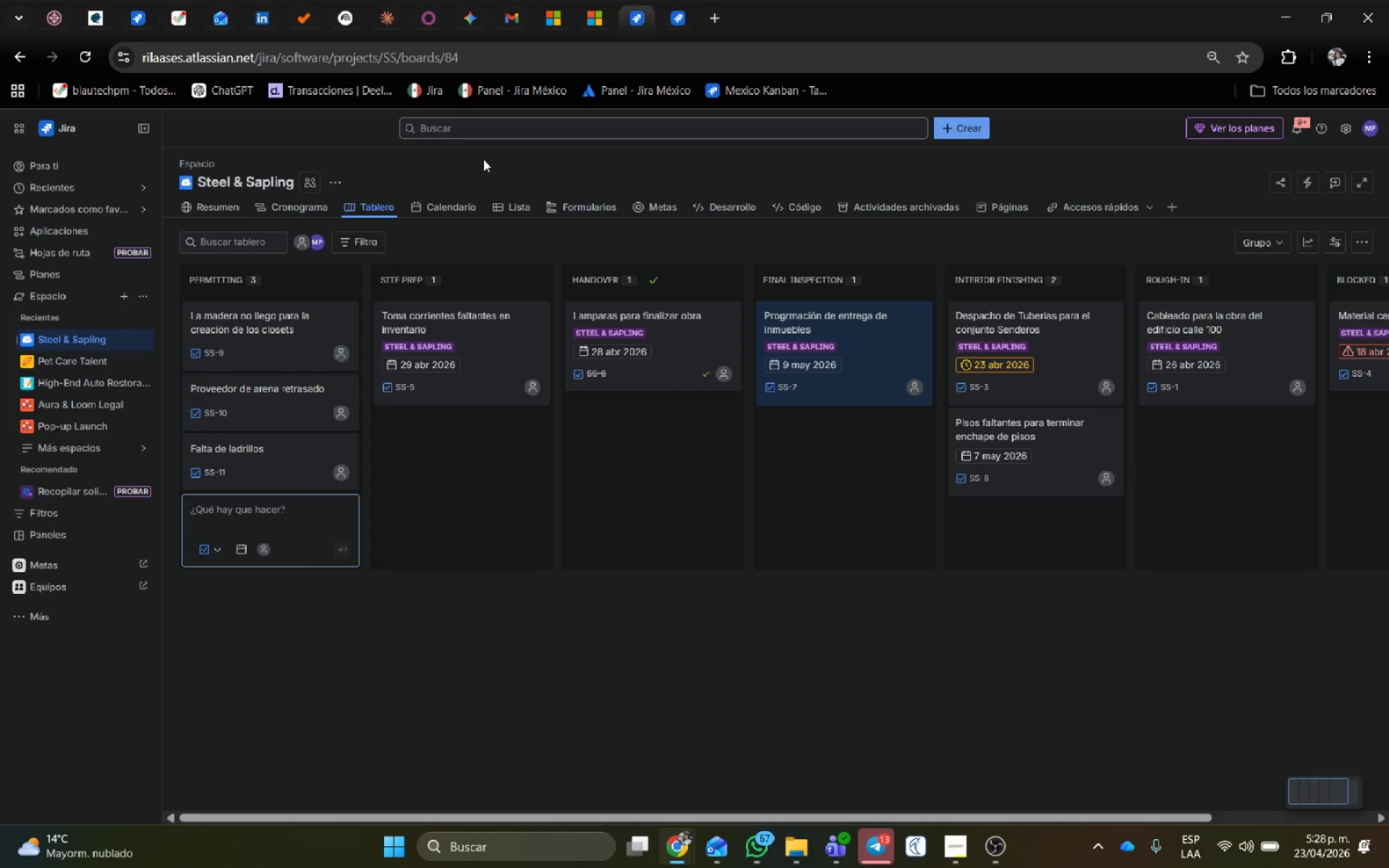 
type(Documentaci;on y permisos para construcci;on)
 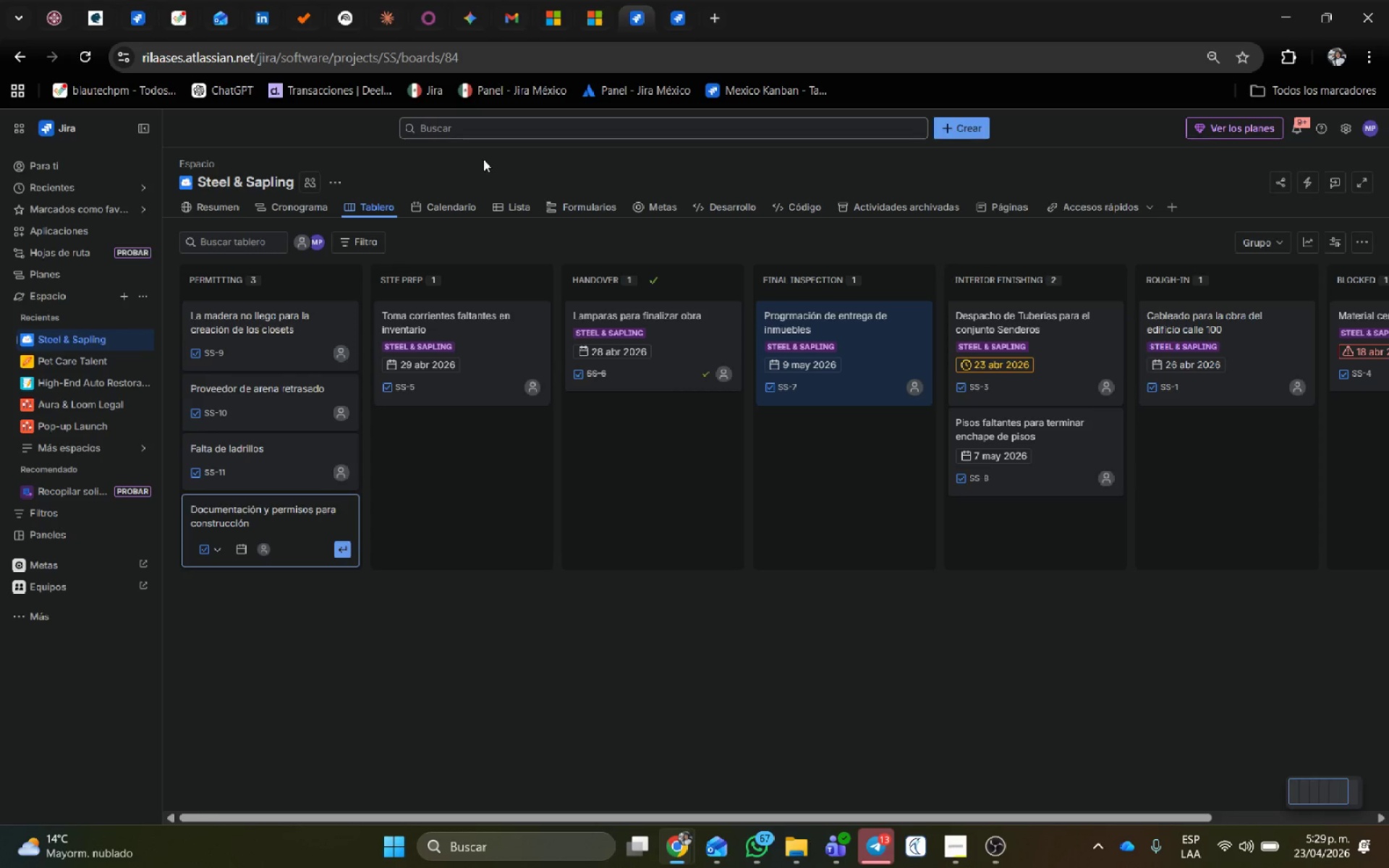 
key(Enter)
 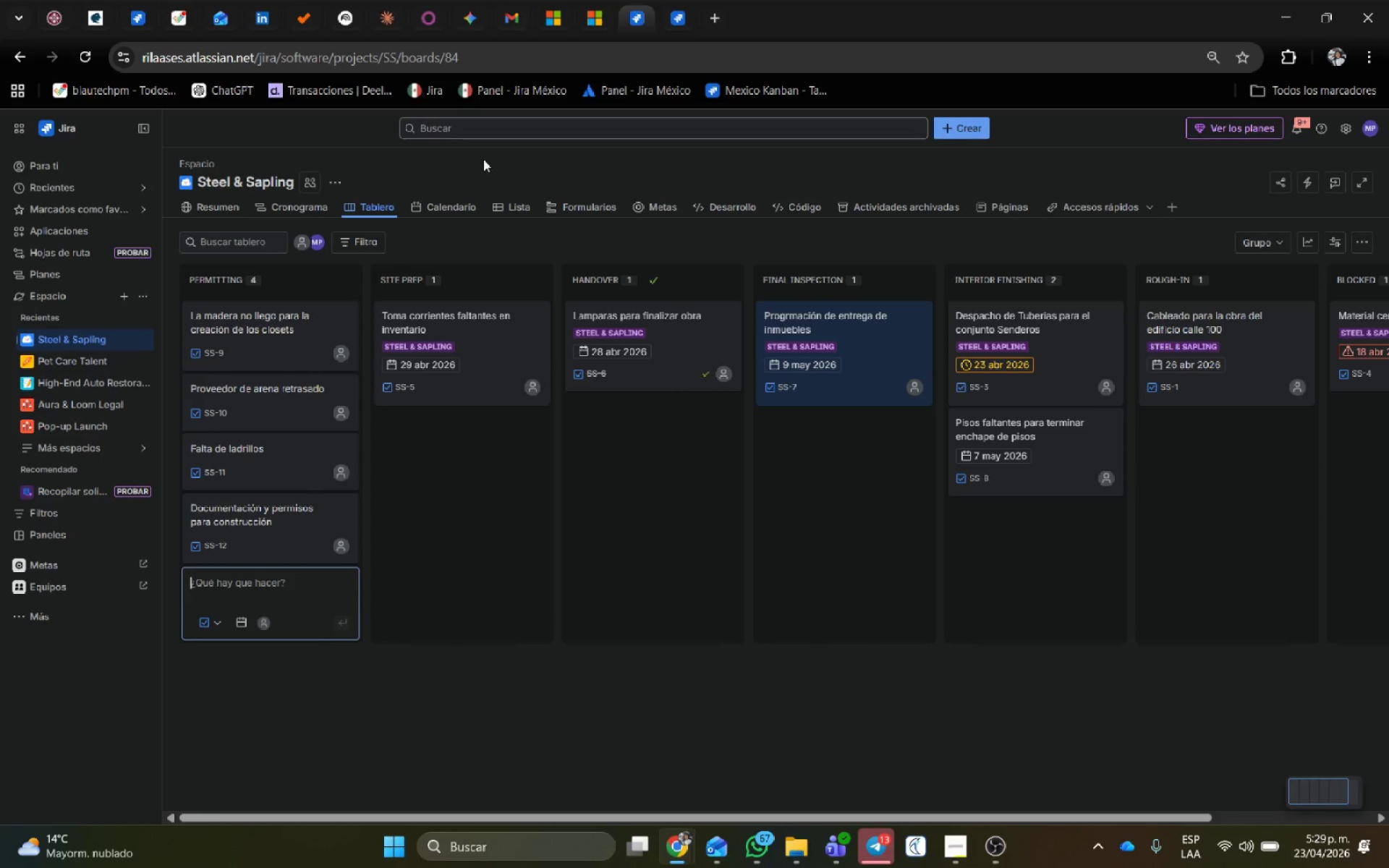 
wait(6.0)
 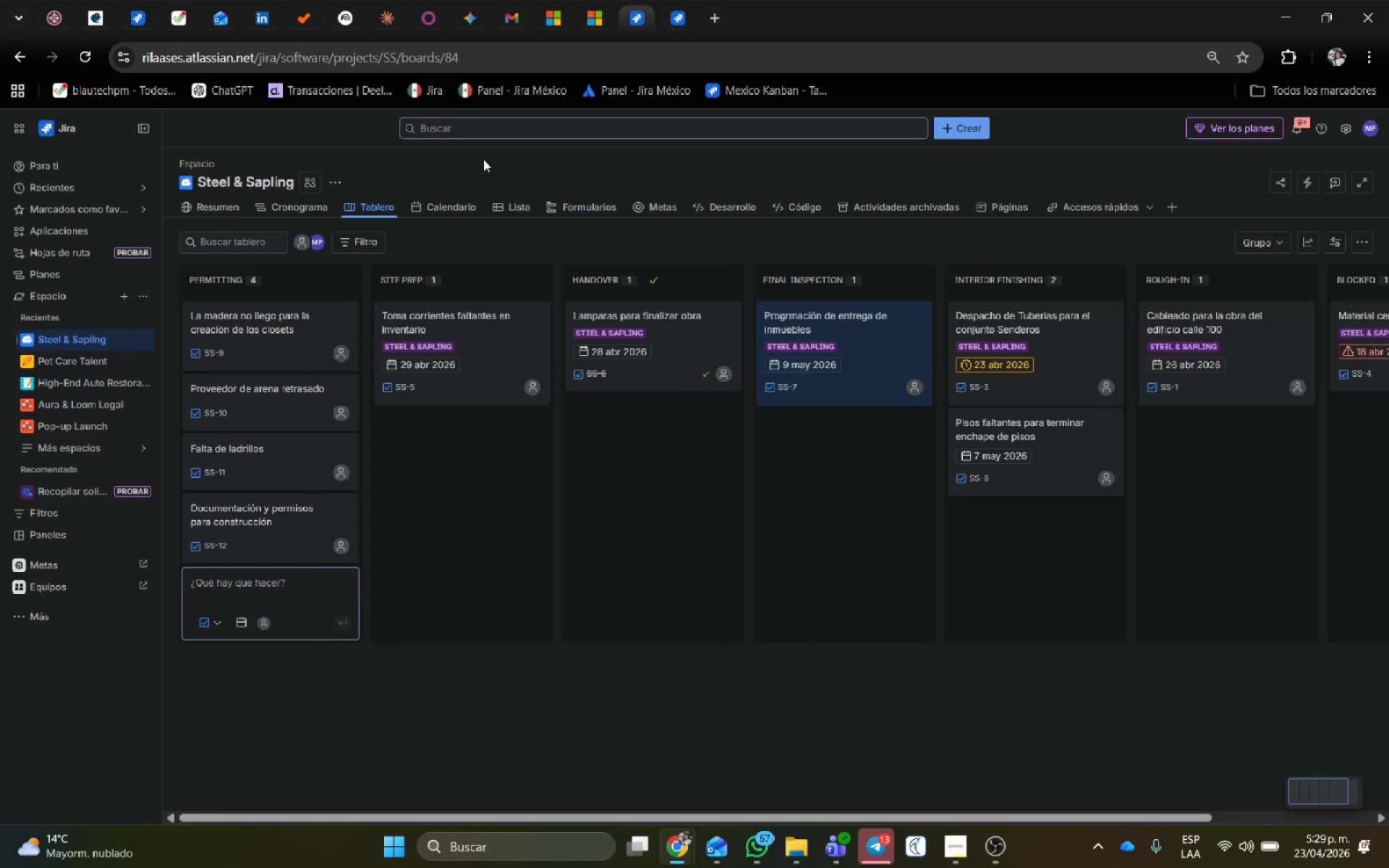 
type(A)
key(Backspace)
type(Falta de personal para trabajar)
 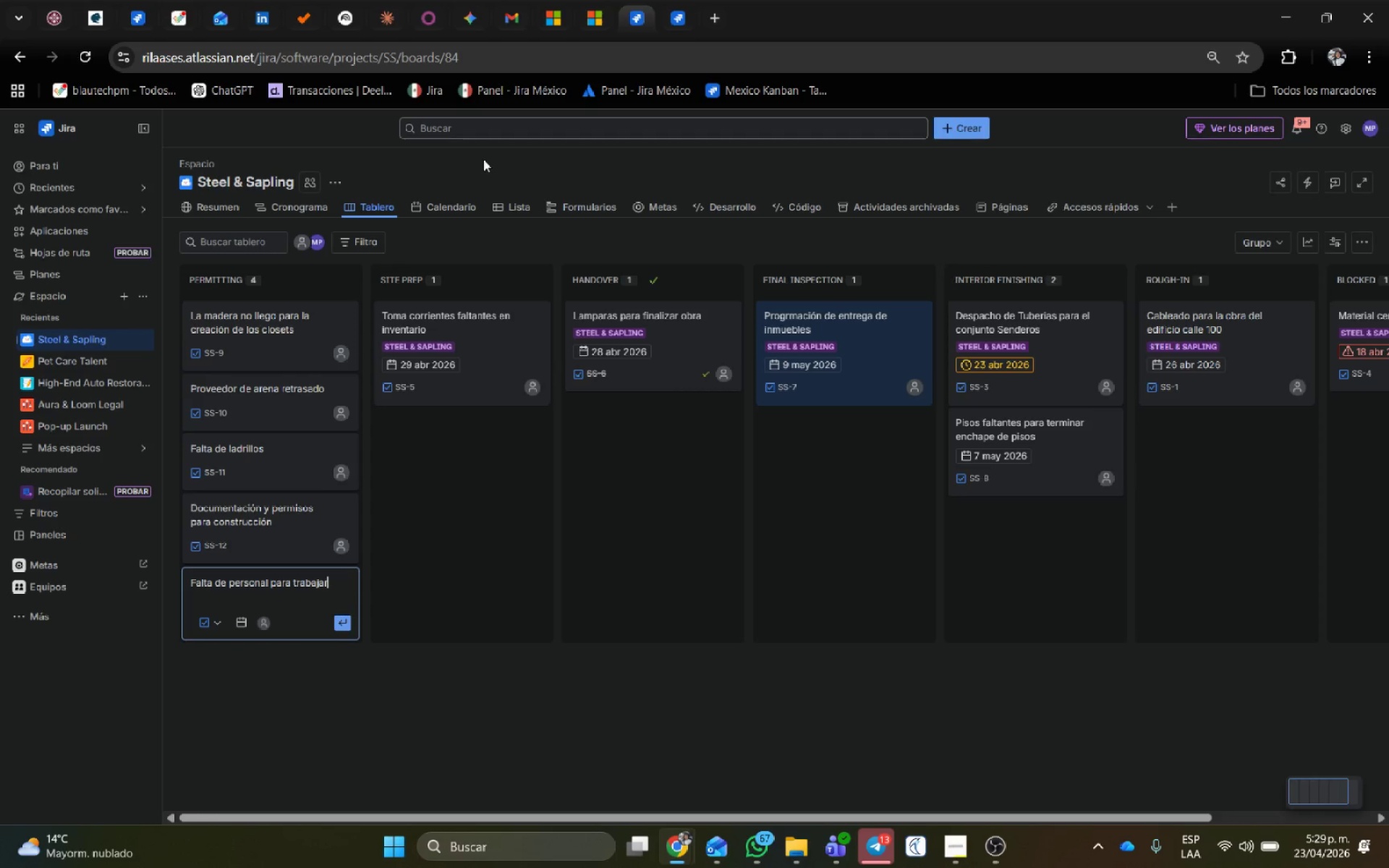 
 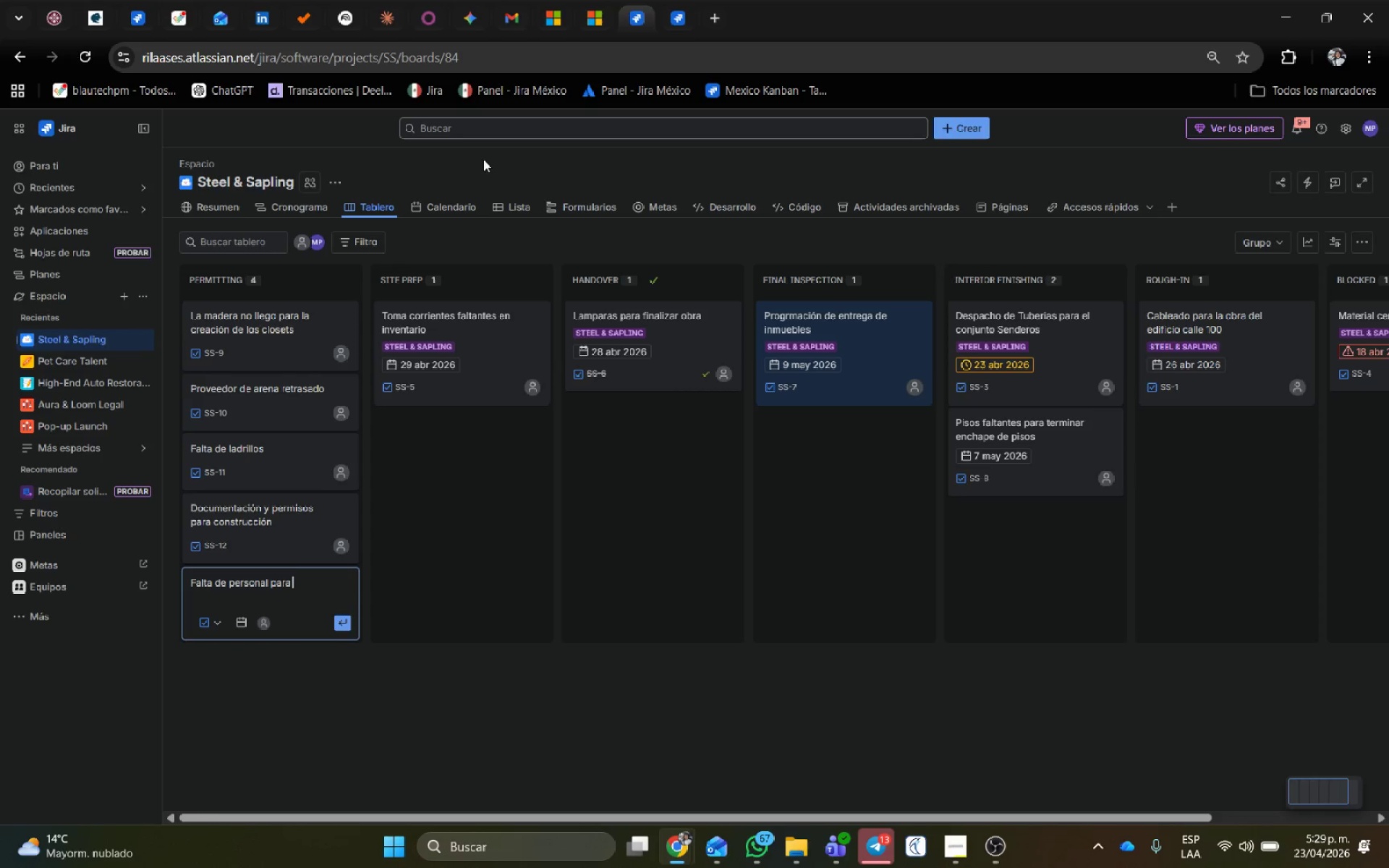 
key(Enter)
 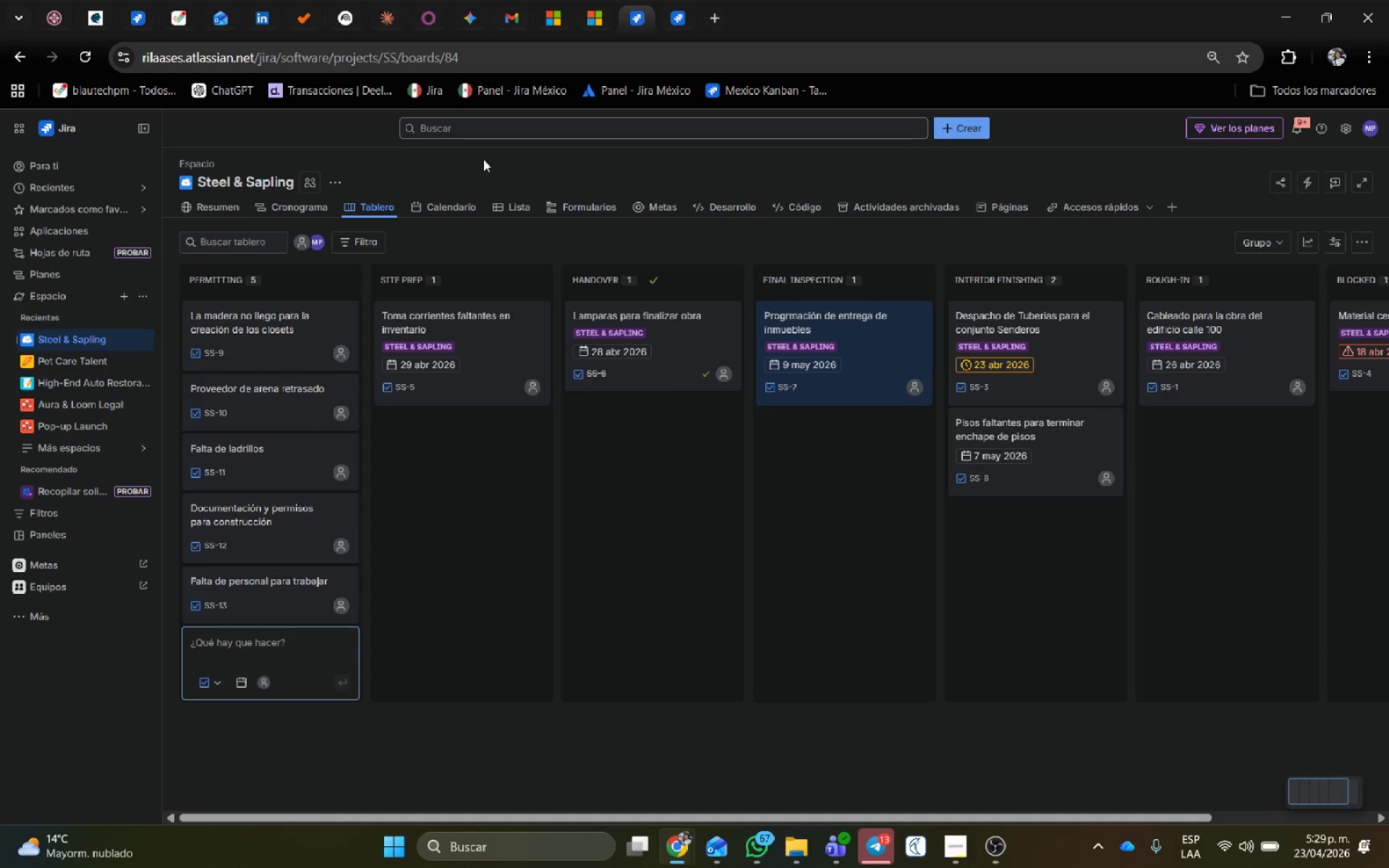 
wait(8.67)
 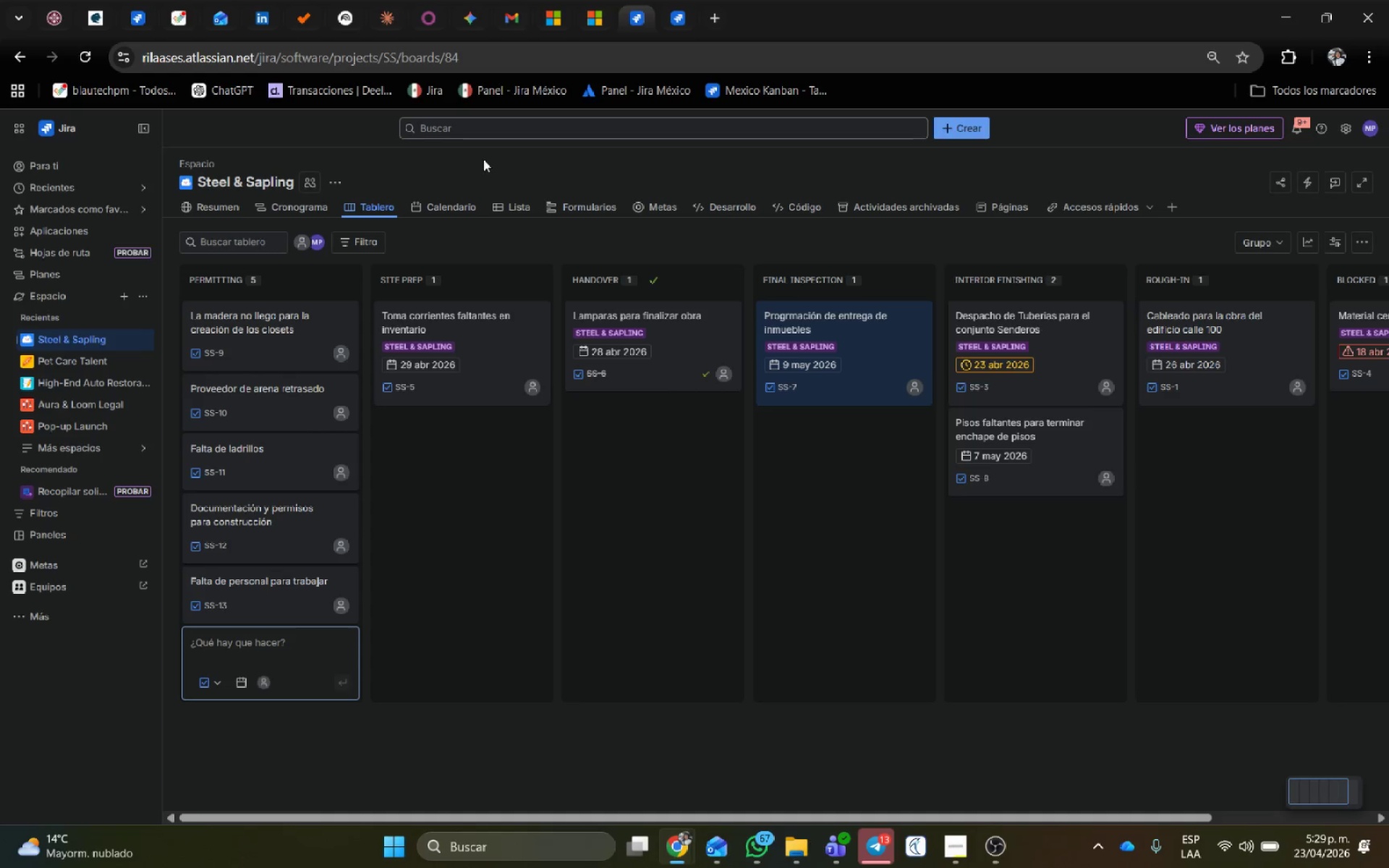 
key(P)
 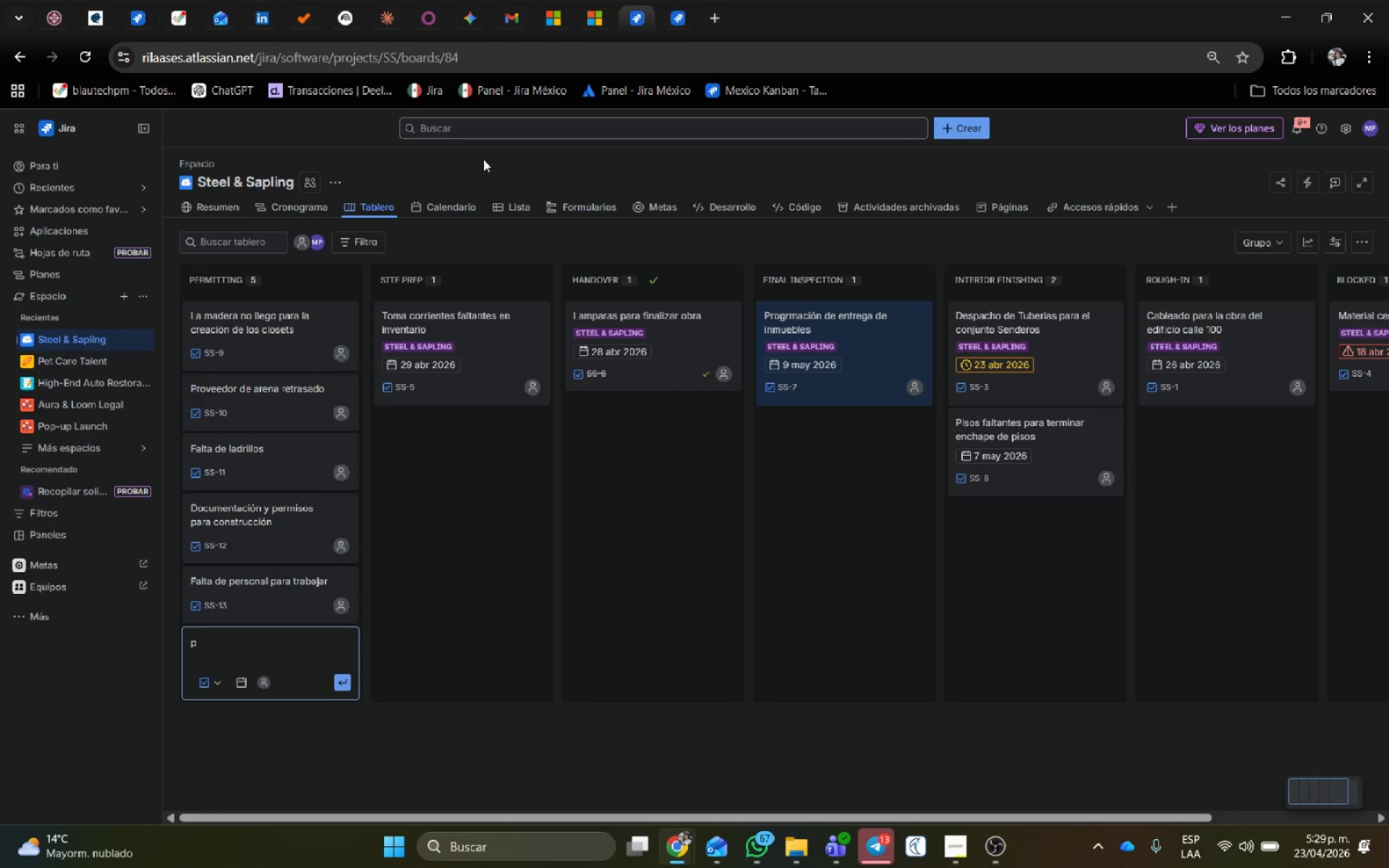 
key(Backspace)
 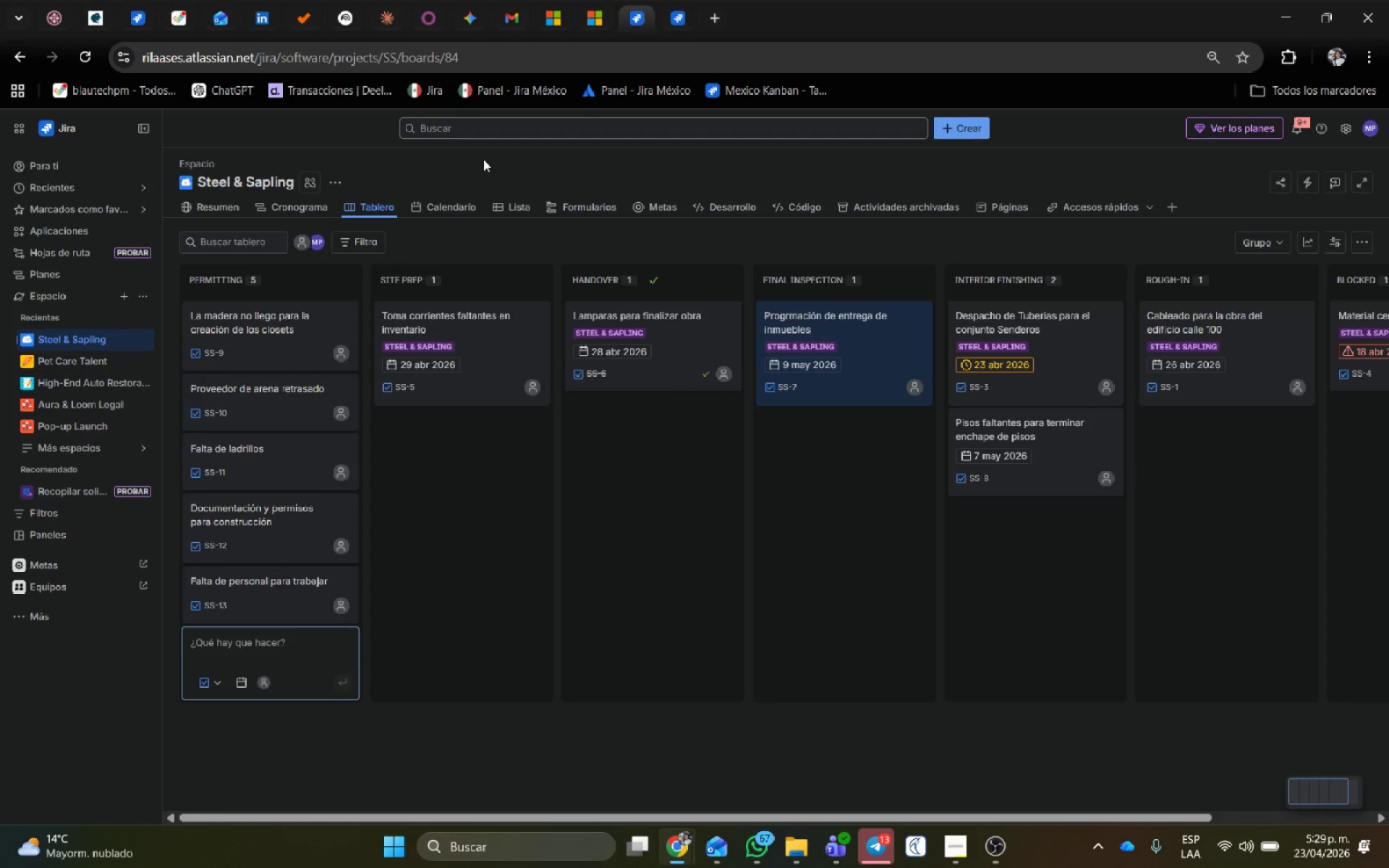 
hold_key(key=ShiftRight, duration=1.69)
 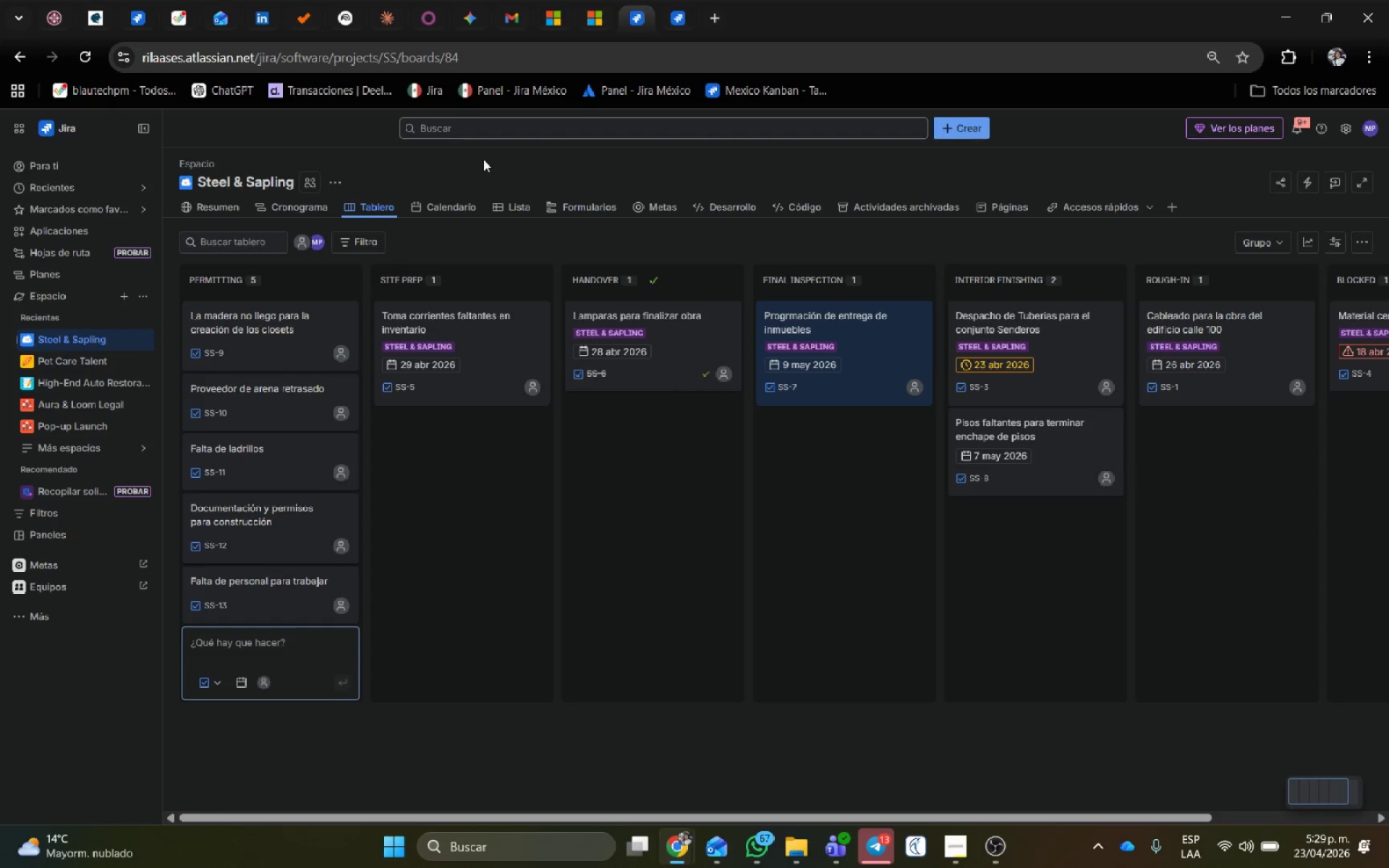 
type(Planos d)
key(Backspace)
type(a)
key(Backspace)
type(perdidos)
 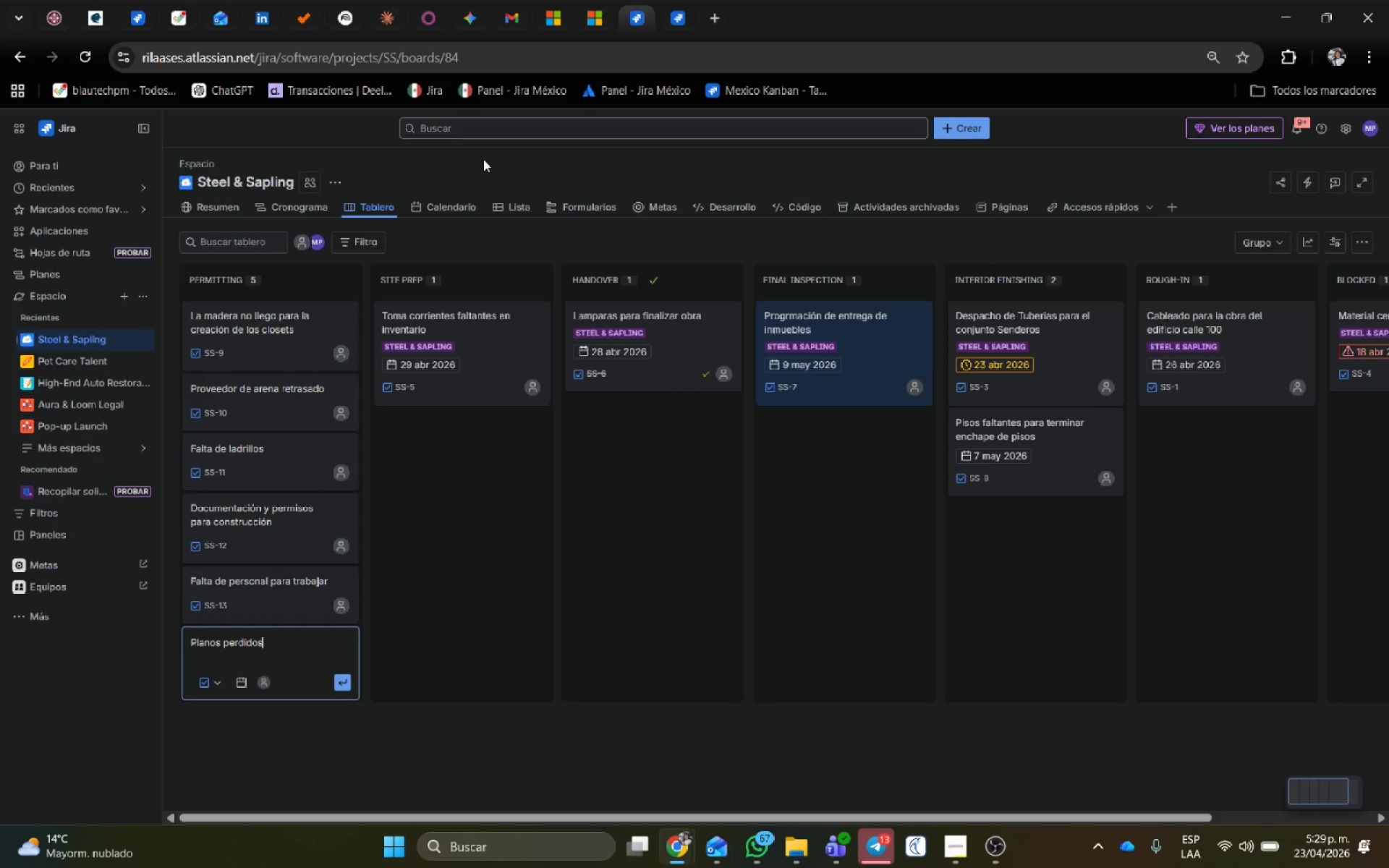 
key(Enter)
 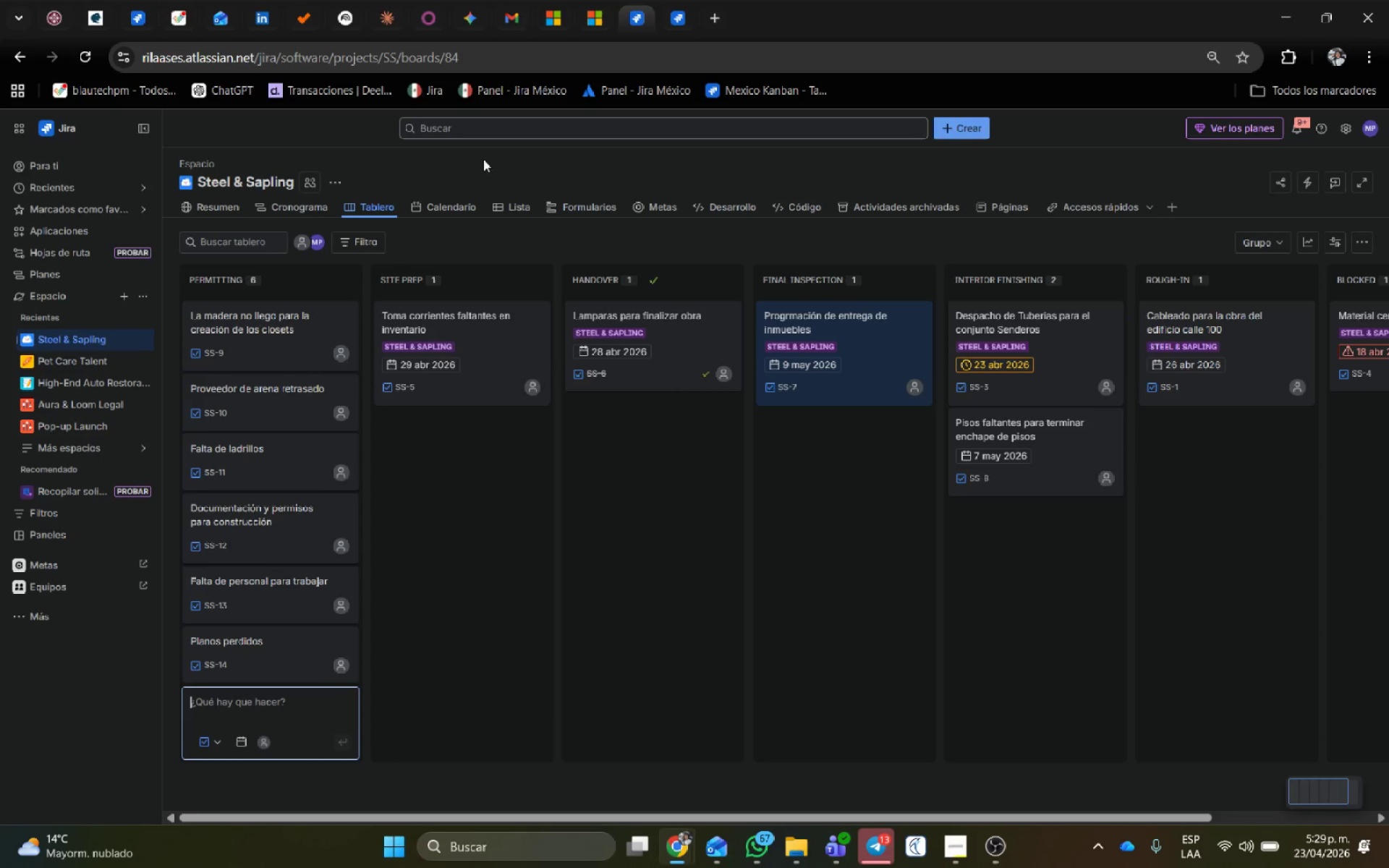 
wait(6.83)
 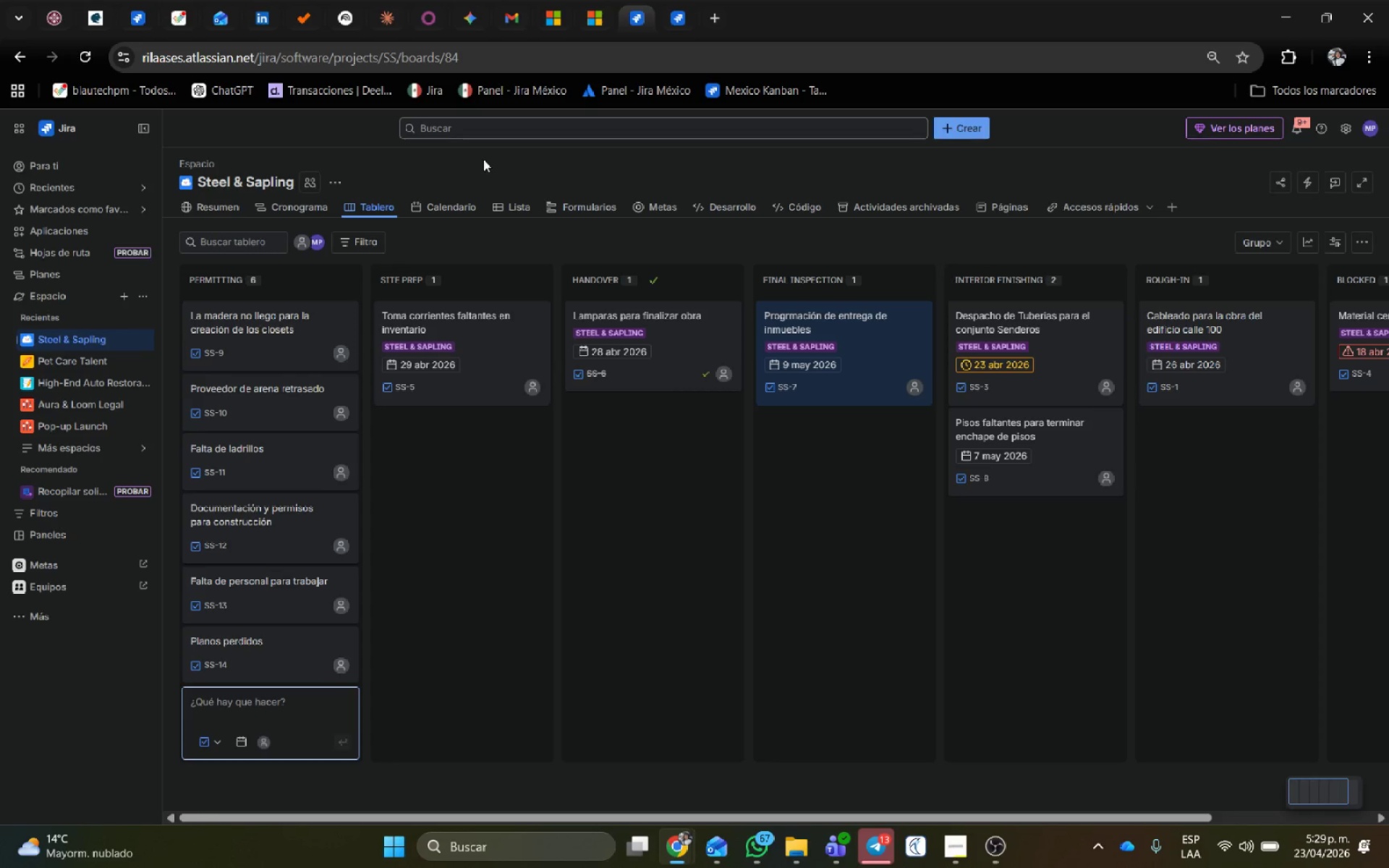 
hold_key(key=ShiftRight, duration=1.3)
 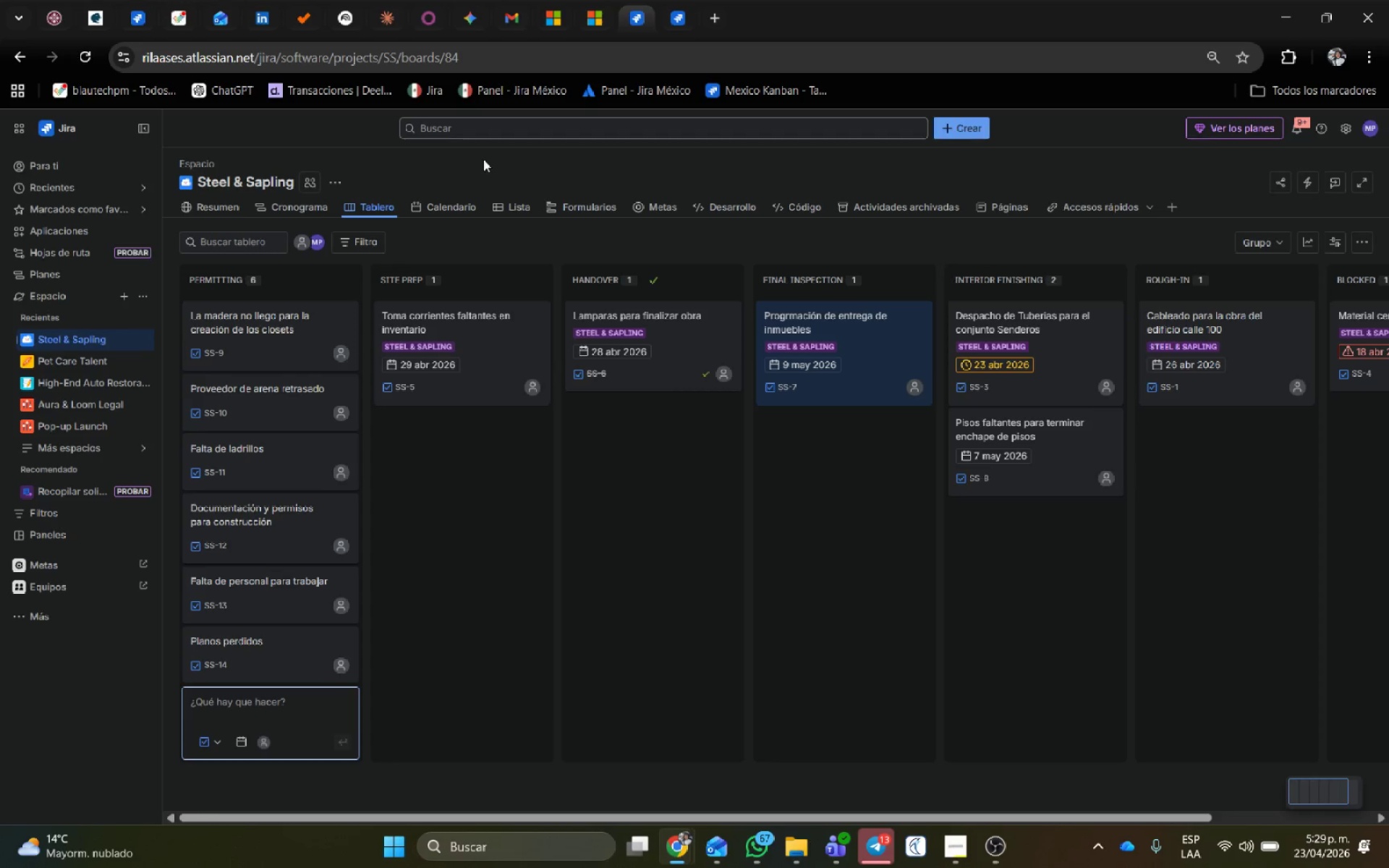 
type(Jefe de obra incapacitado)
 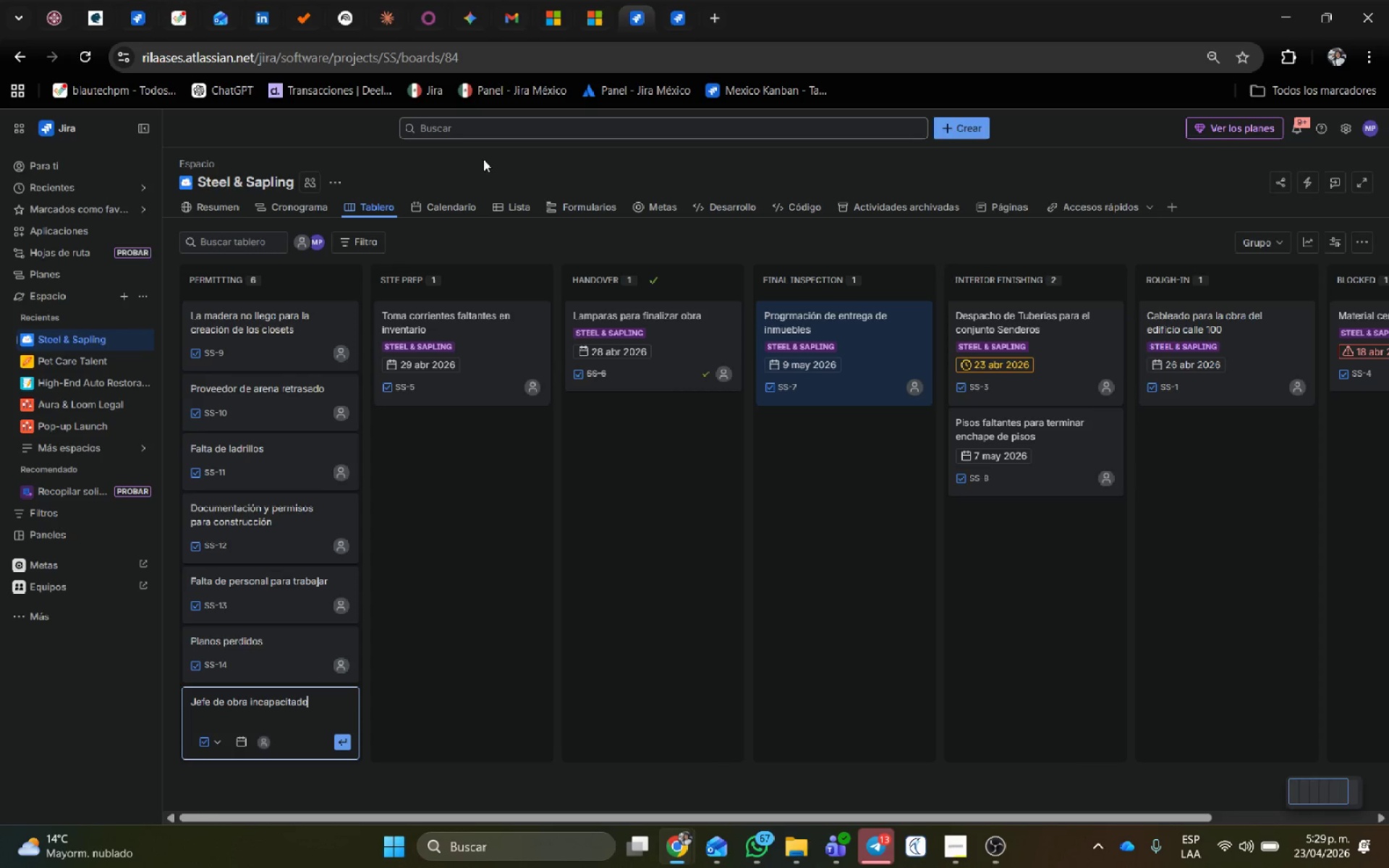 
key(Enter)
 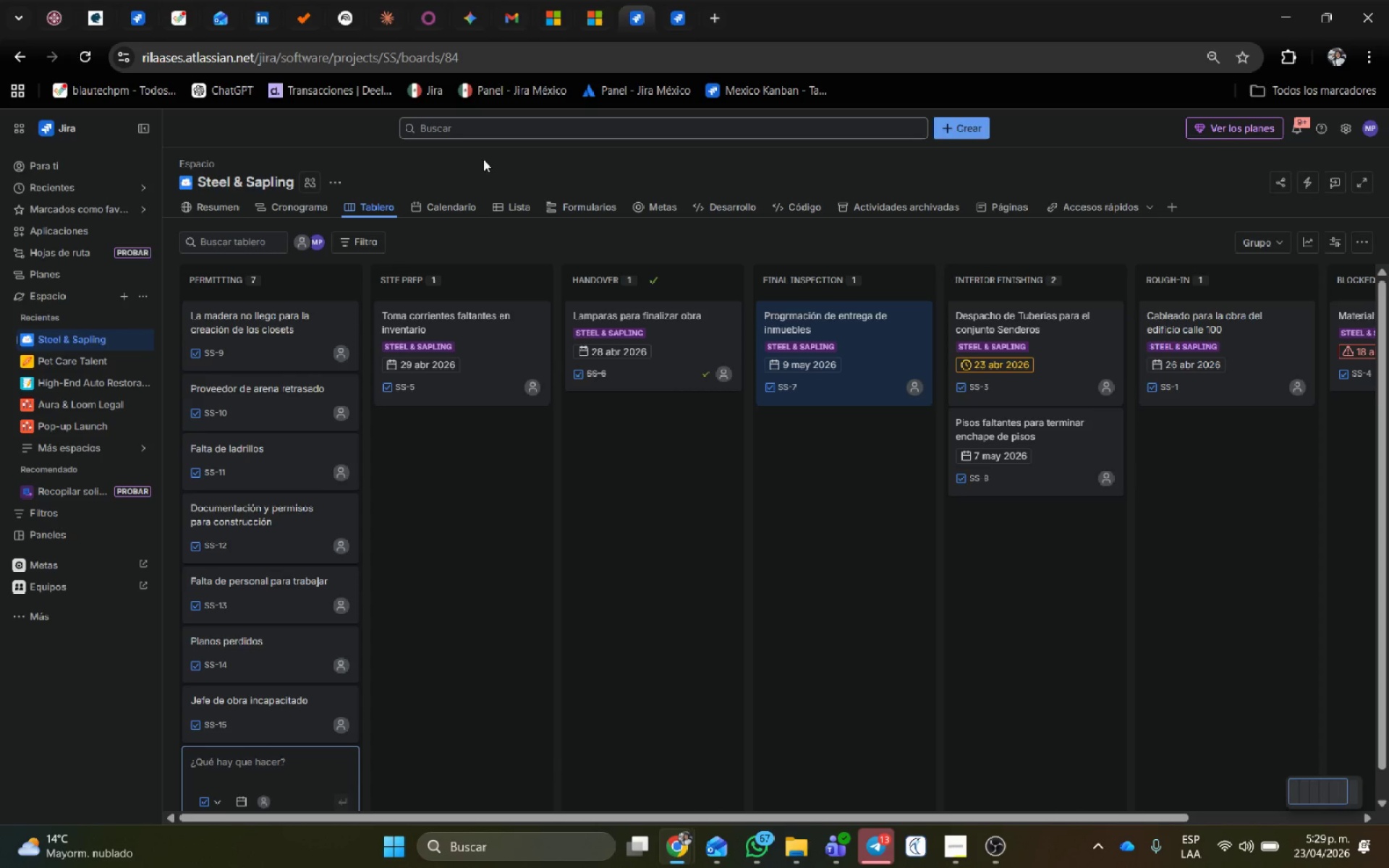 
wait(8.88)
 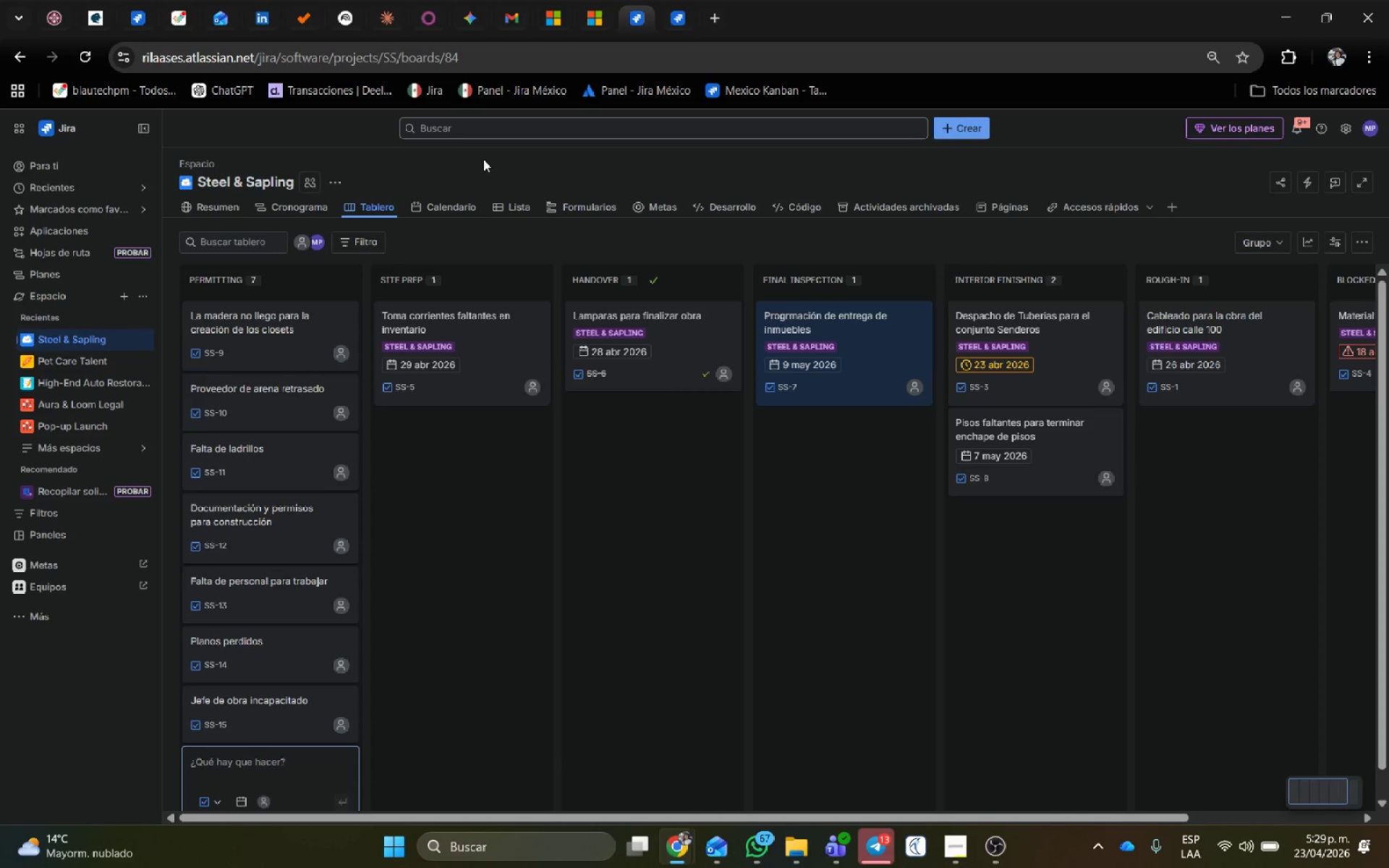 
type(Cableado defectuoso)
 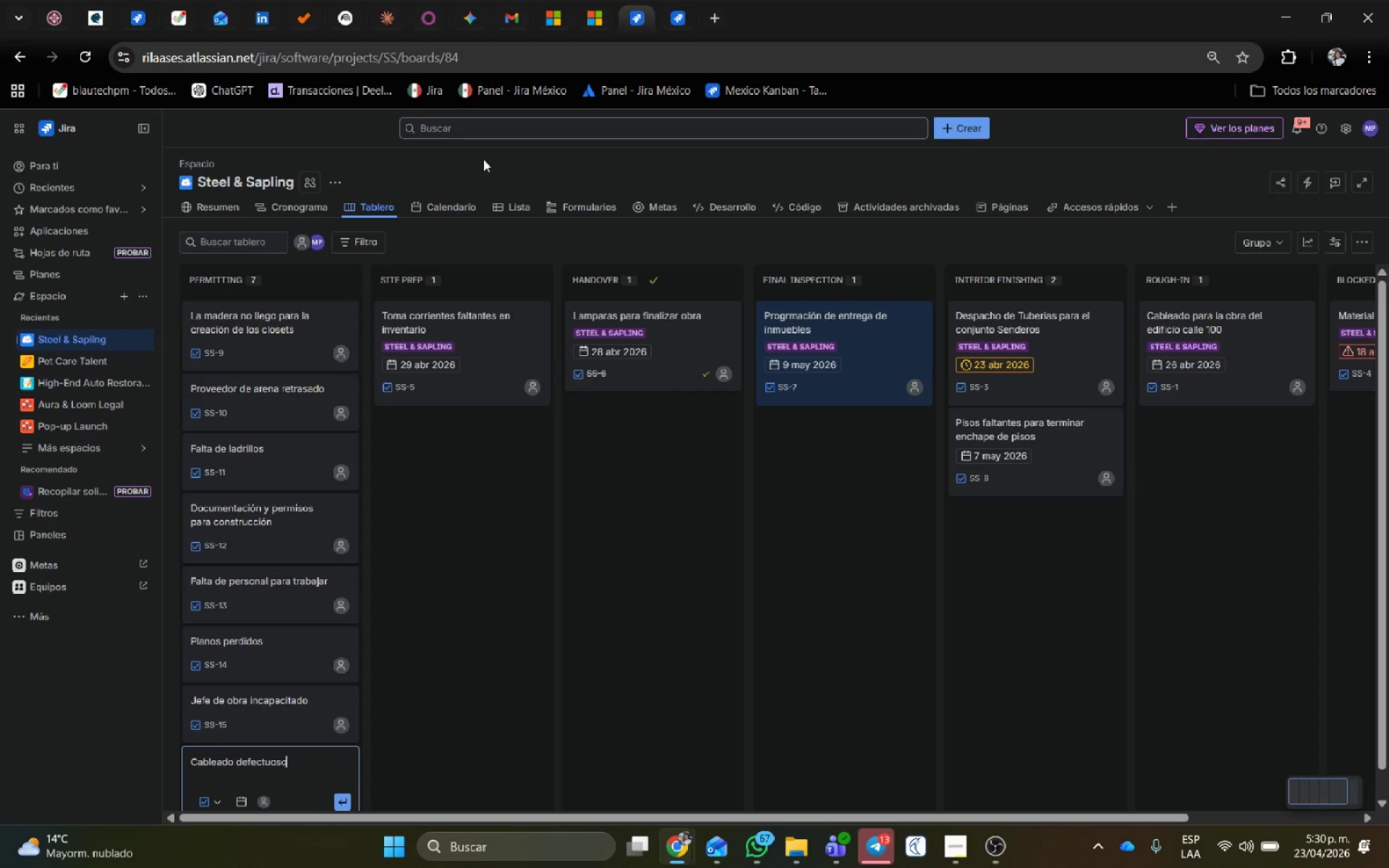 
key(Enter)
 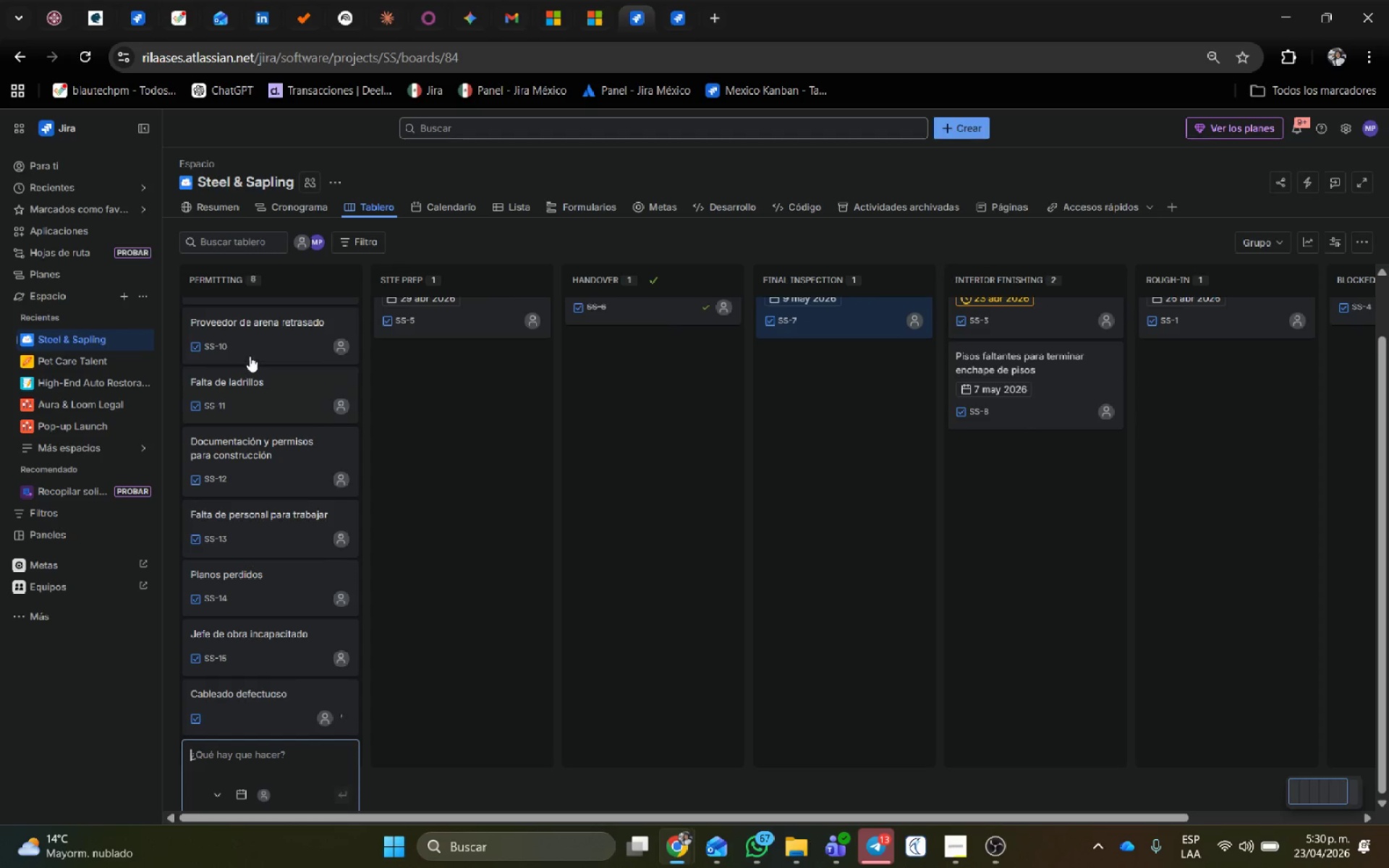 
scroll: coordinate [293, 336], scroll_direction: up, amount: 2.0
 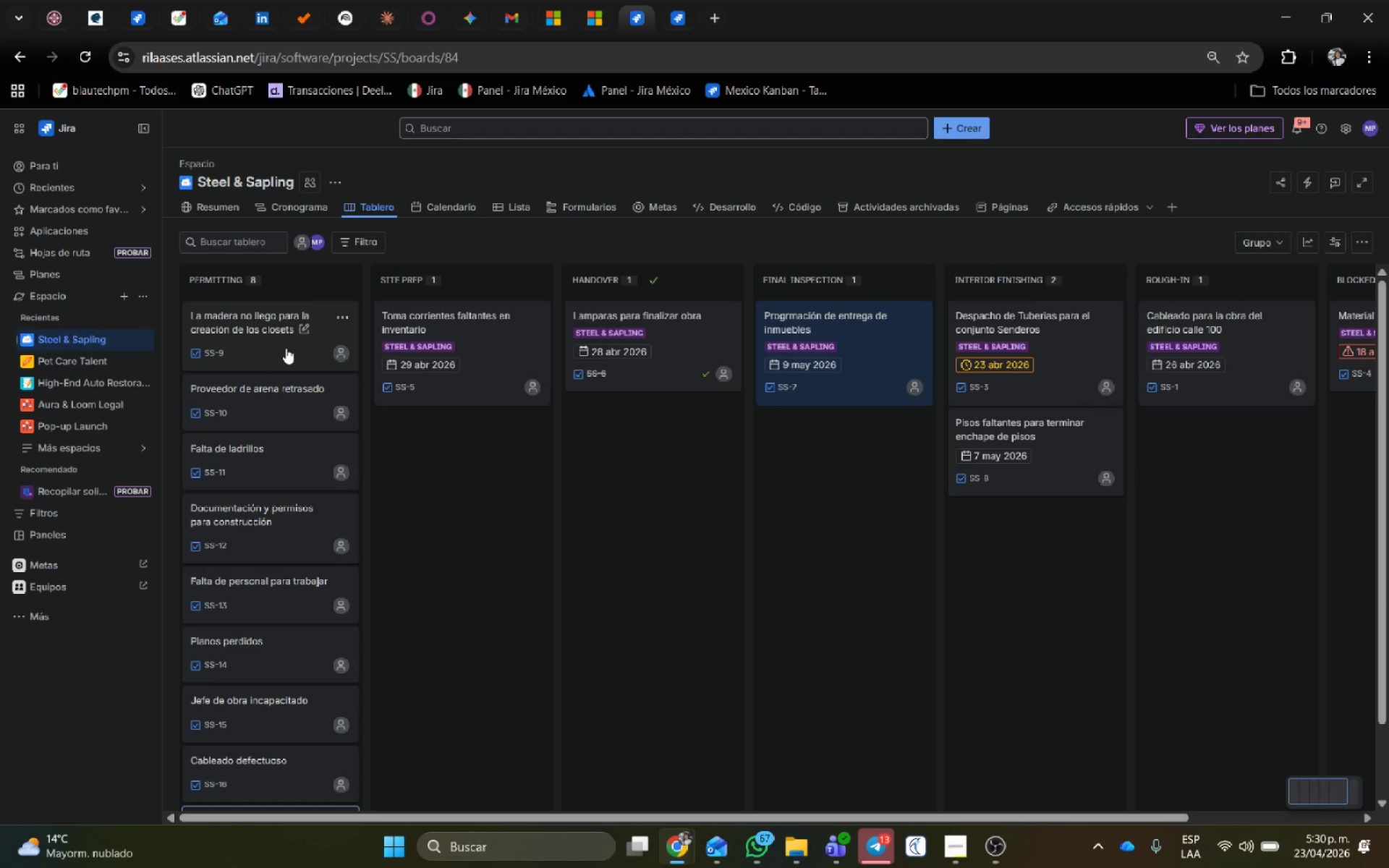 
left_click([284, 352])
 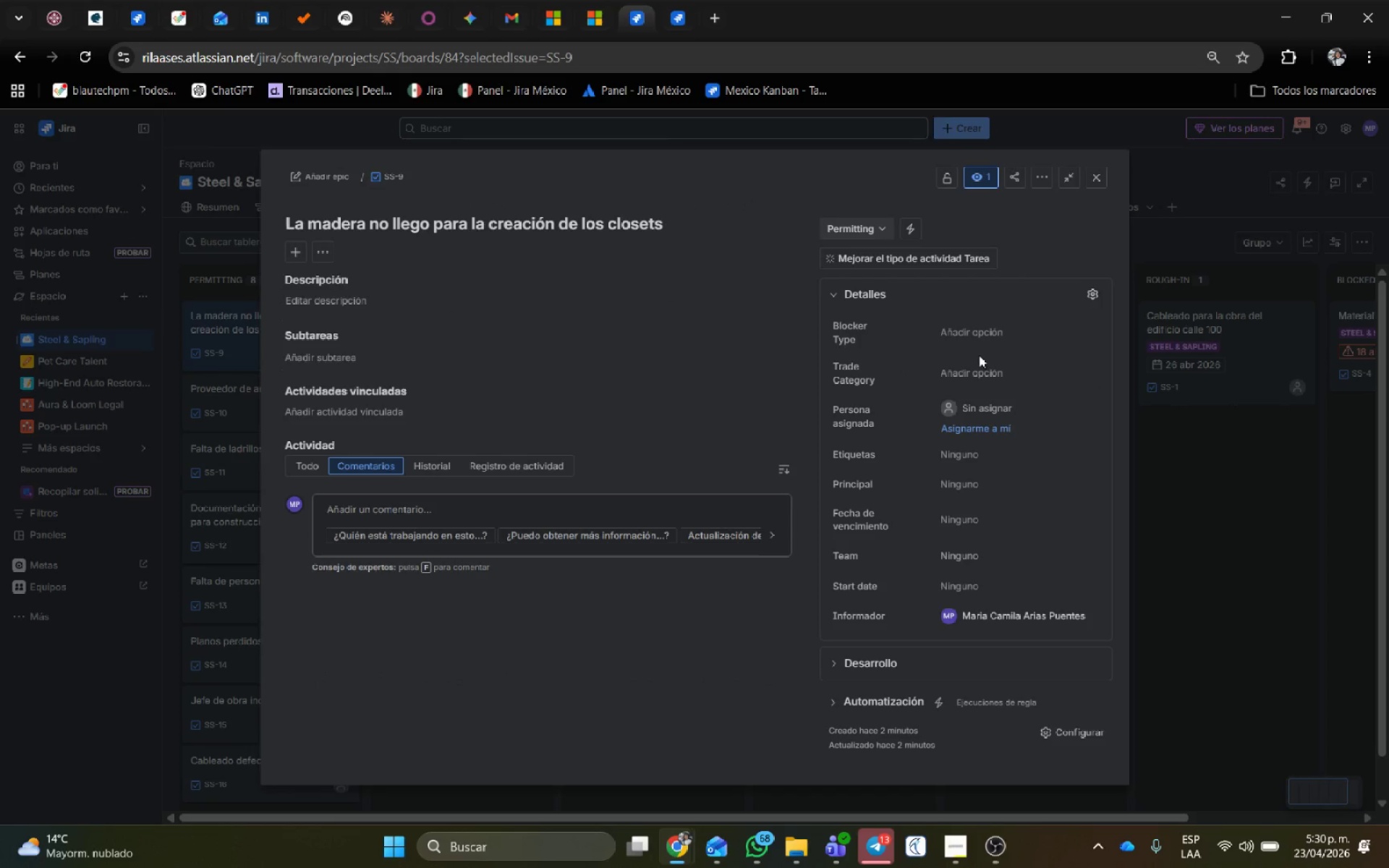 
wait(13.22)
 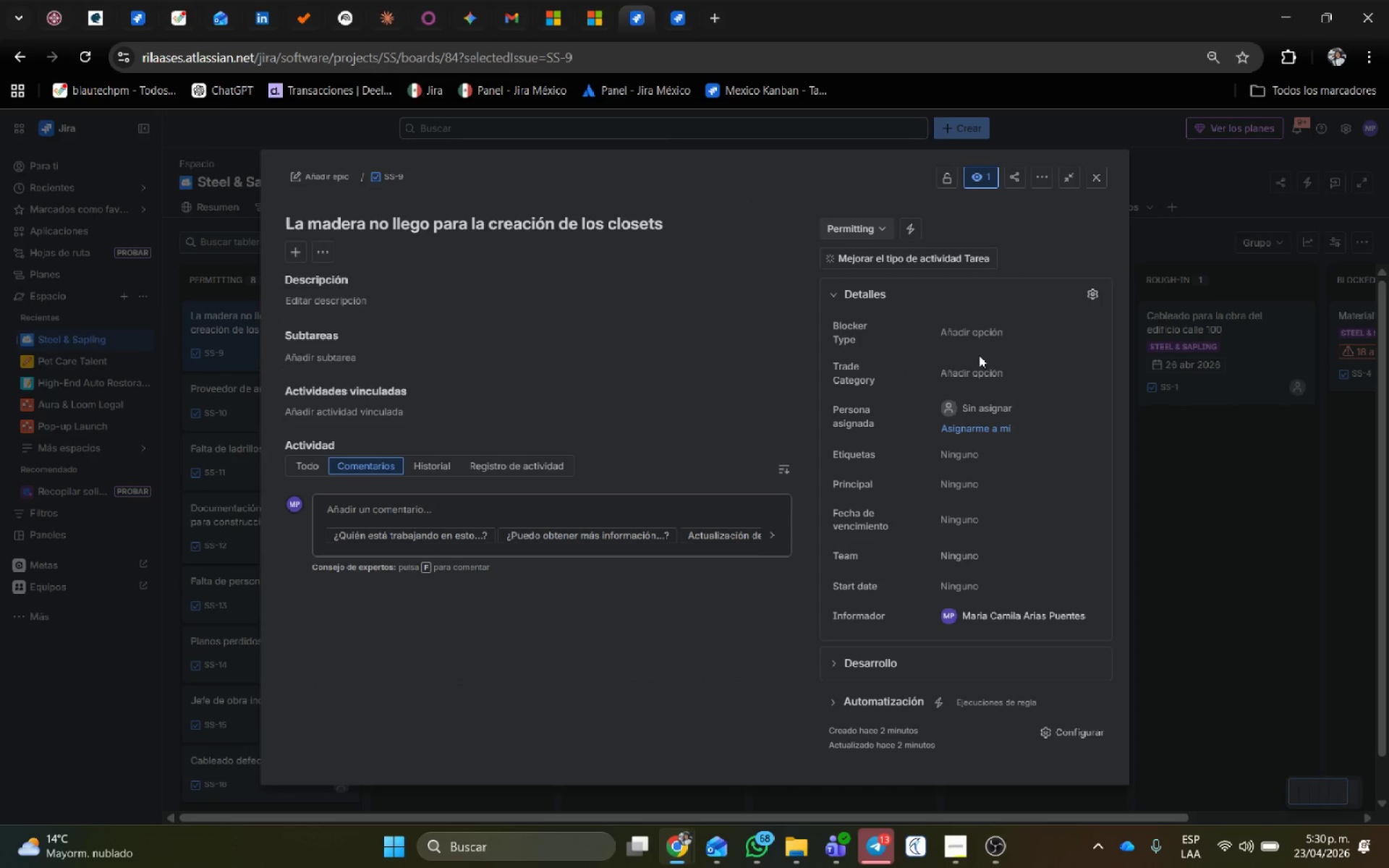 
left_click([347, 174])
 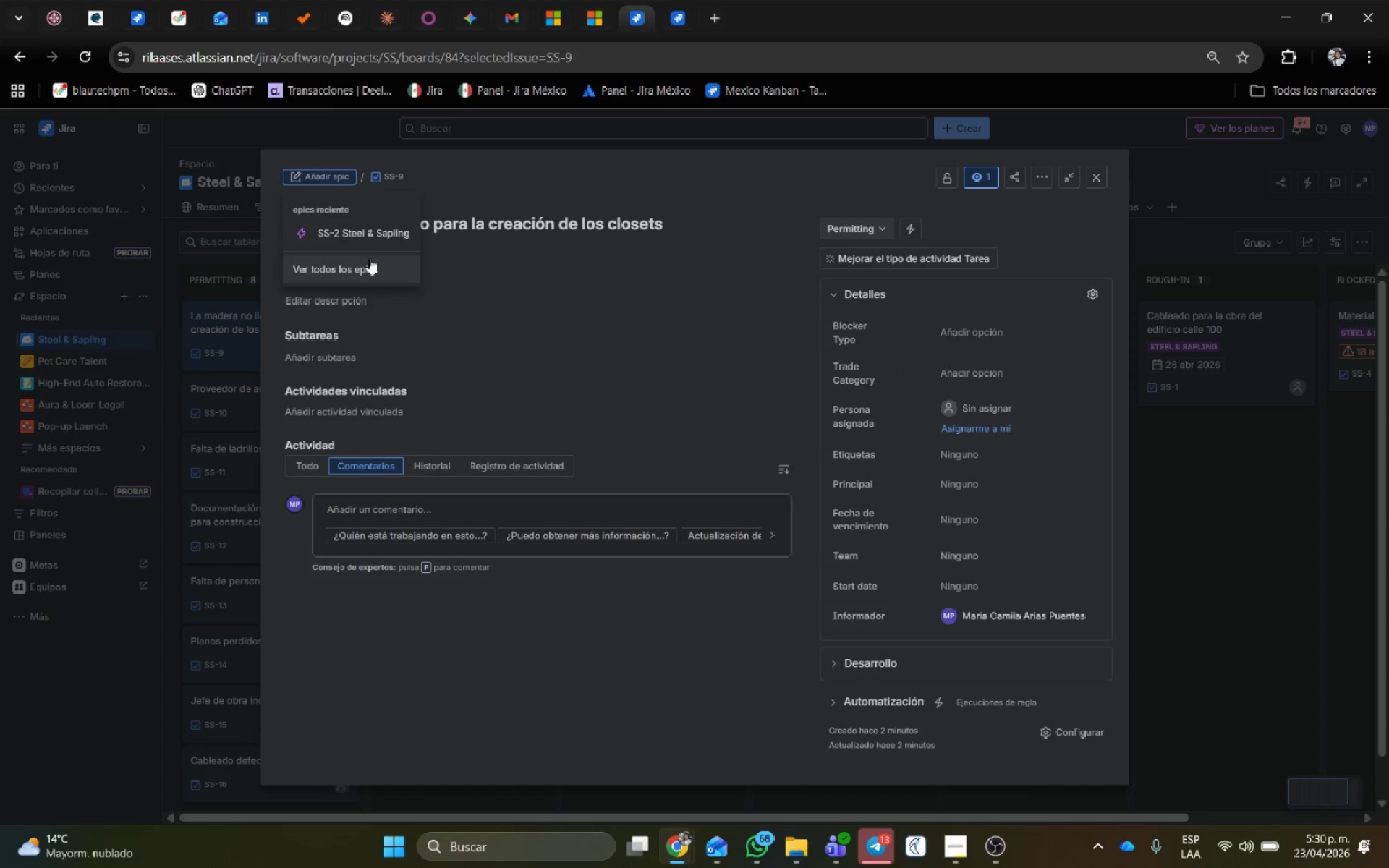 
left_click([367, 234])
 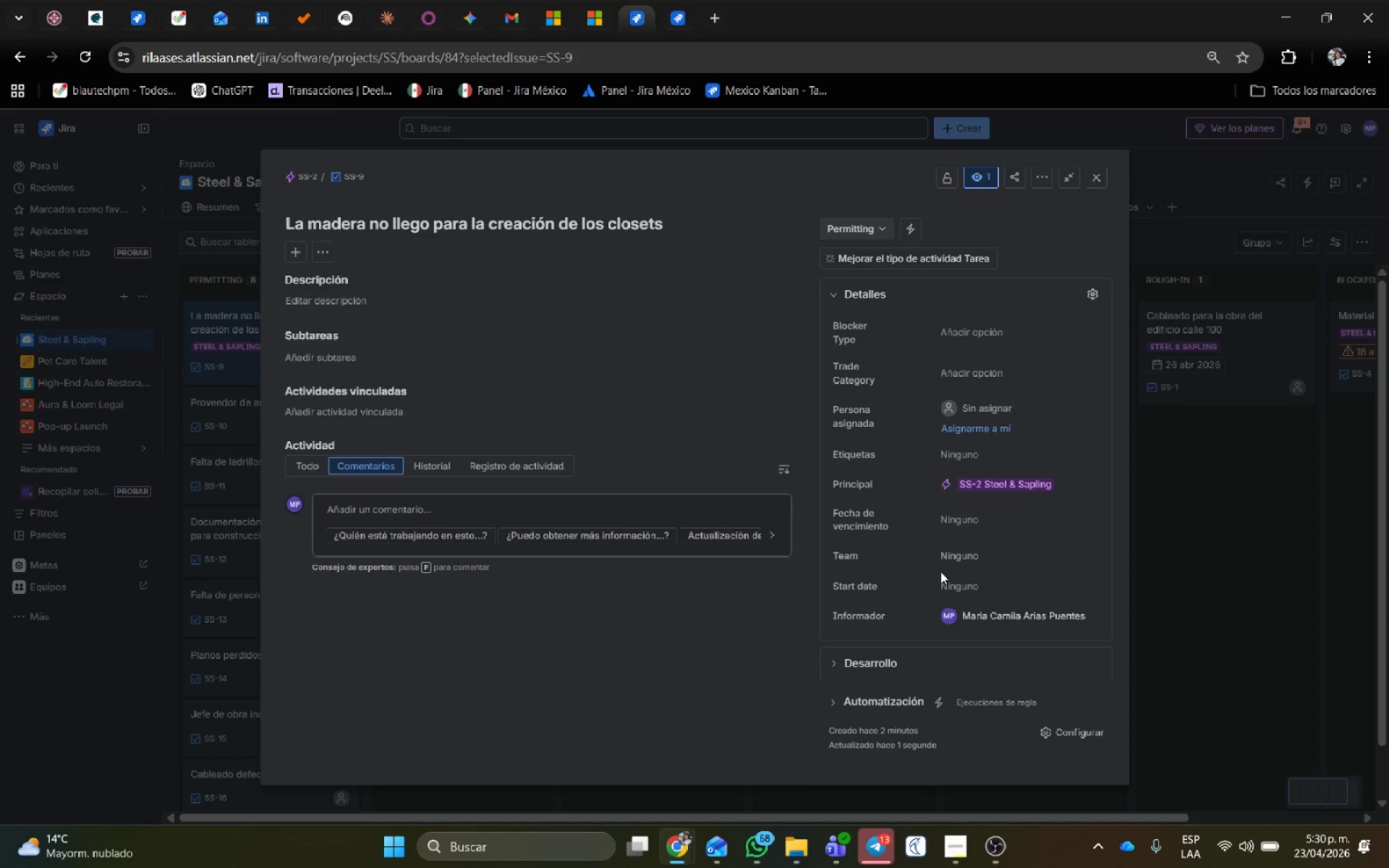 
wait(6.36)
 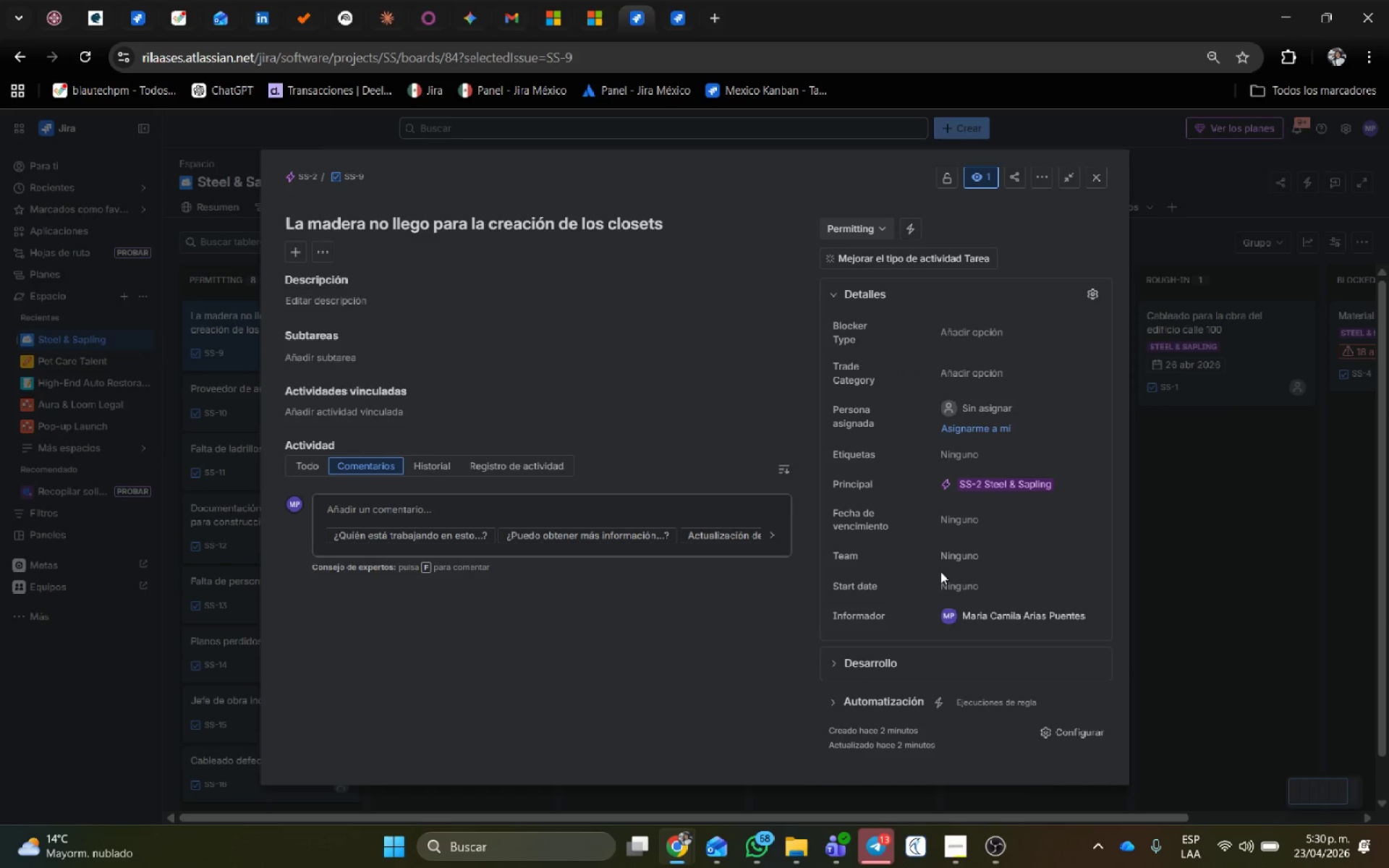 
left_click([976, 579])
 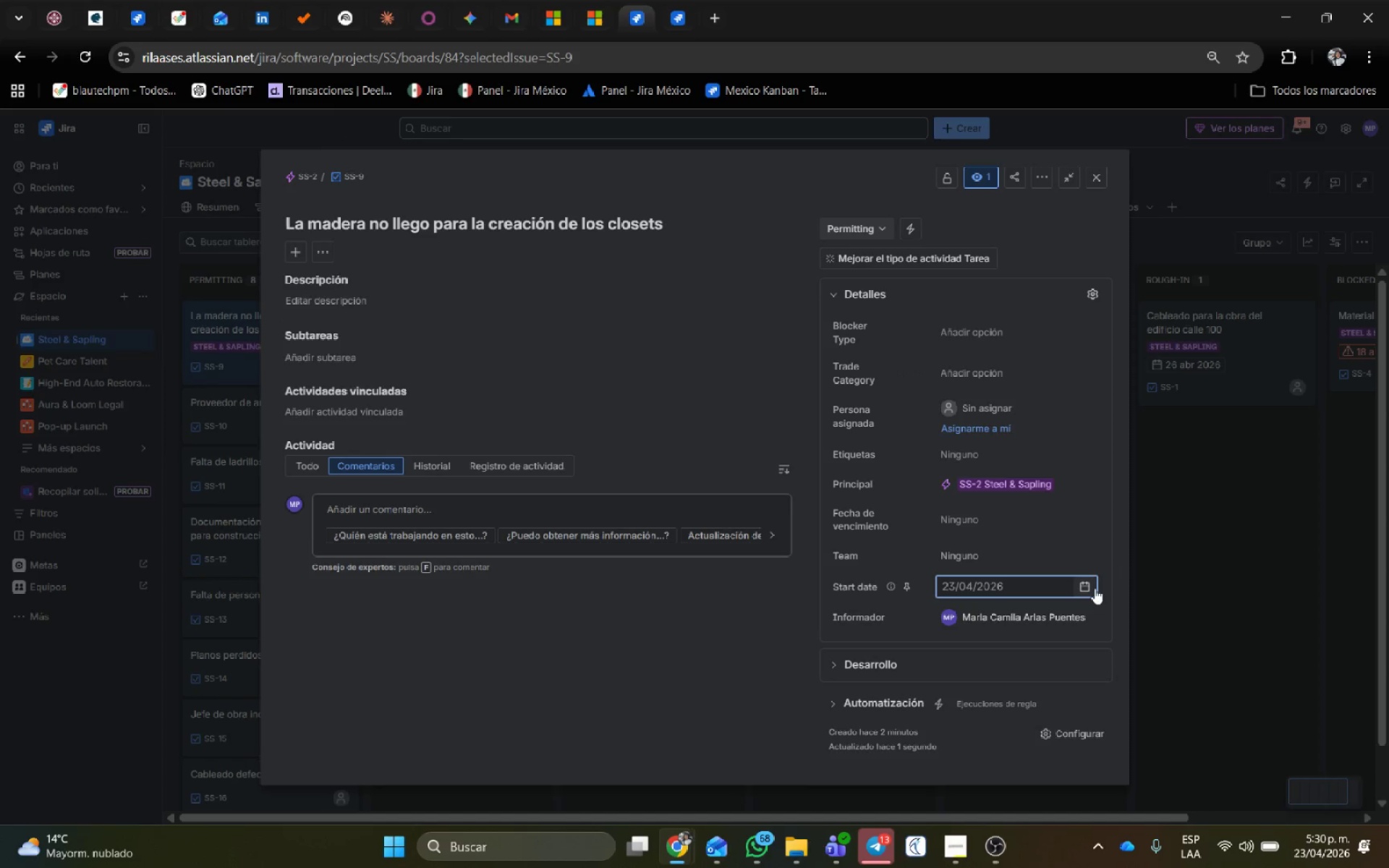 
left_click([1089, 584])
 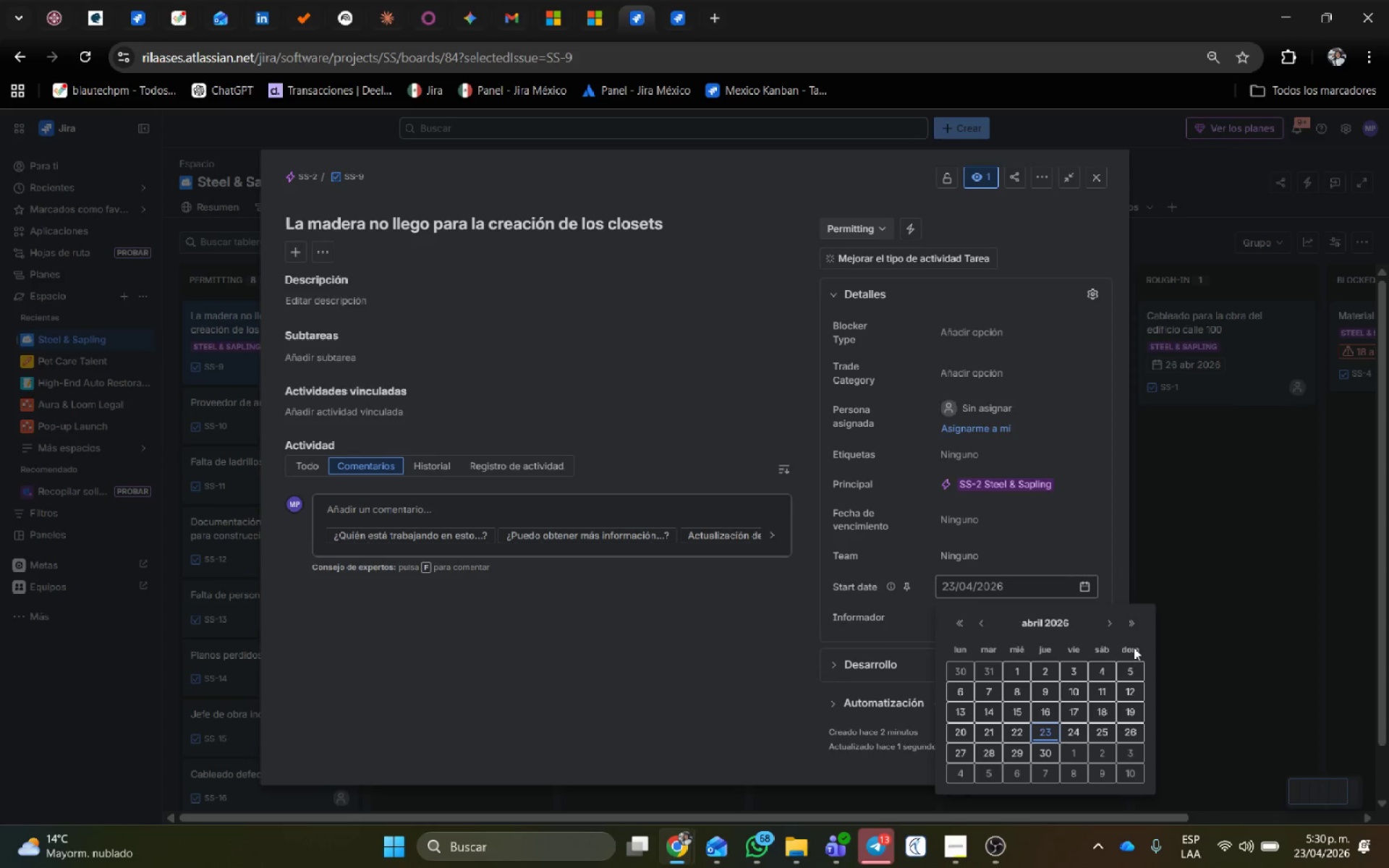 
left_click([1112, 618])
 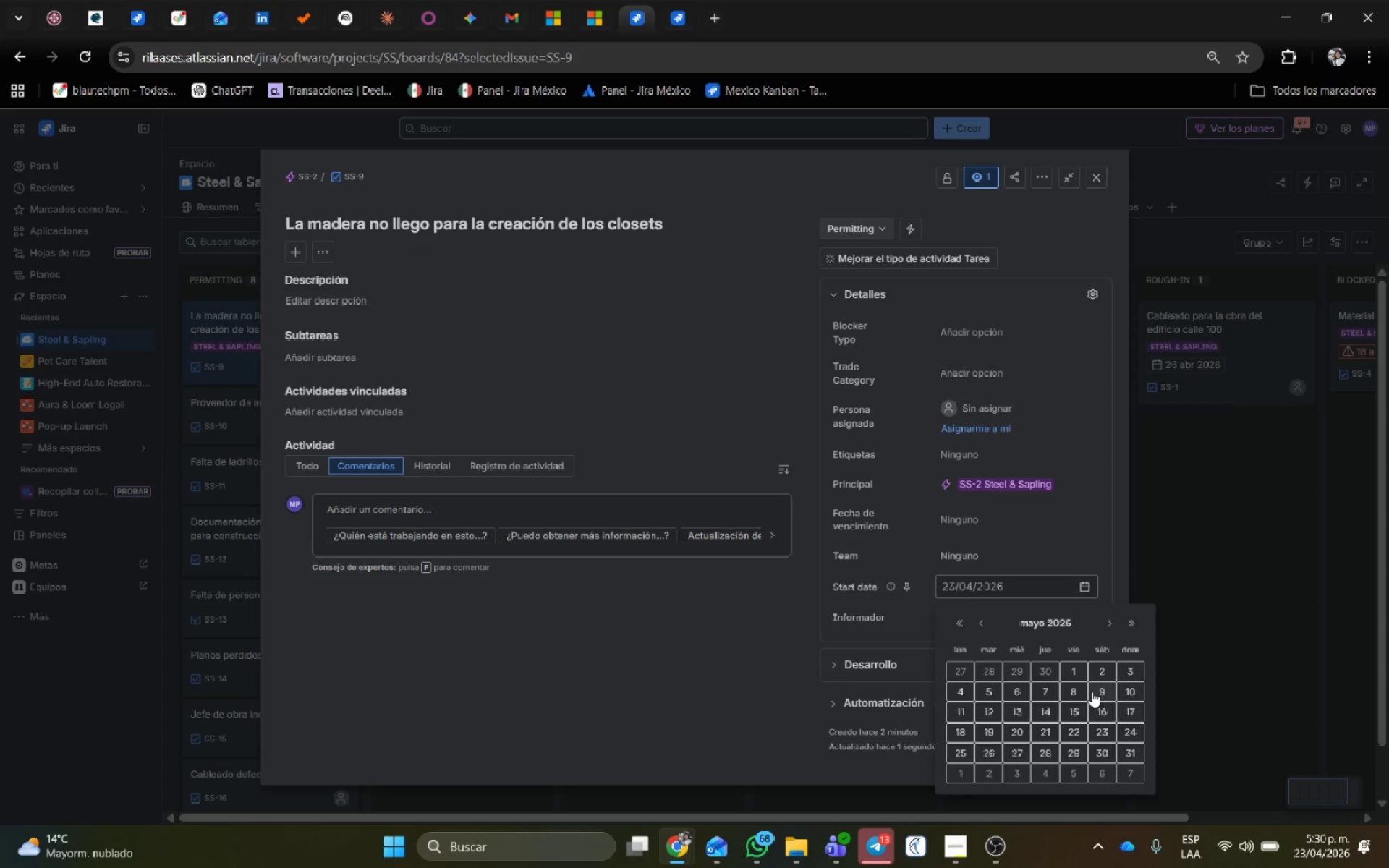 
left_click([1091, 689])
 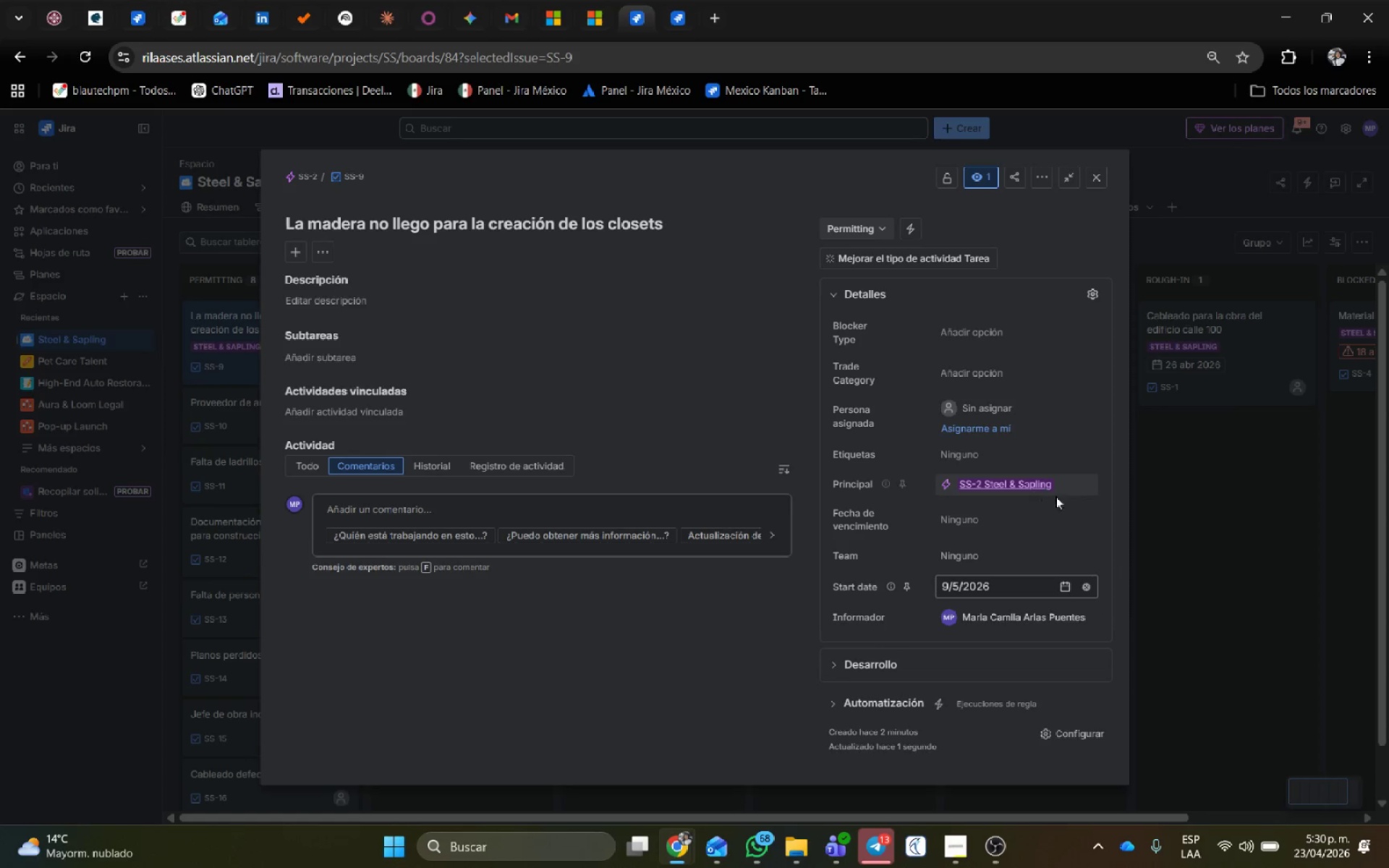 
left_click([1071, 514])
 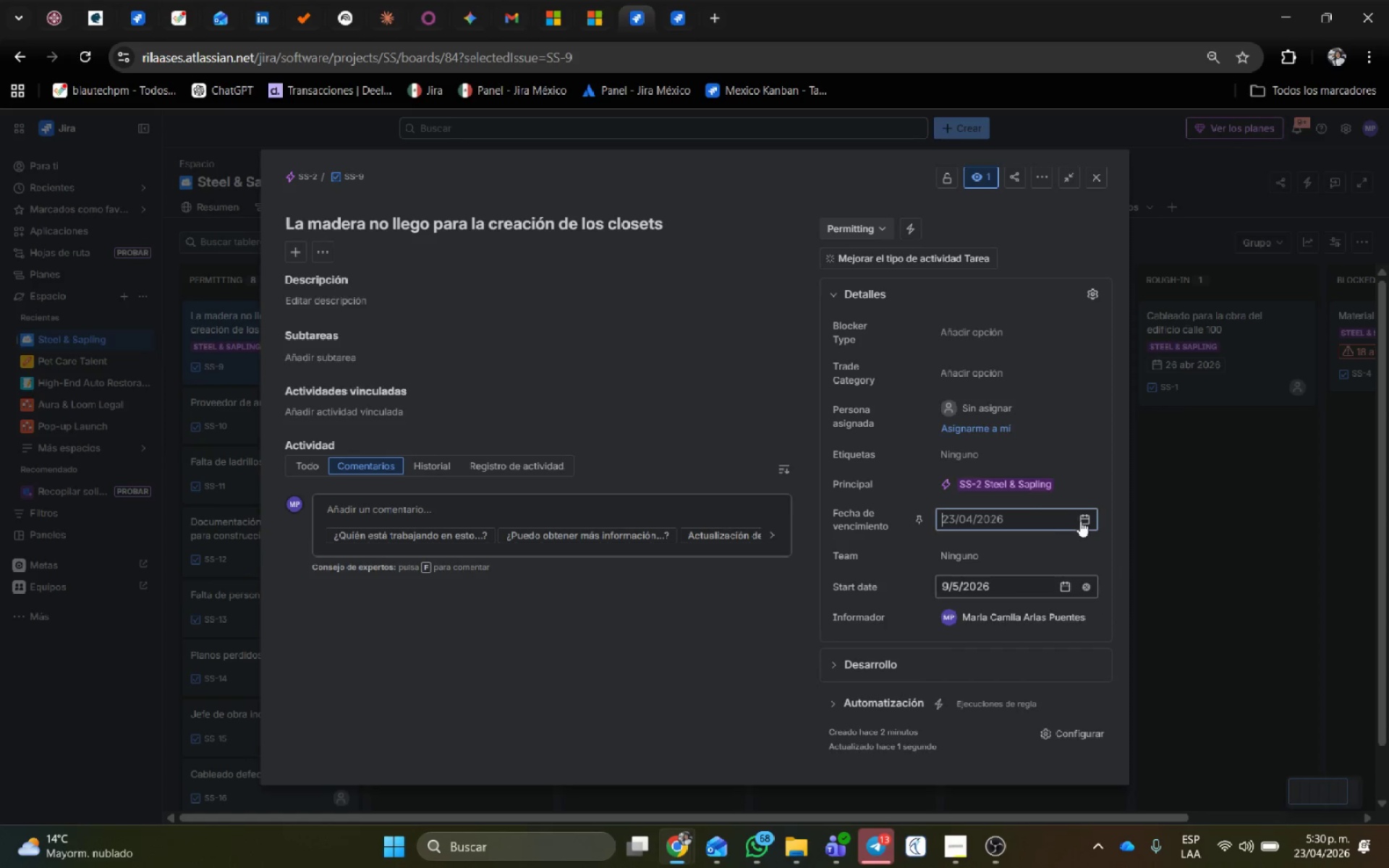 
left_click([1082, 521])
 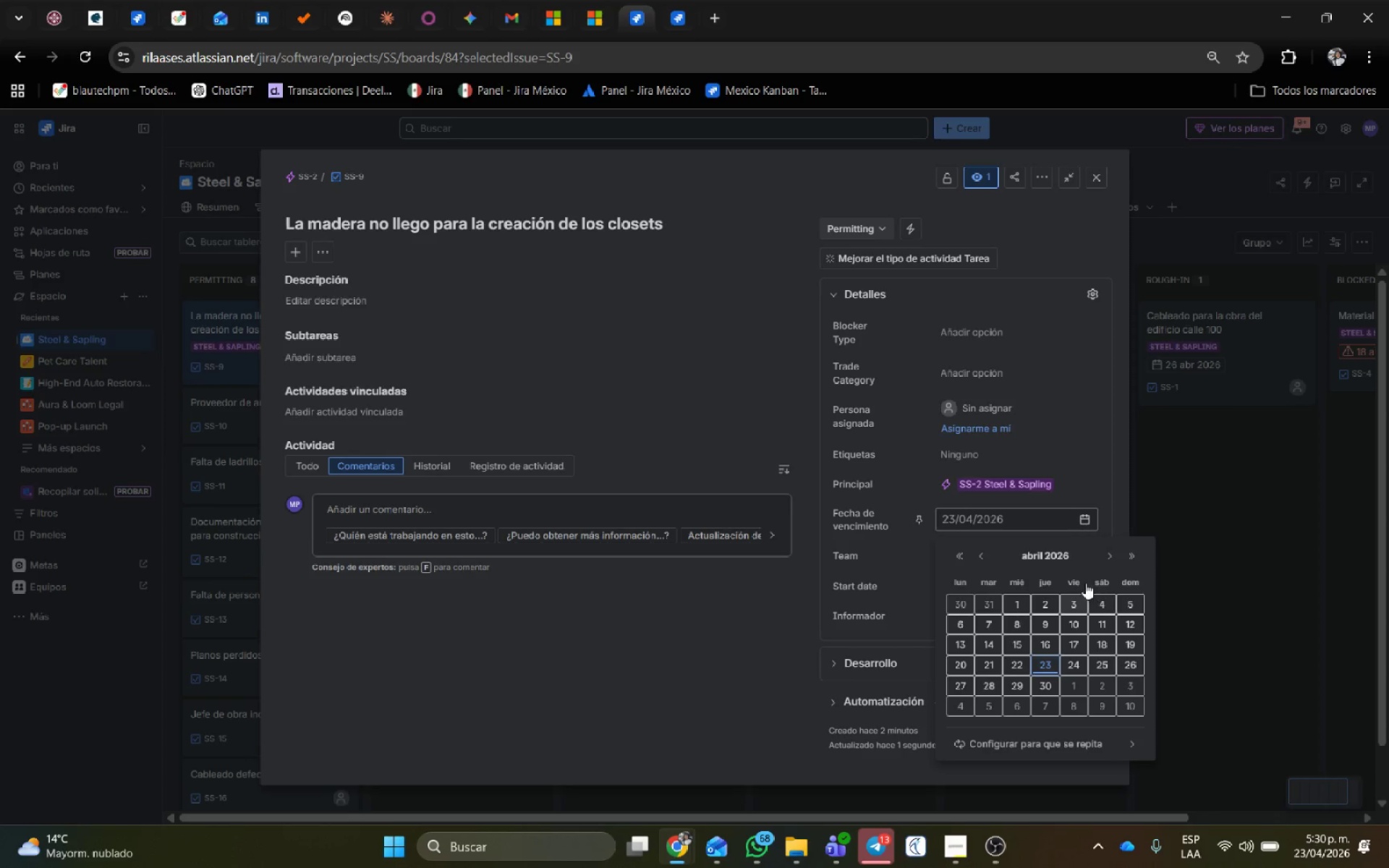 
mouse_move([1103, 558])
 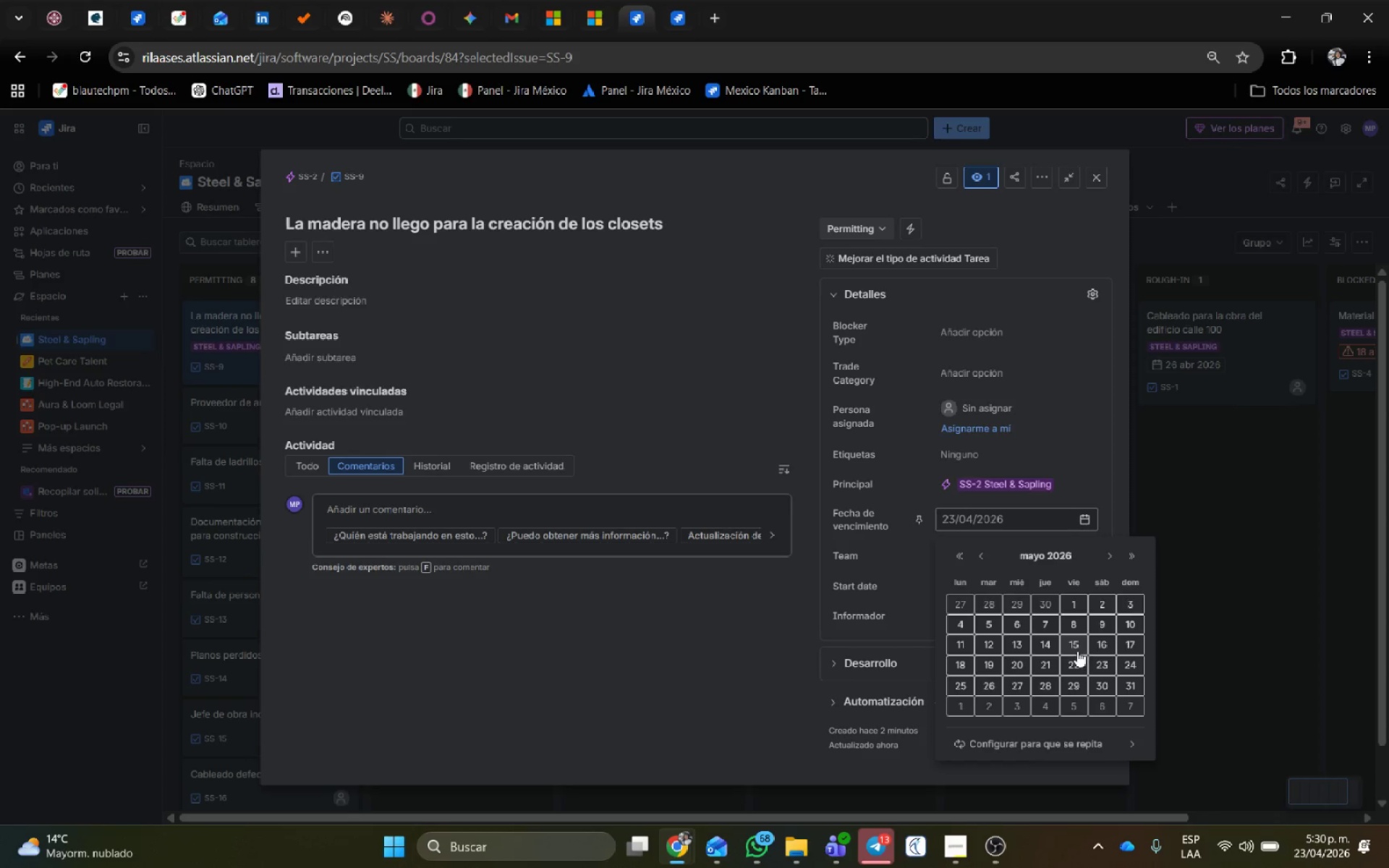 
left_click([1076, 647])
 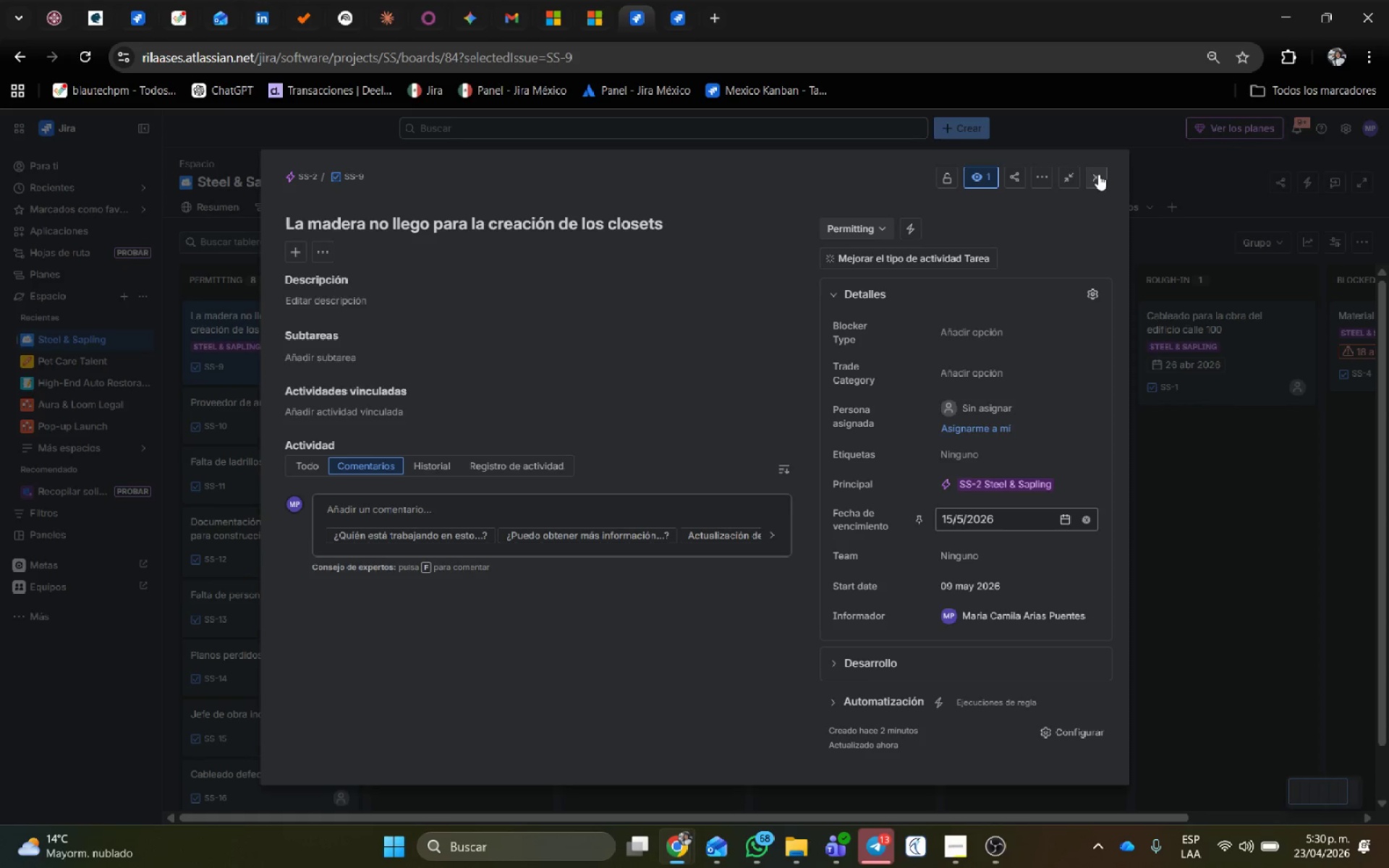 
left_click([863, 218])
 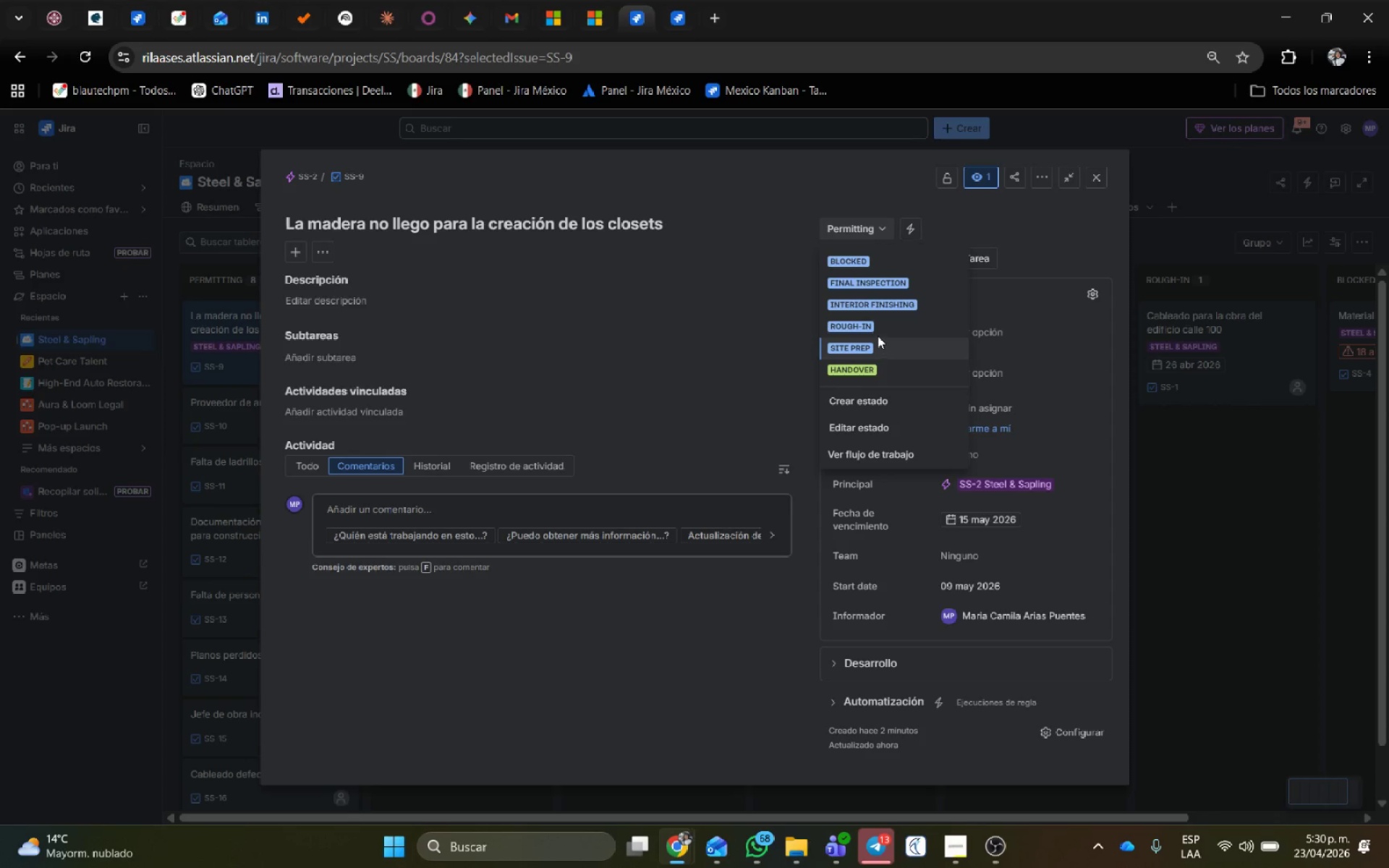 
left_click([878, 326])
 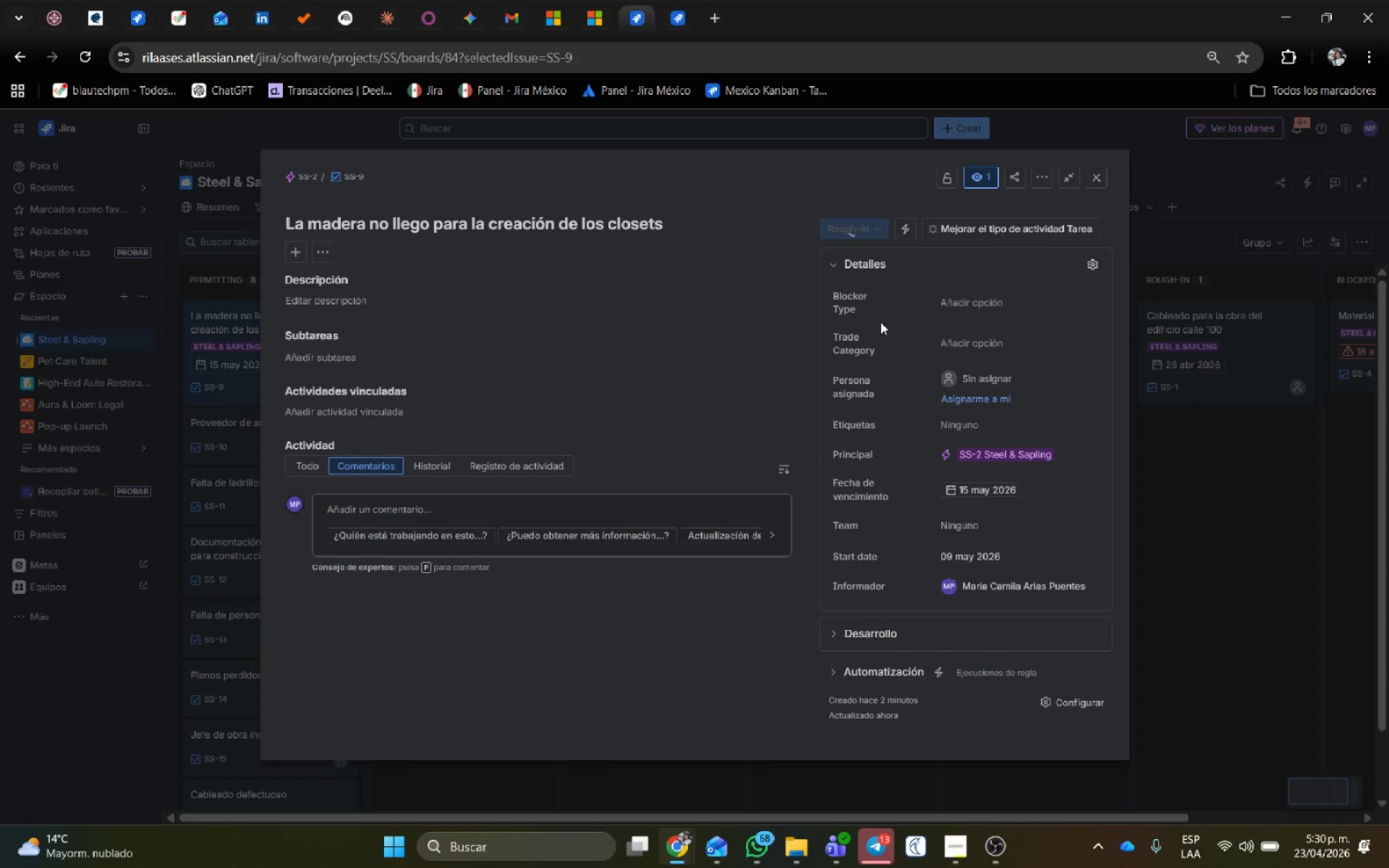 
mouse_move([889, 298])
 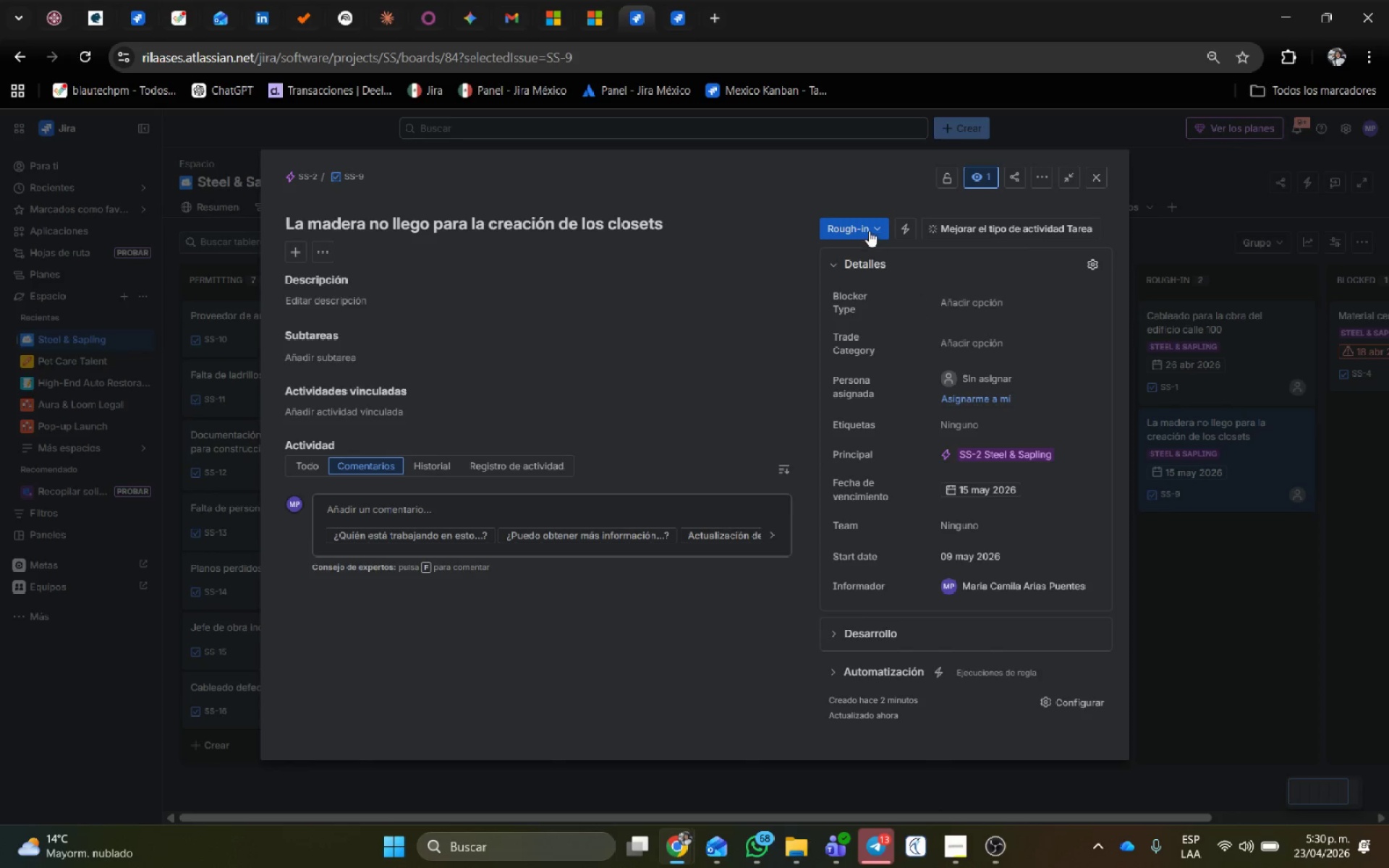 
left_click([869, 230])
 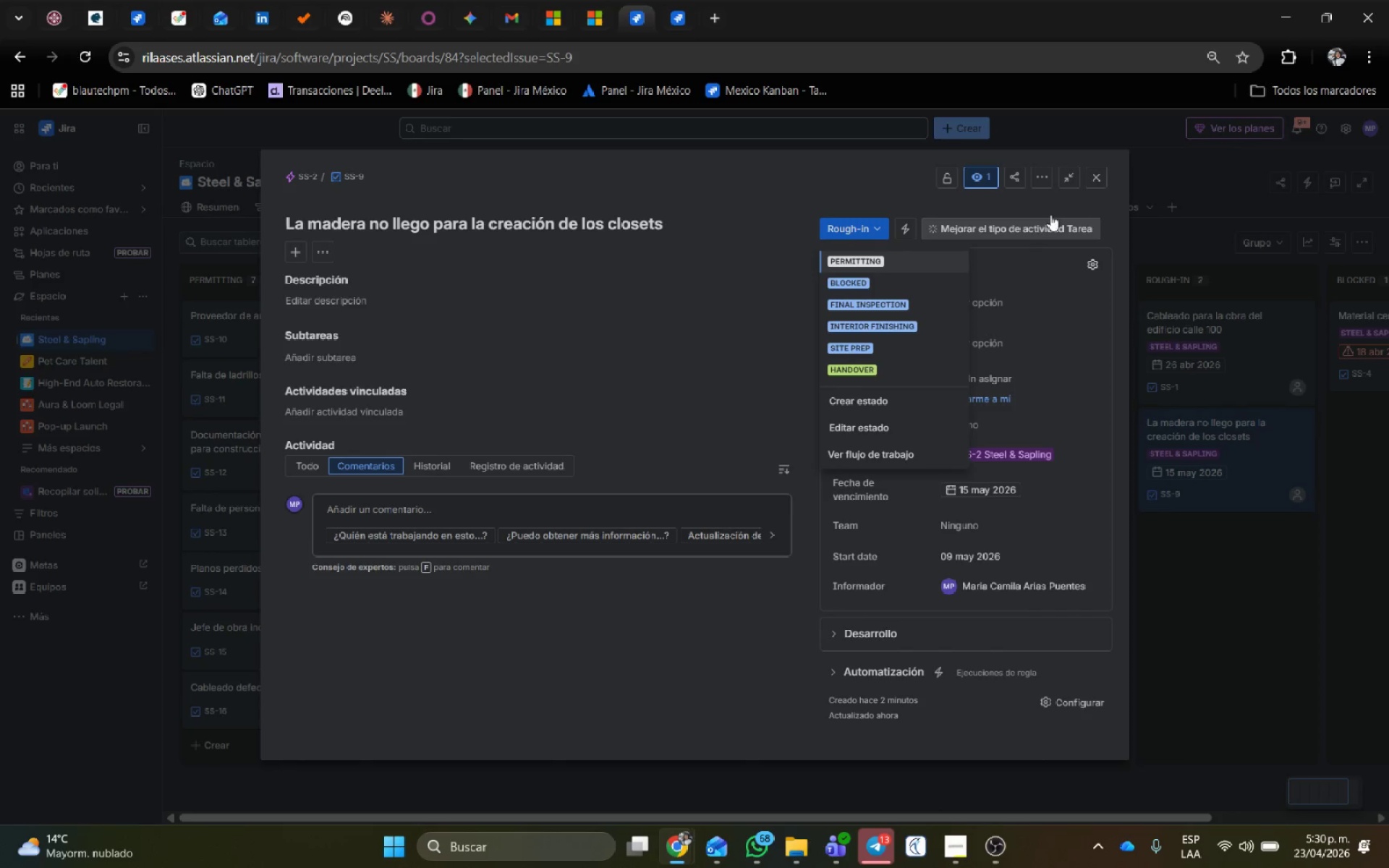 
left_click([1092, 174])
 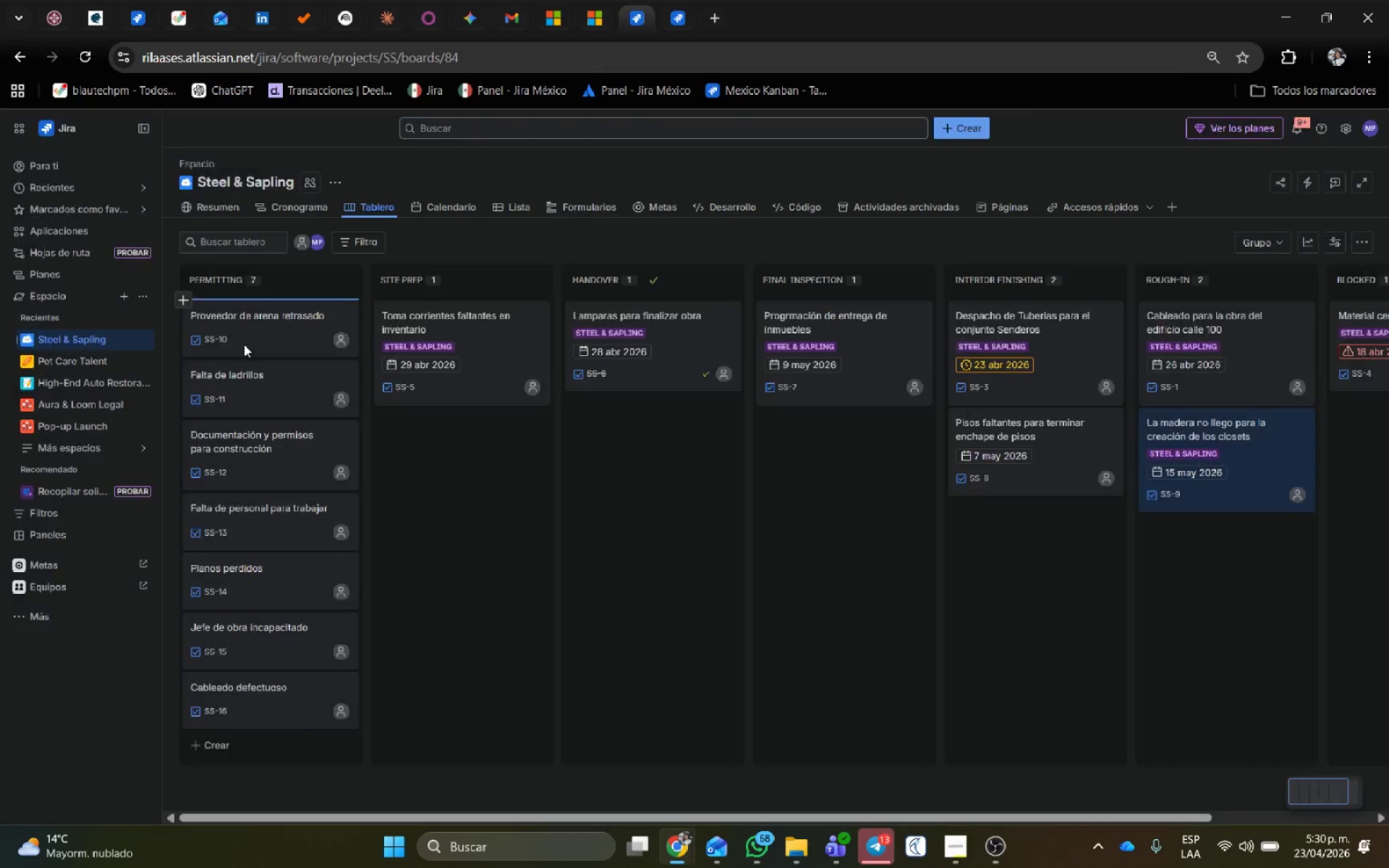 
left_click([265, 336])
 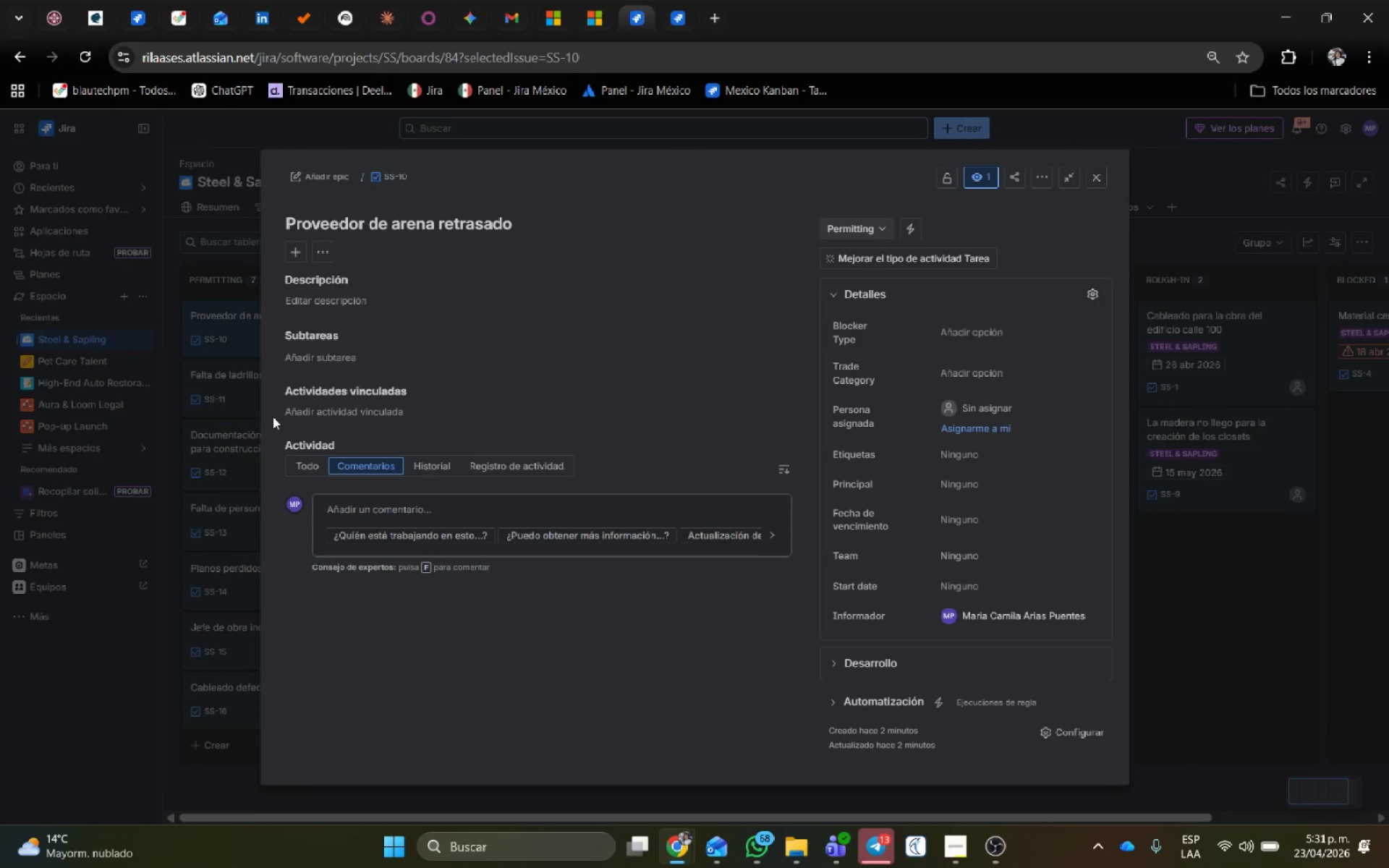 
wait(13.8)
 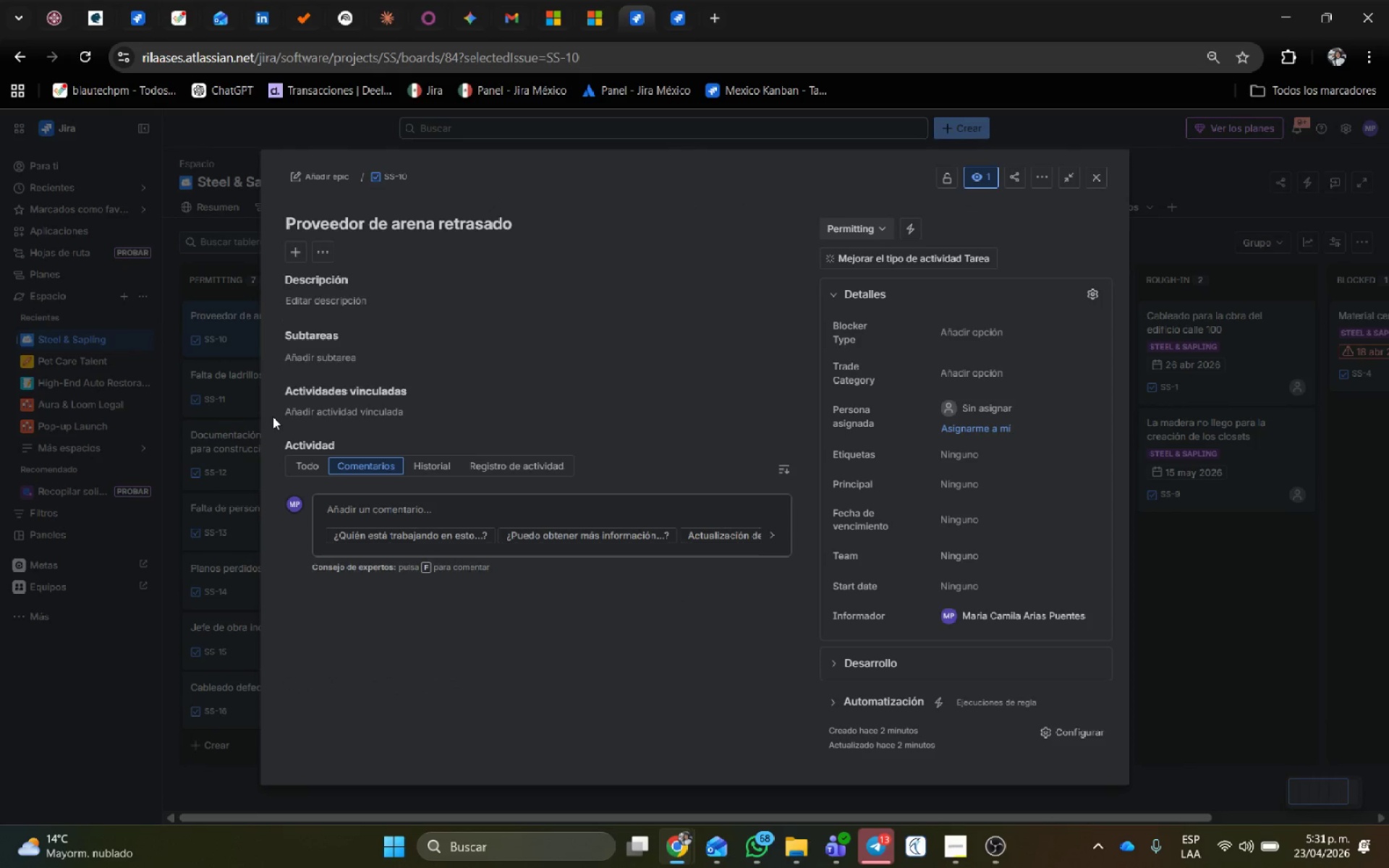 
left_click([314, 179])
 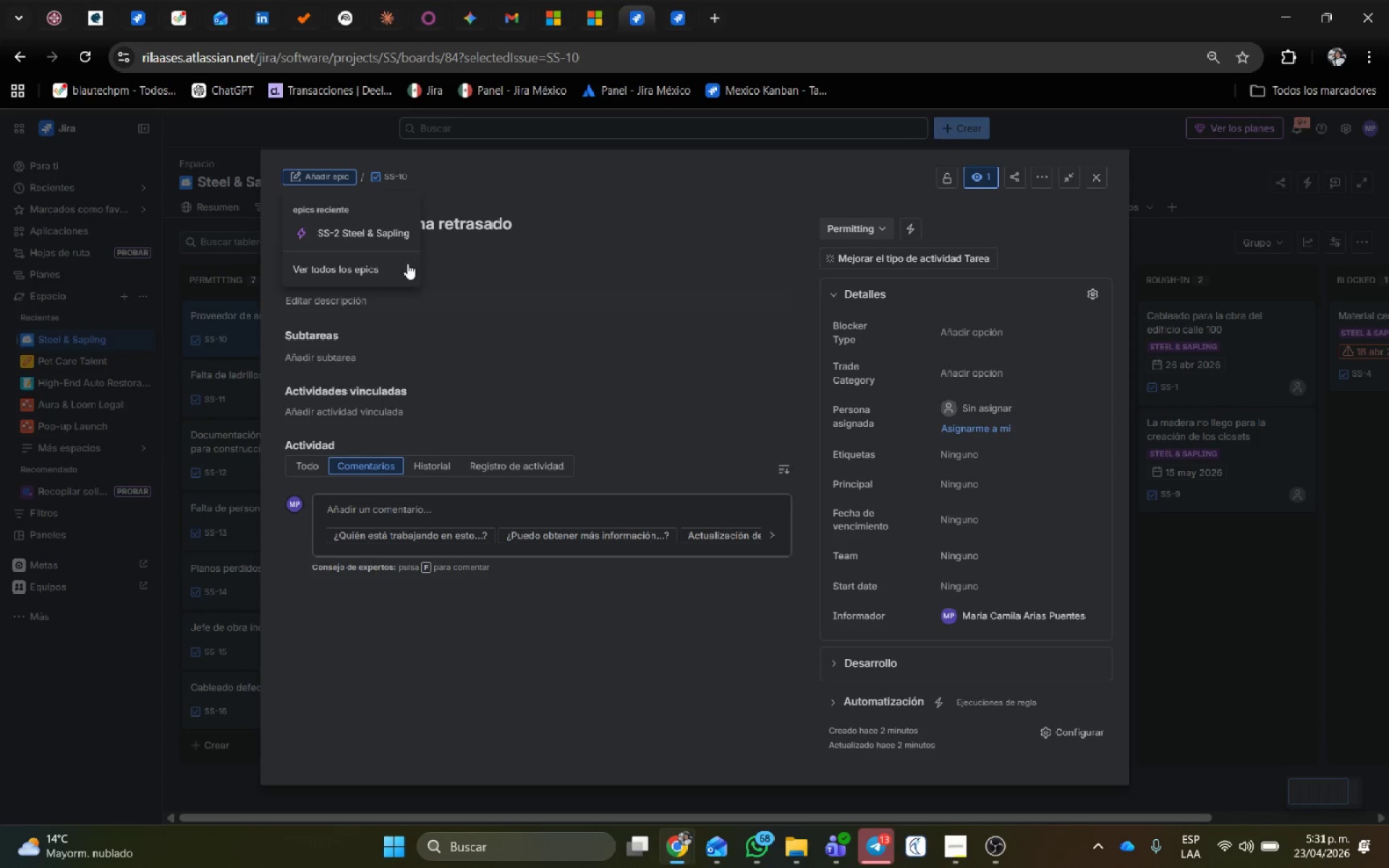 
left_click([385, 233])
 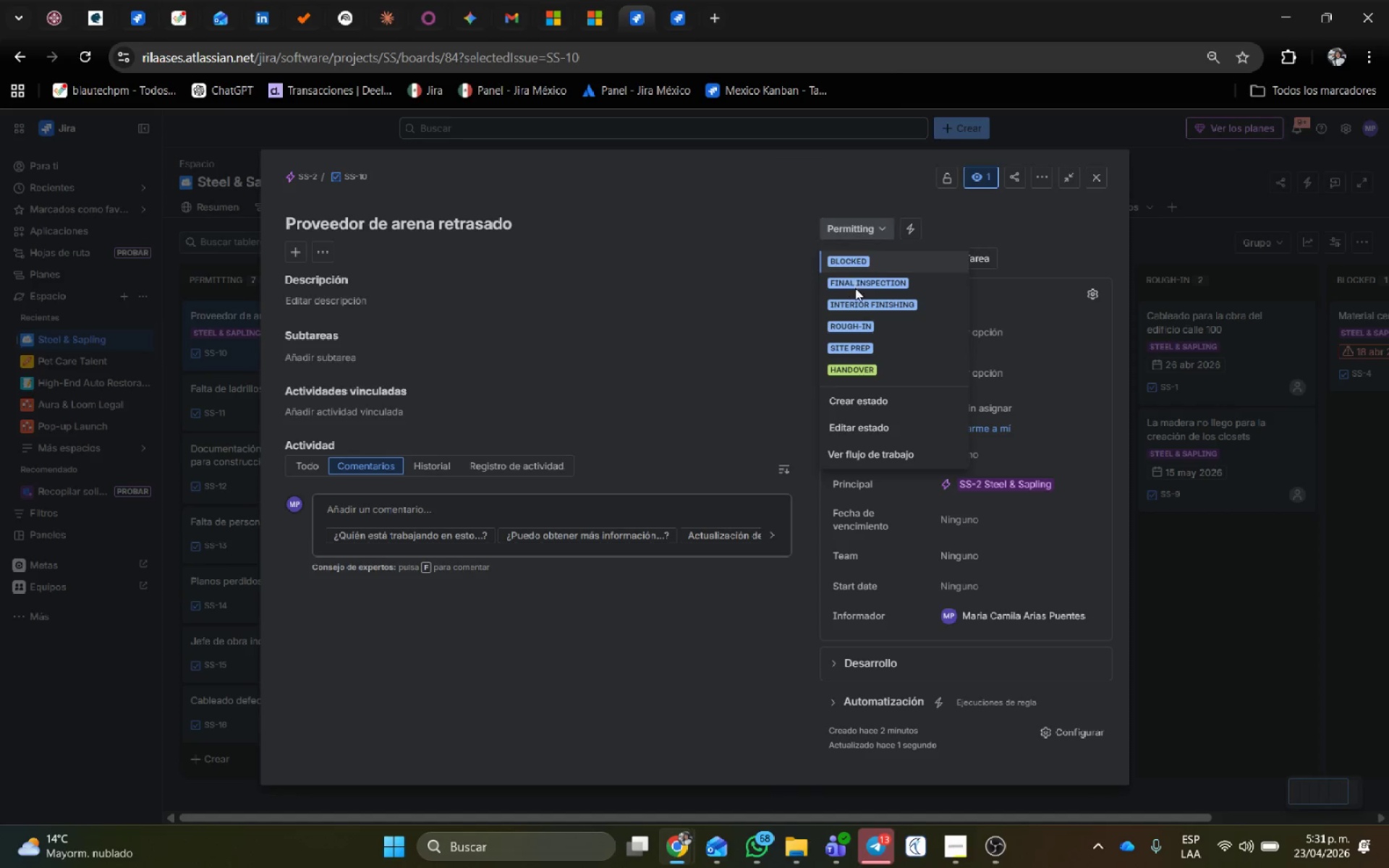 
wait(6.75)
 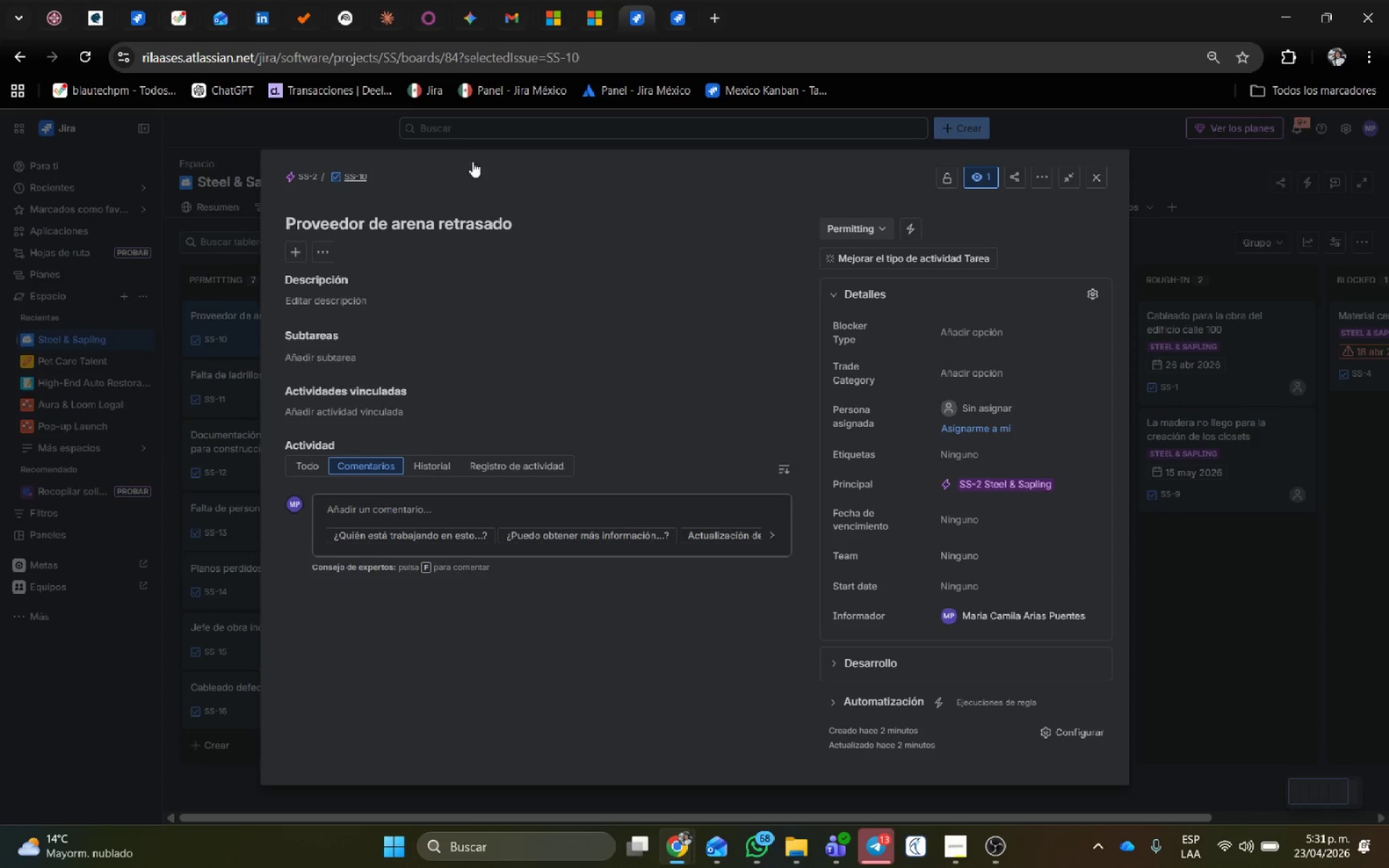 
left_click([862, 284])
 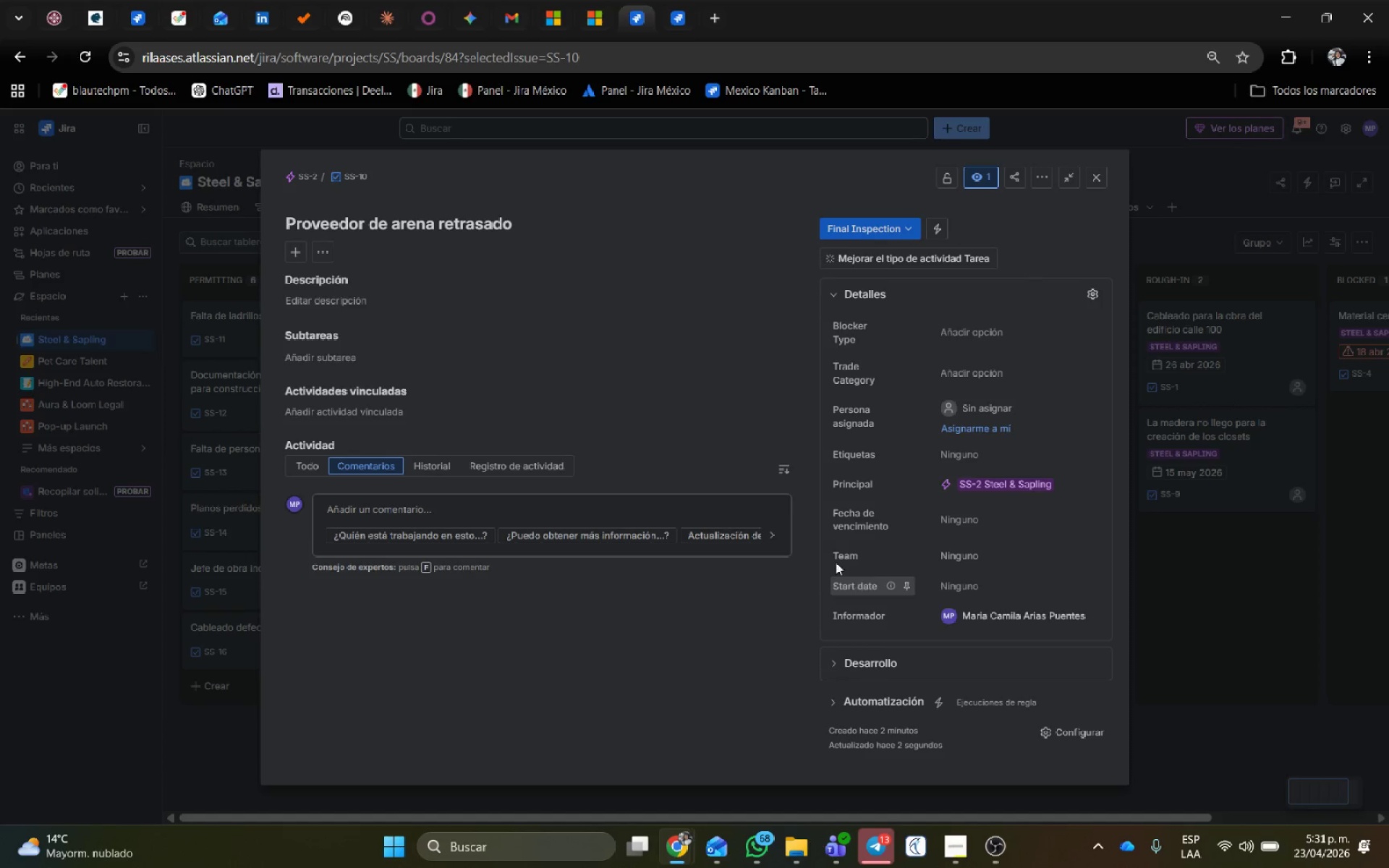 
wait(10.12)
 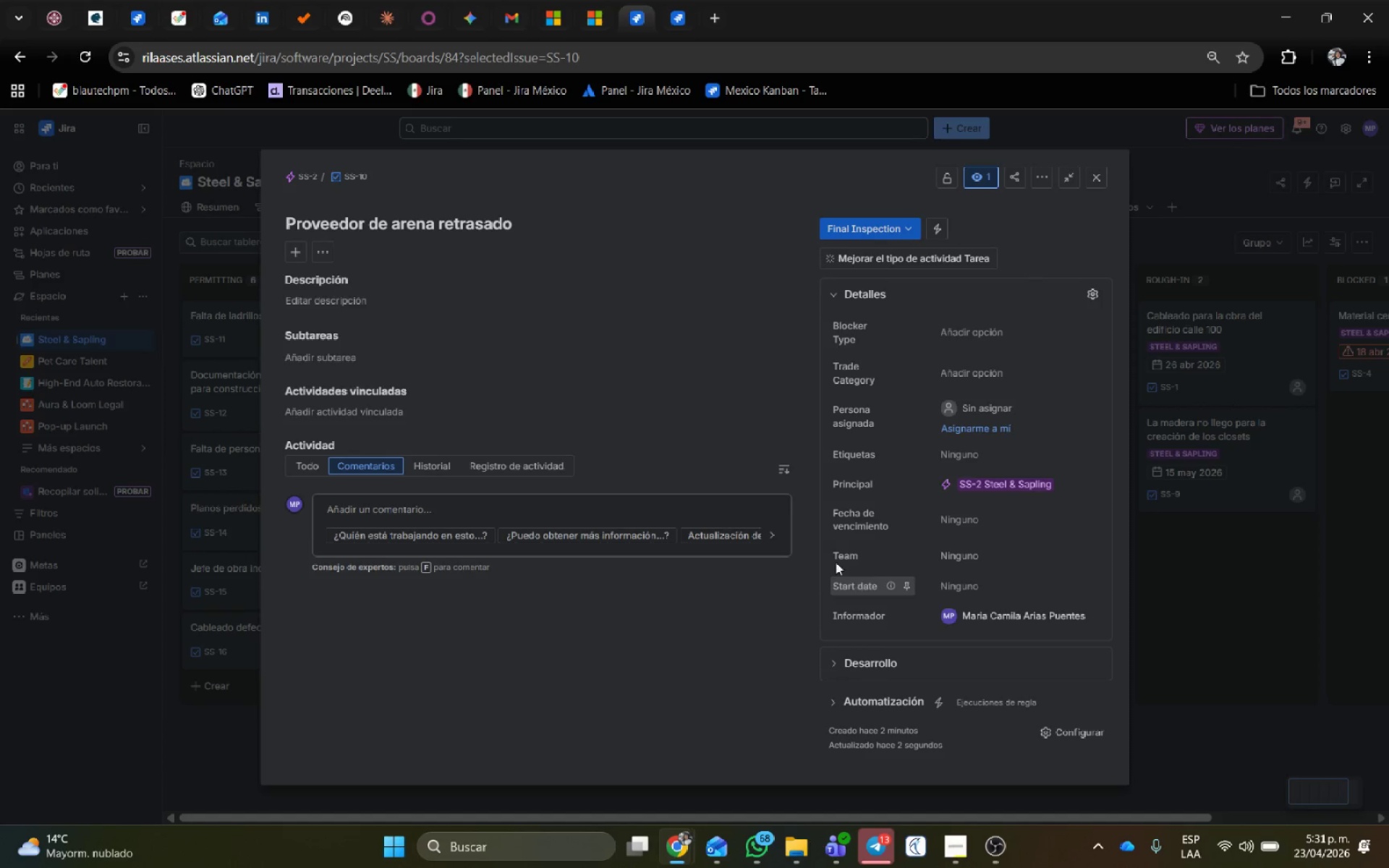 
left_click([974, 331])
 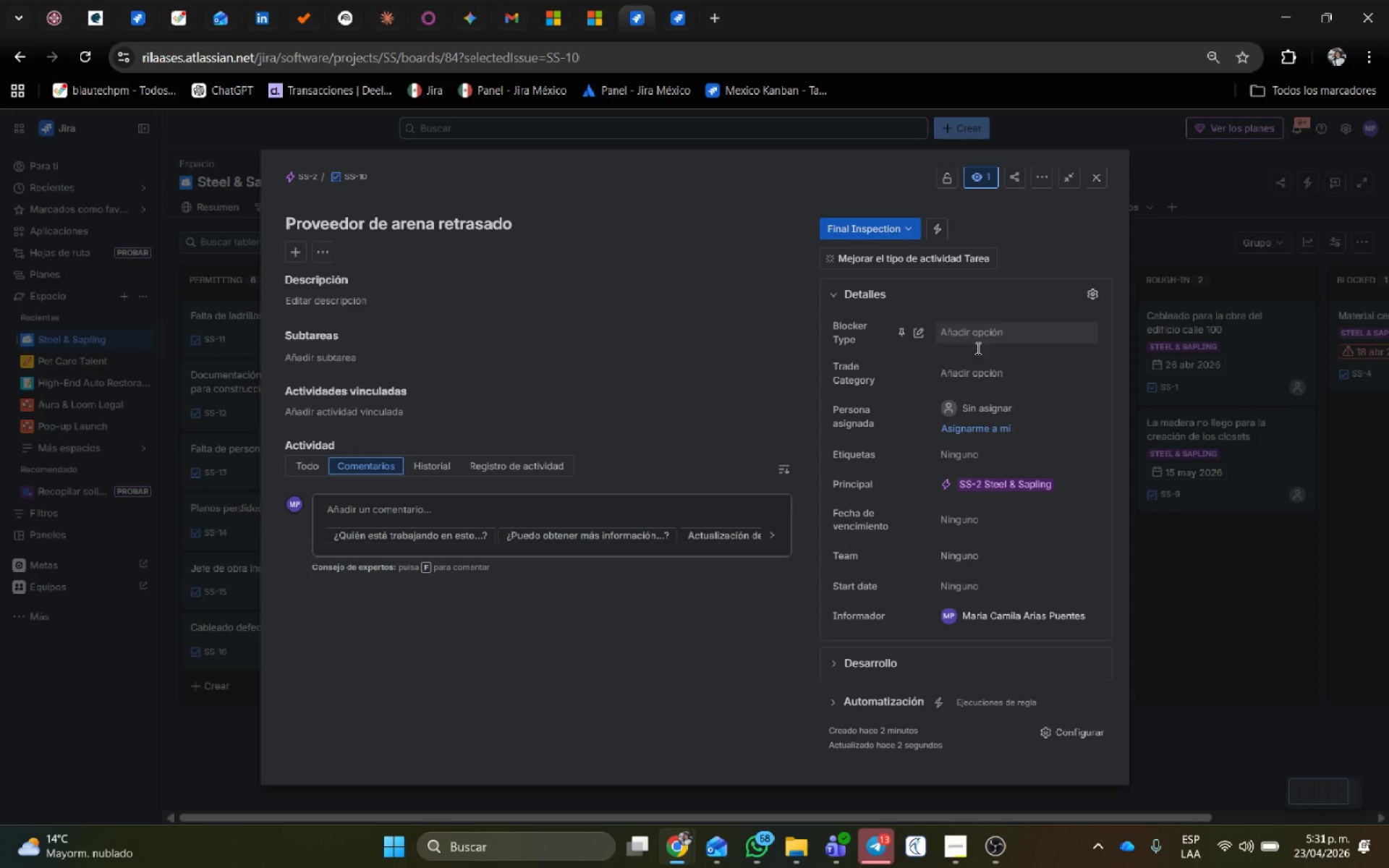 
mouse_move([981, 373])
 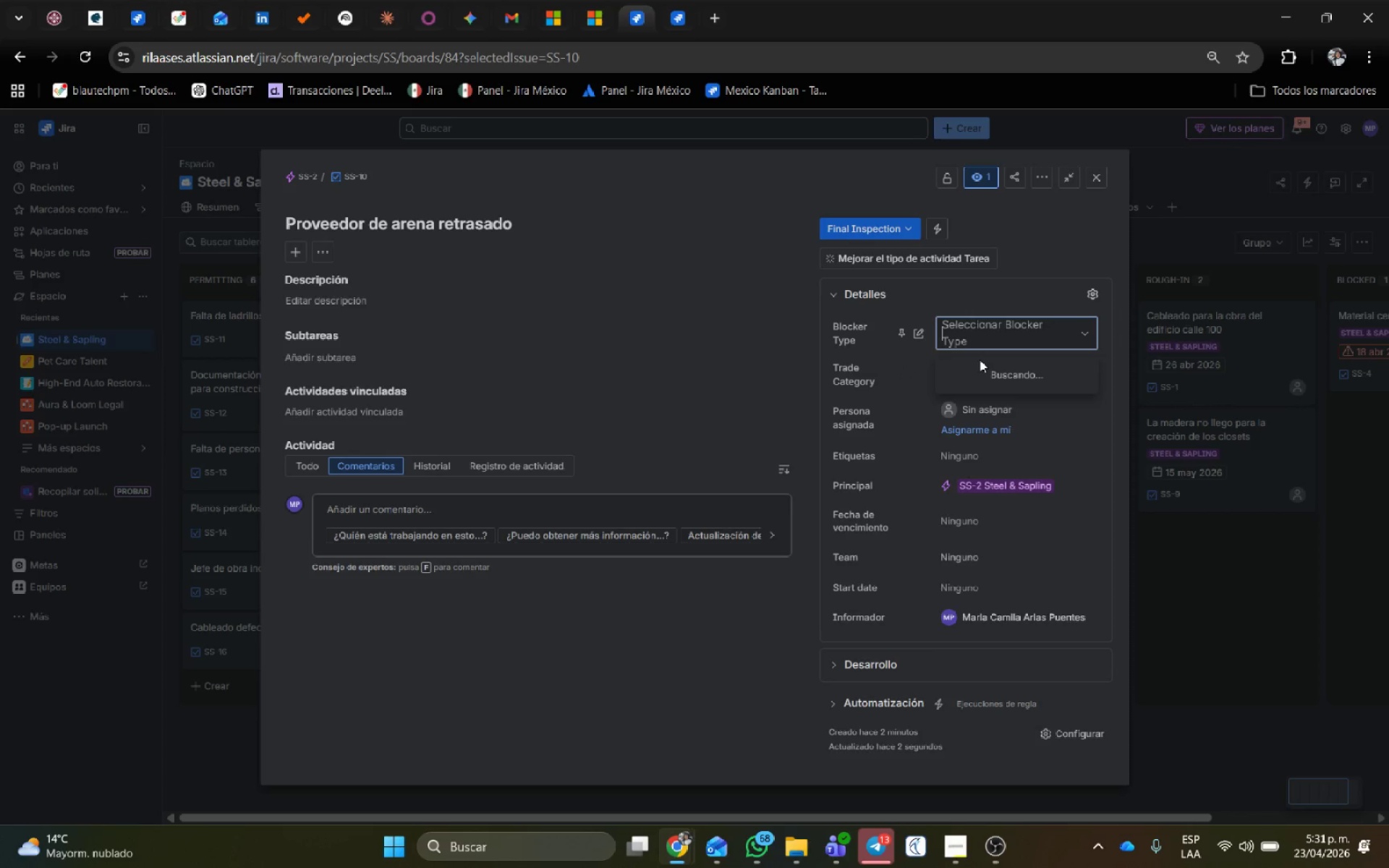 
mouse_move([990, 388])
 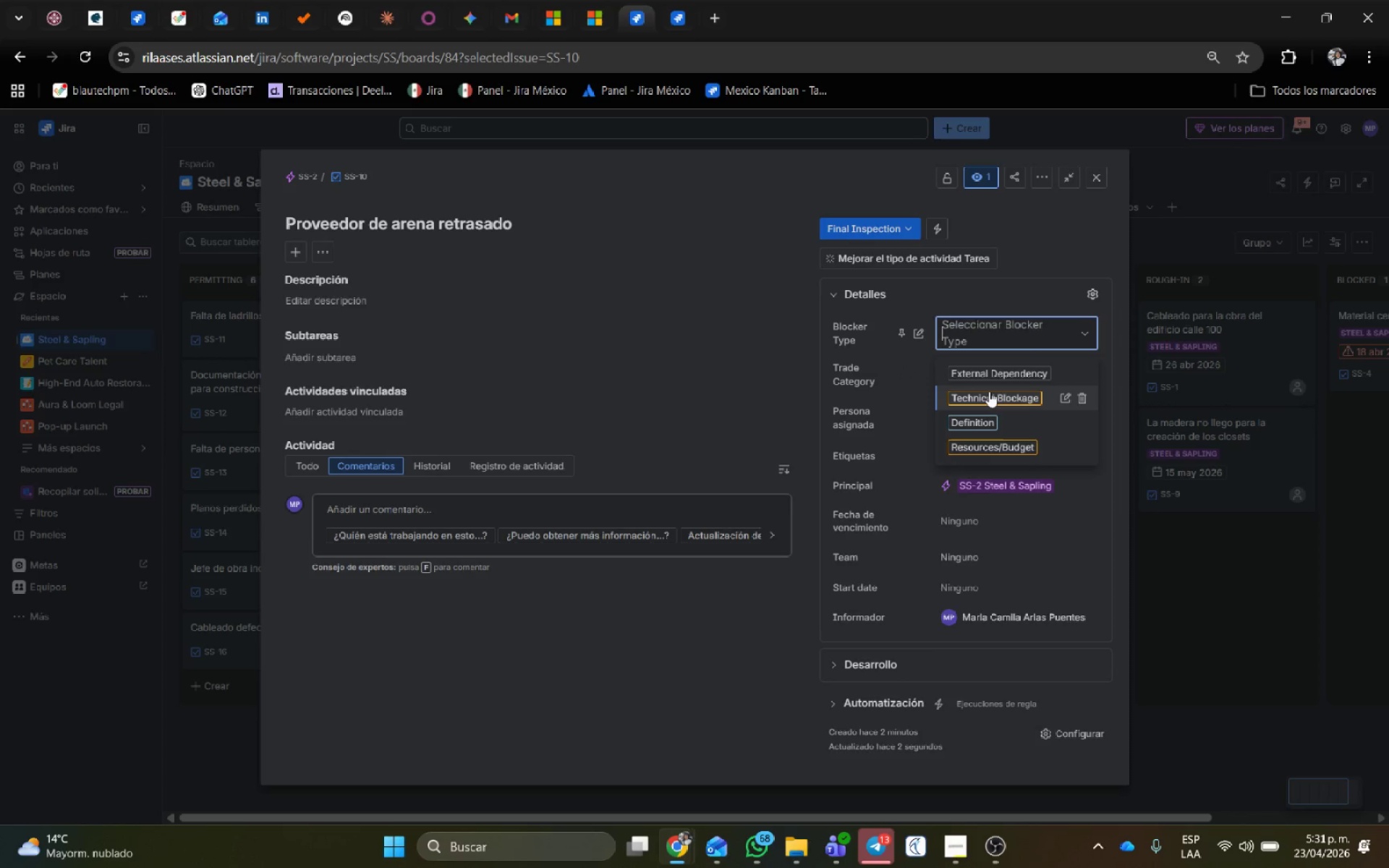 
left_click([989, 391])
 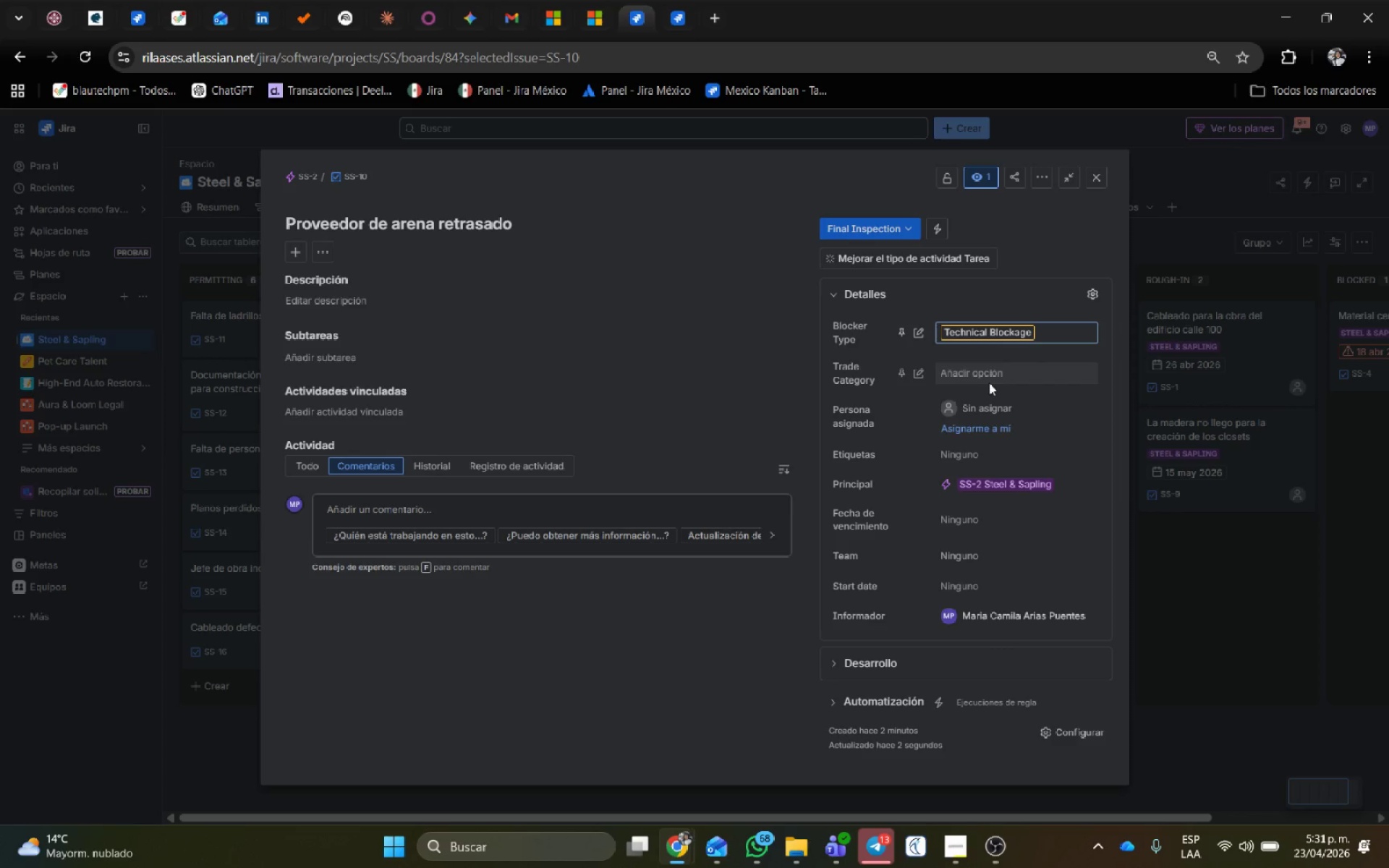 
left_click([990, 378])
 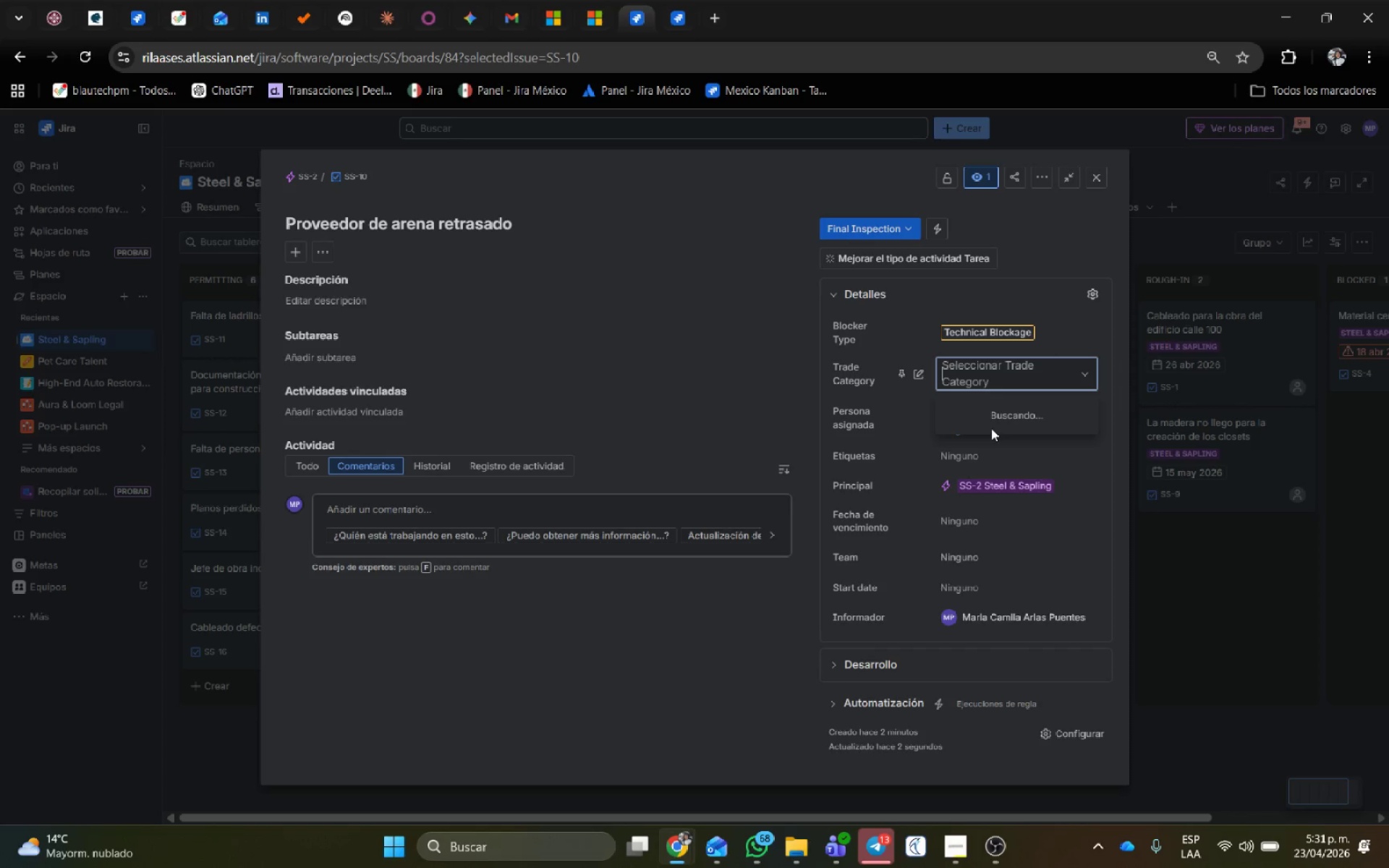 
mouse_move([992, 434])
 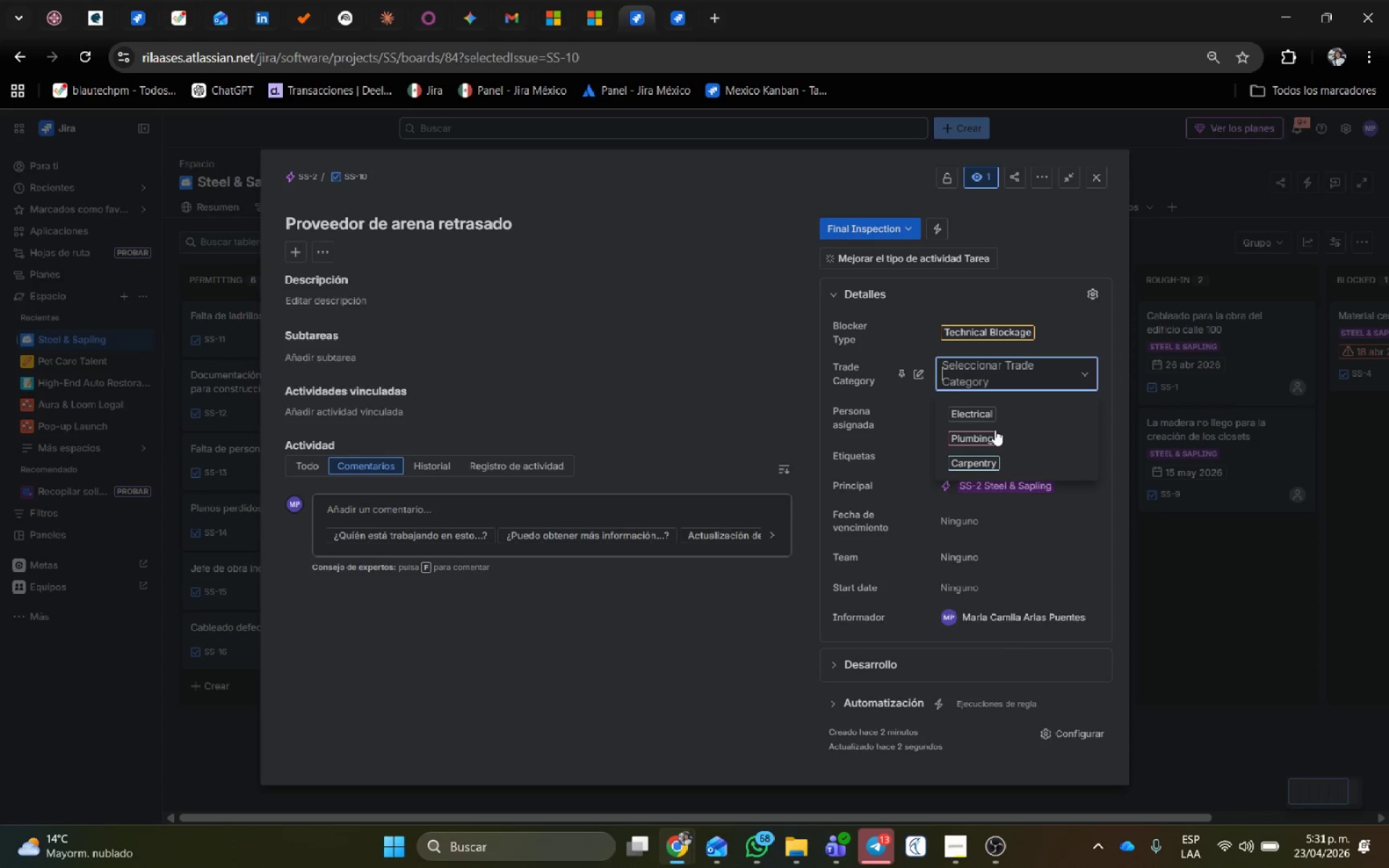 
mouse_move([995, 450])
 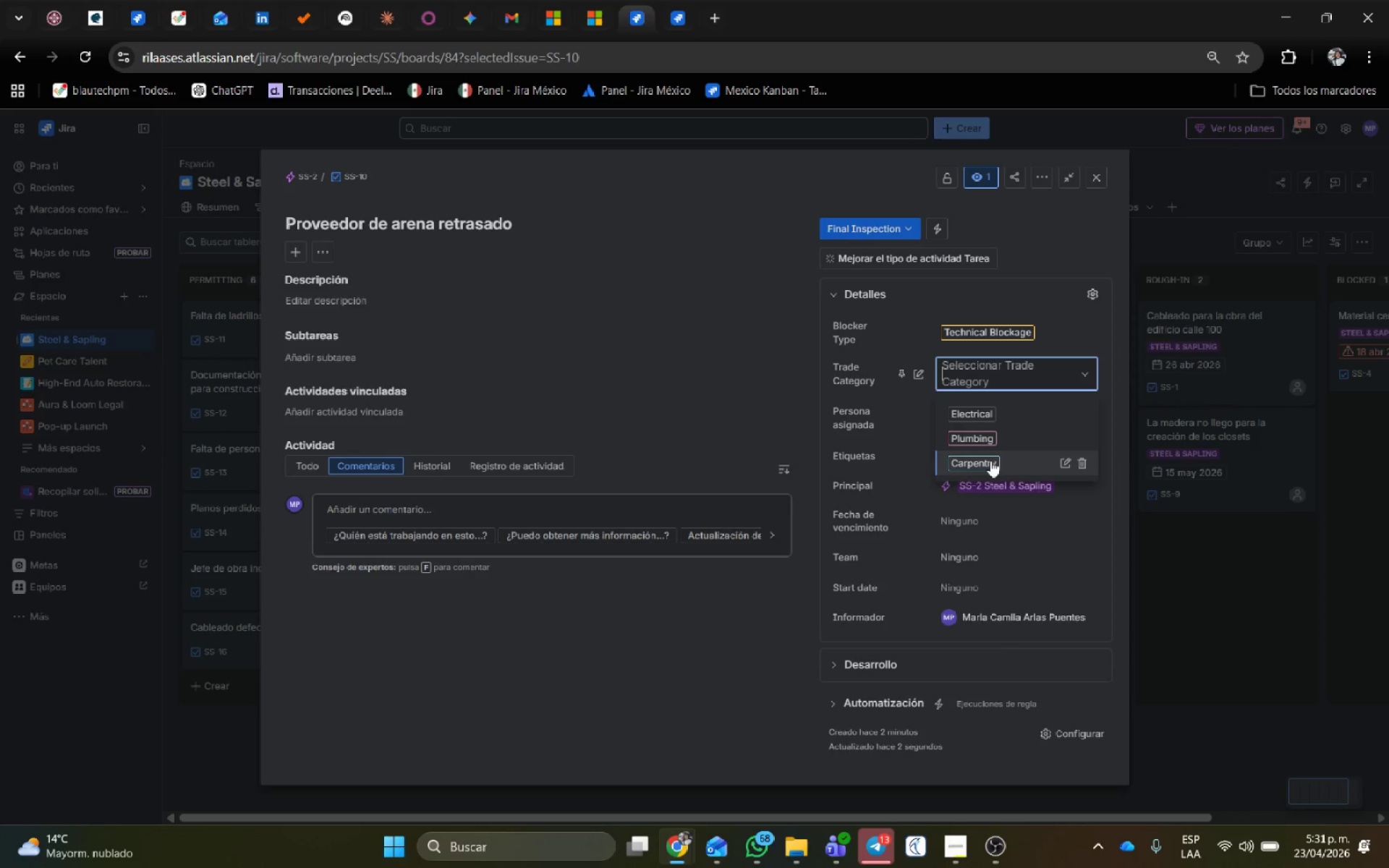 
left_click([990, 461])
 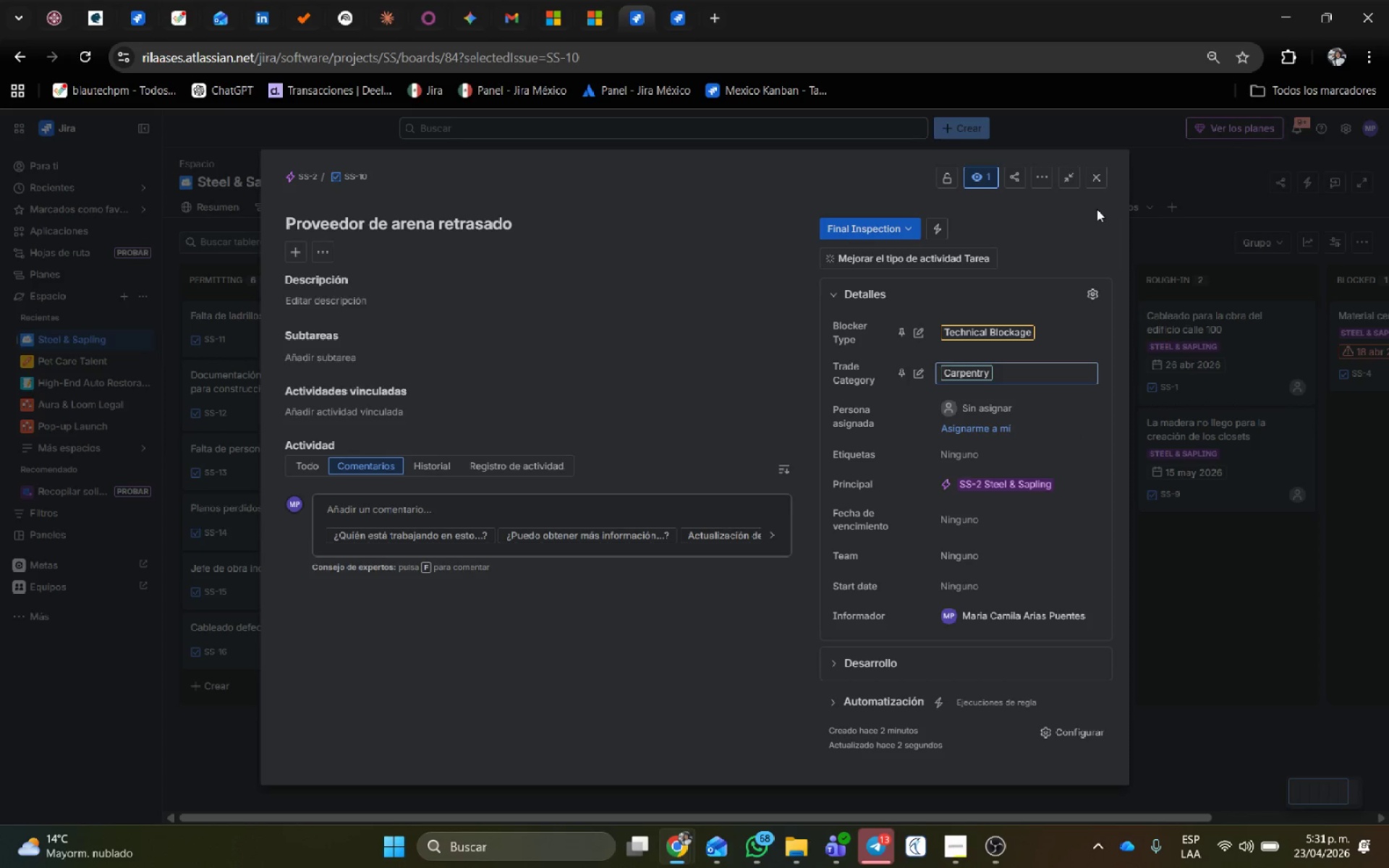 
left_click([1093, 185])
 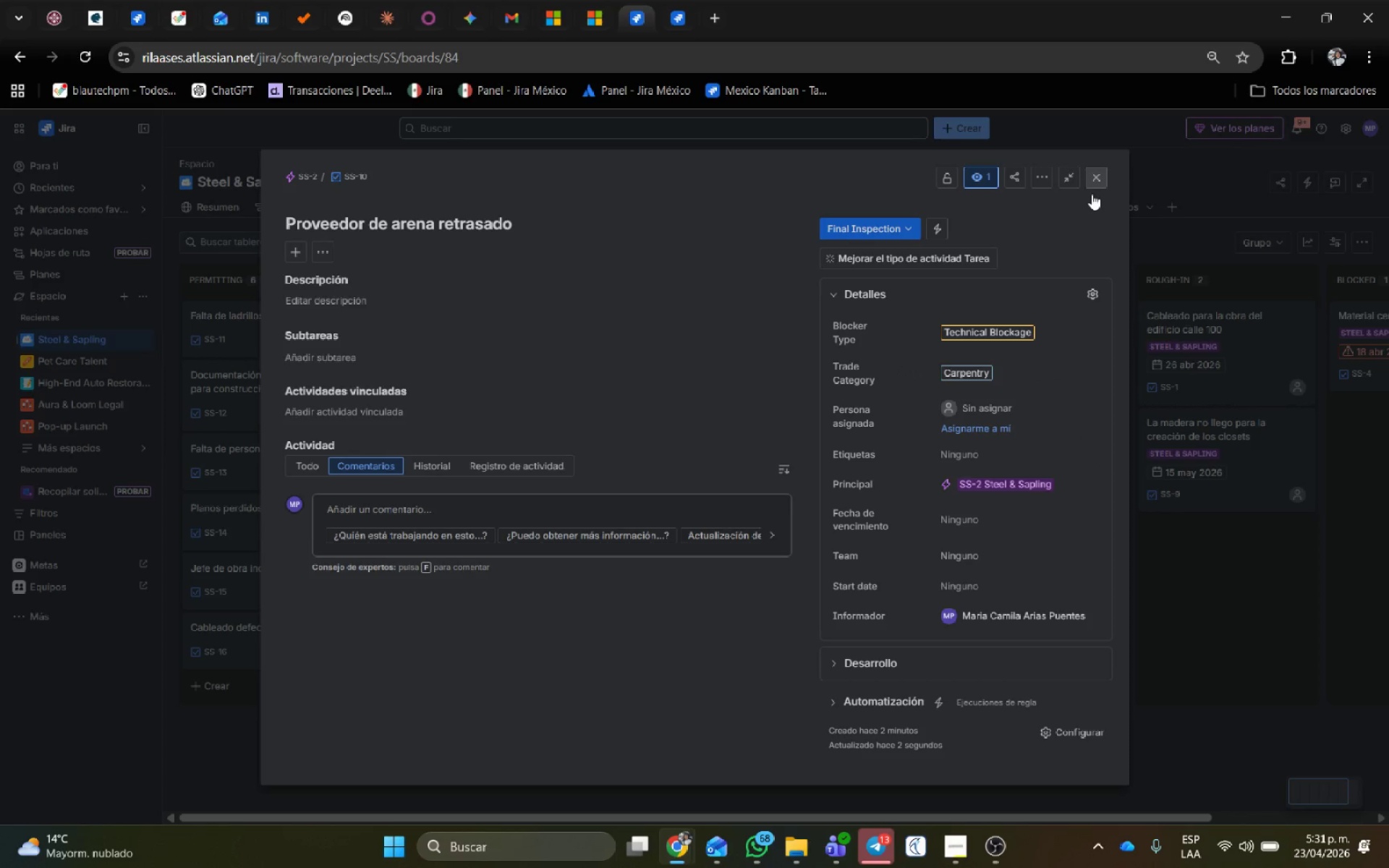 
mouse_move([1082, 210])
 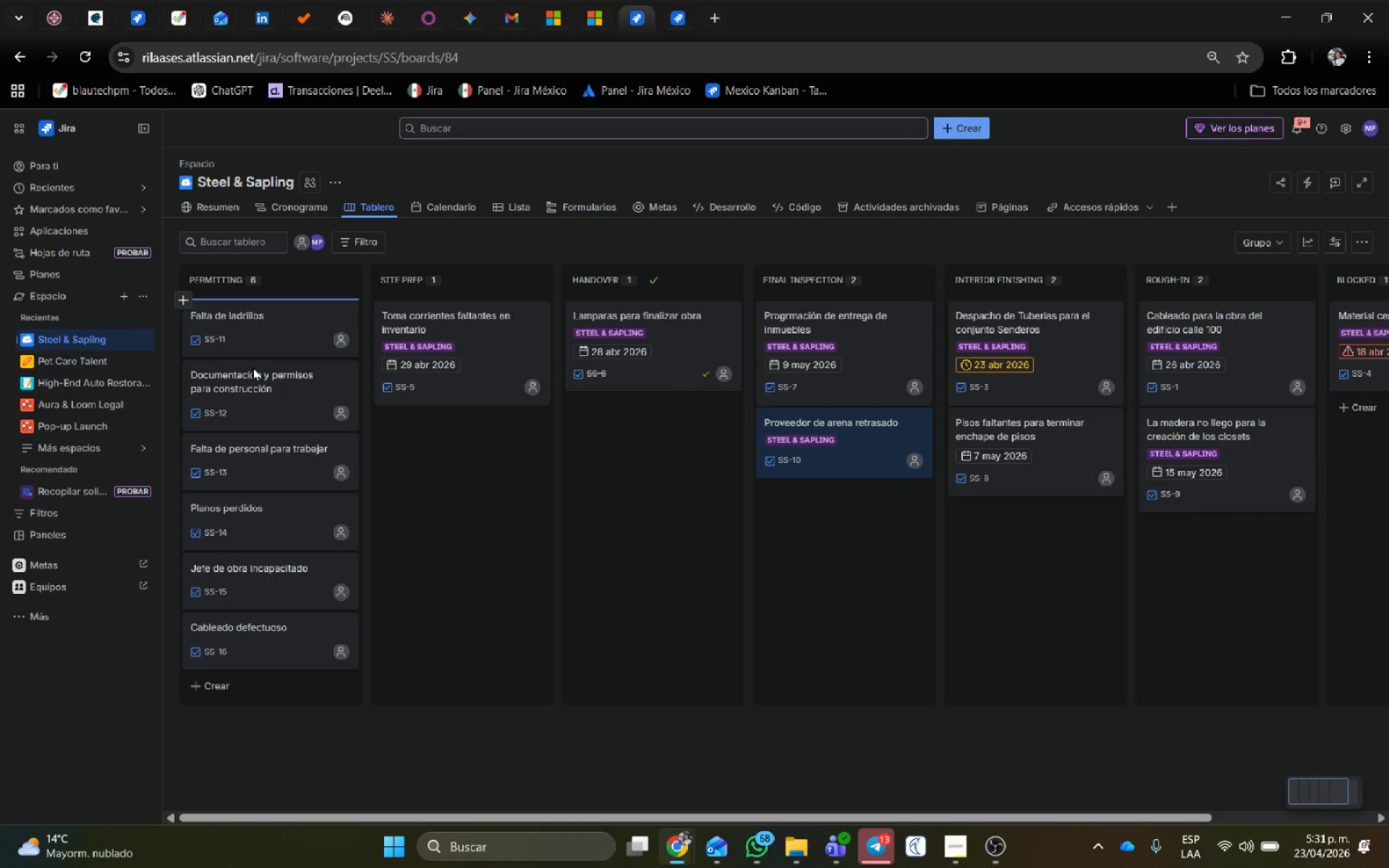 
left_click_drag(start_coordinate=[221, 312], to_coordinate=[577, 404])
 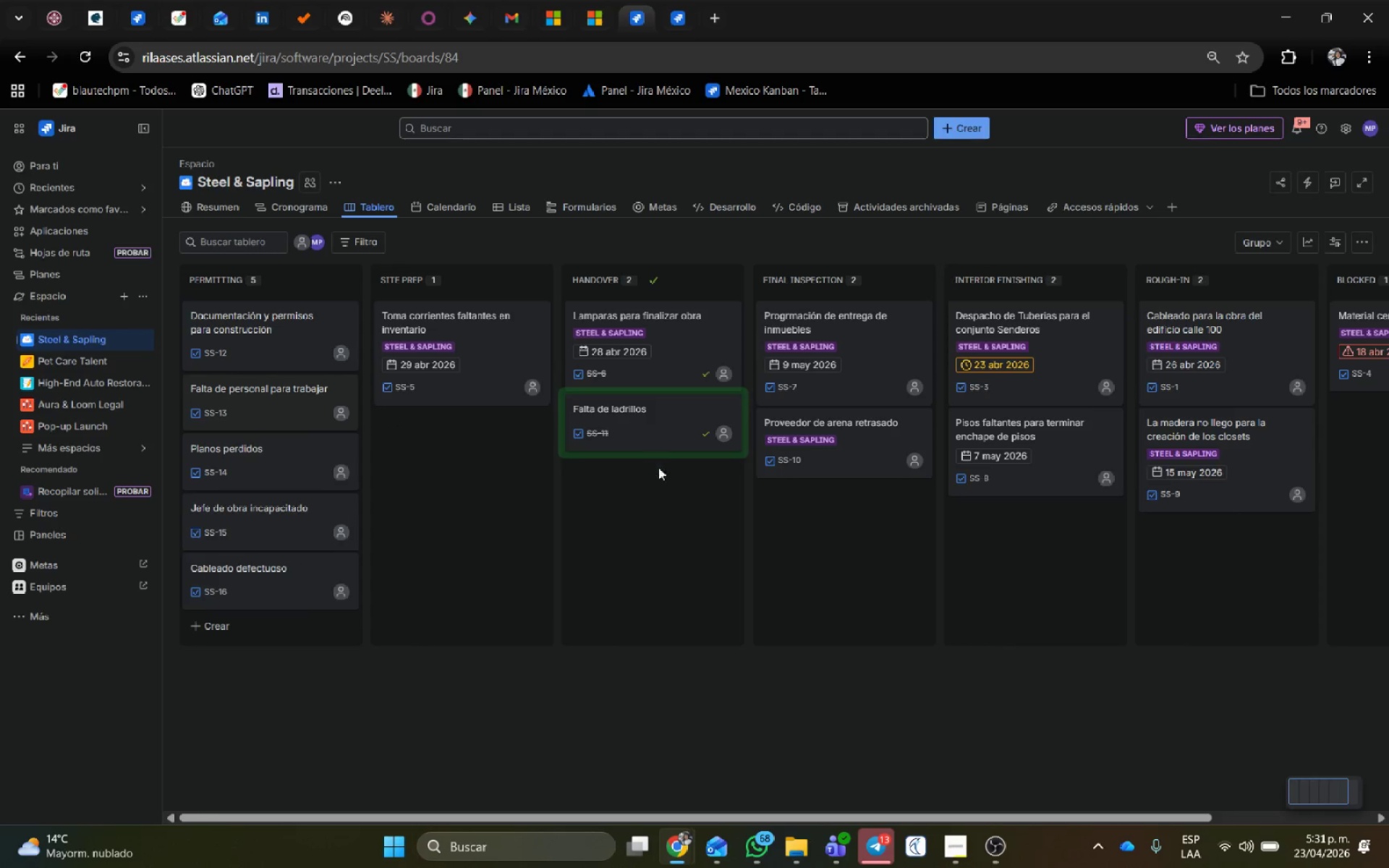 
left_click_drag(start_coordinate=[234, 325], to_coordinate=[404, 411])
 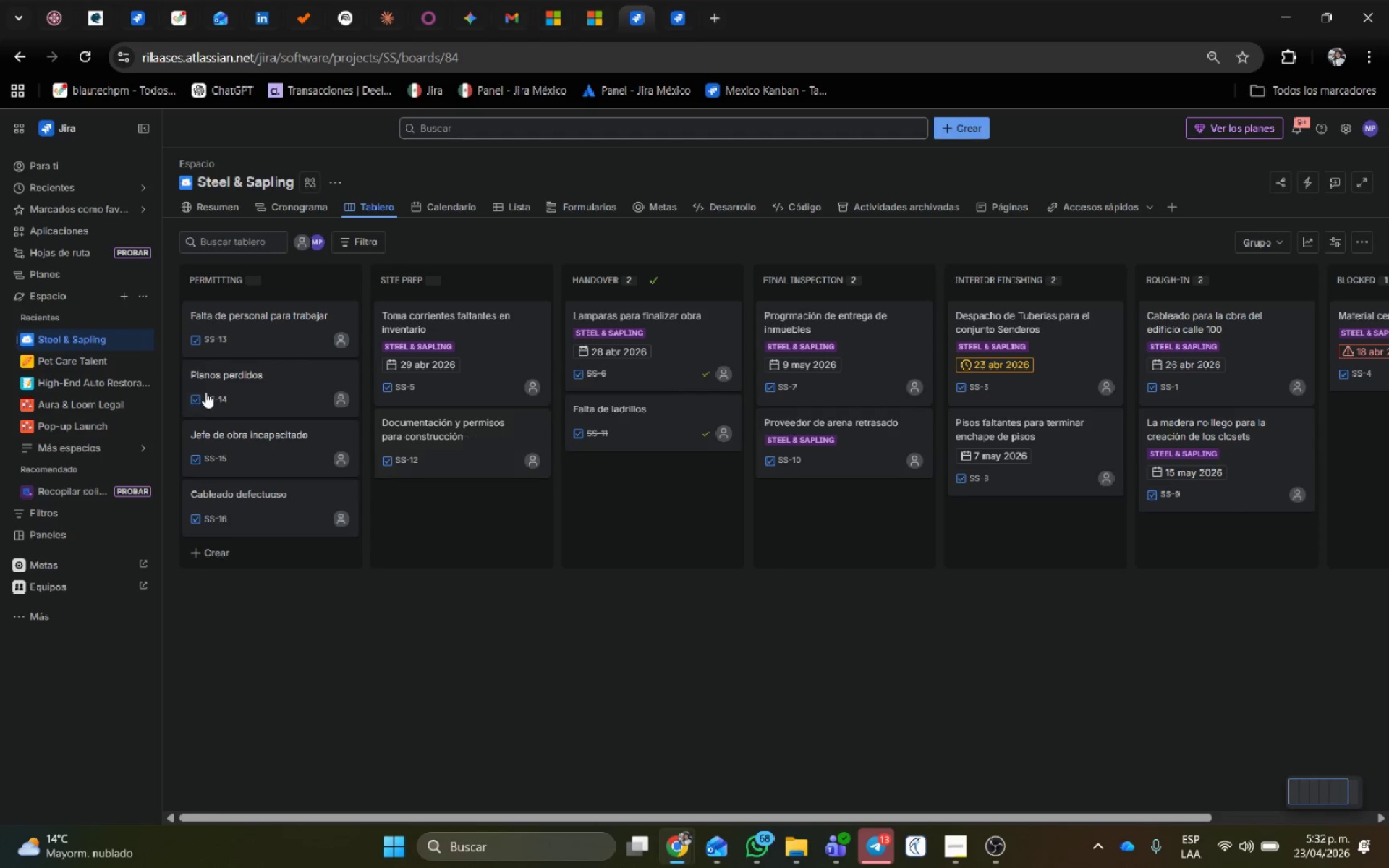 
left_click_drag(start_coordinate=[211, 380], to_coordinate=[763, 477])
 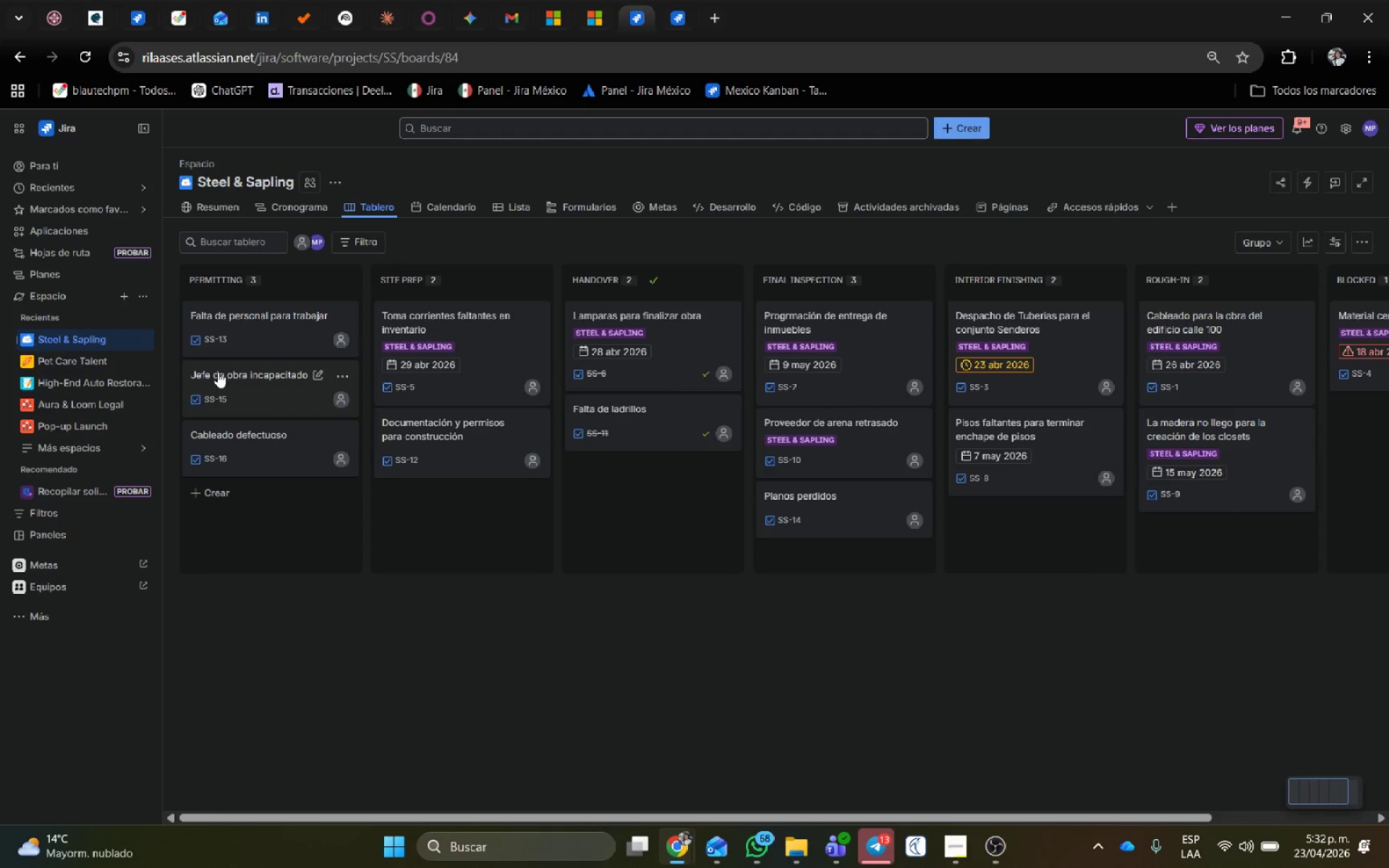 
mouse_move([233, 296])
 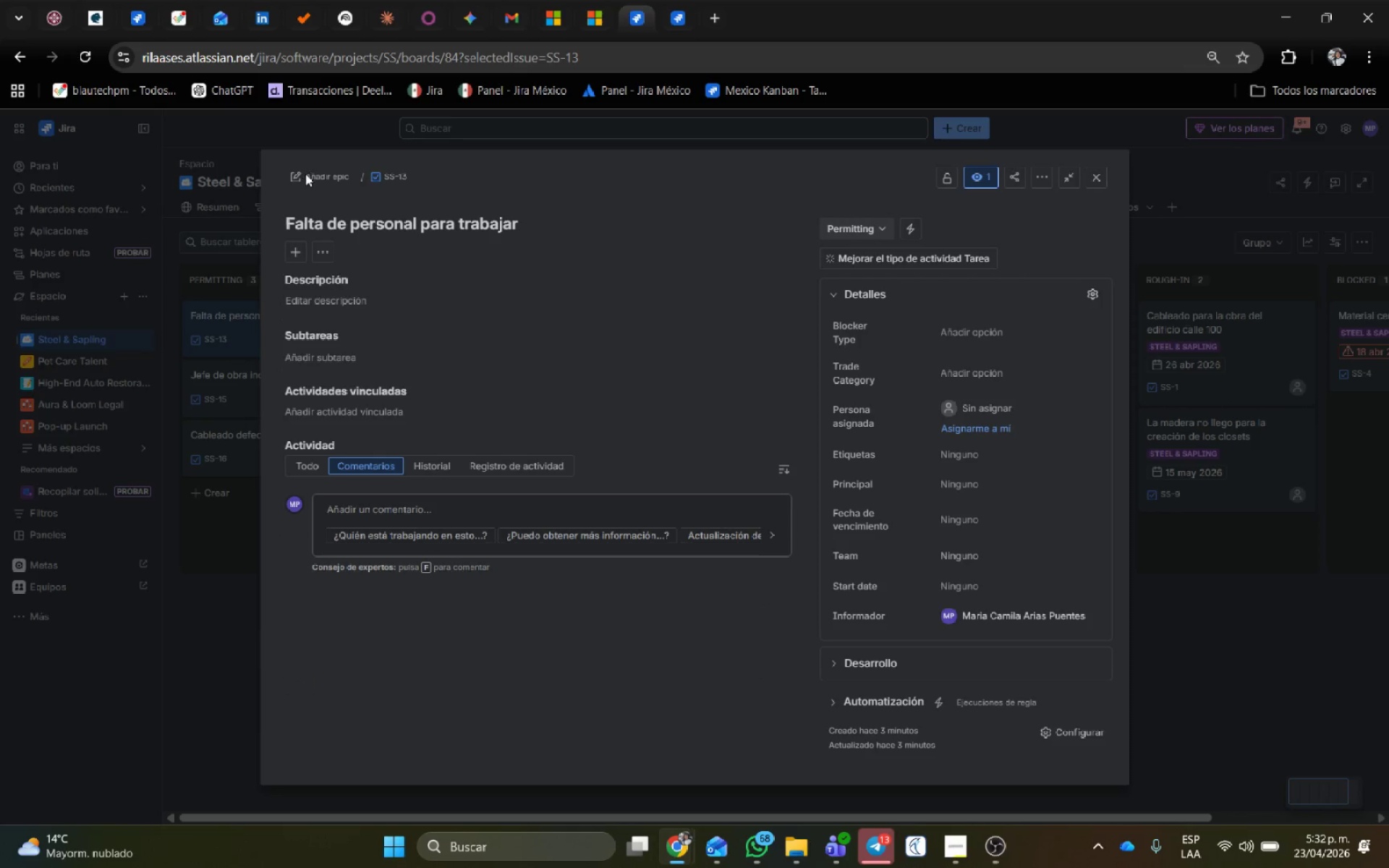 
left_click([305, 176])
 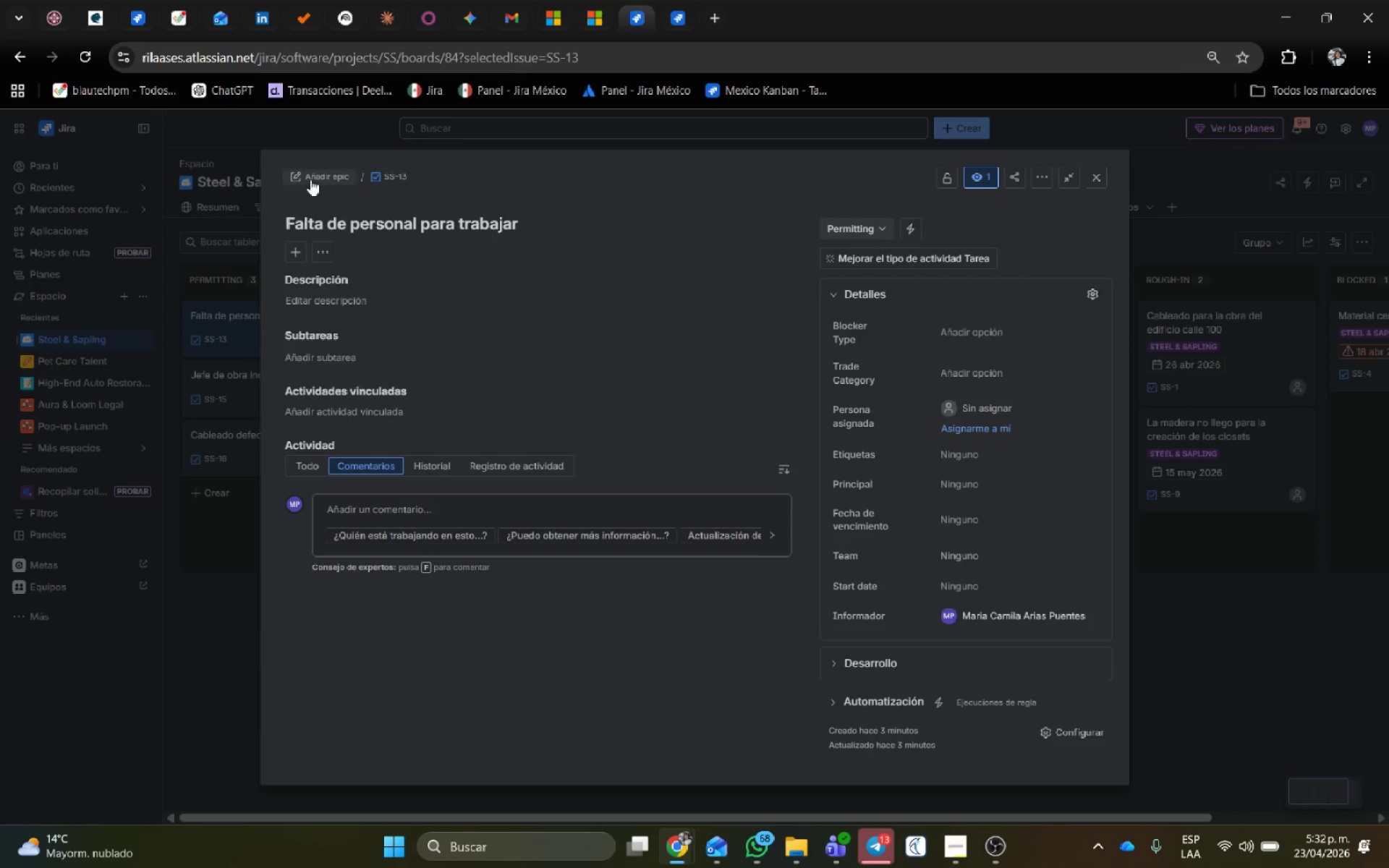 
left_click([310, 179])
 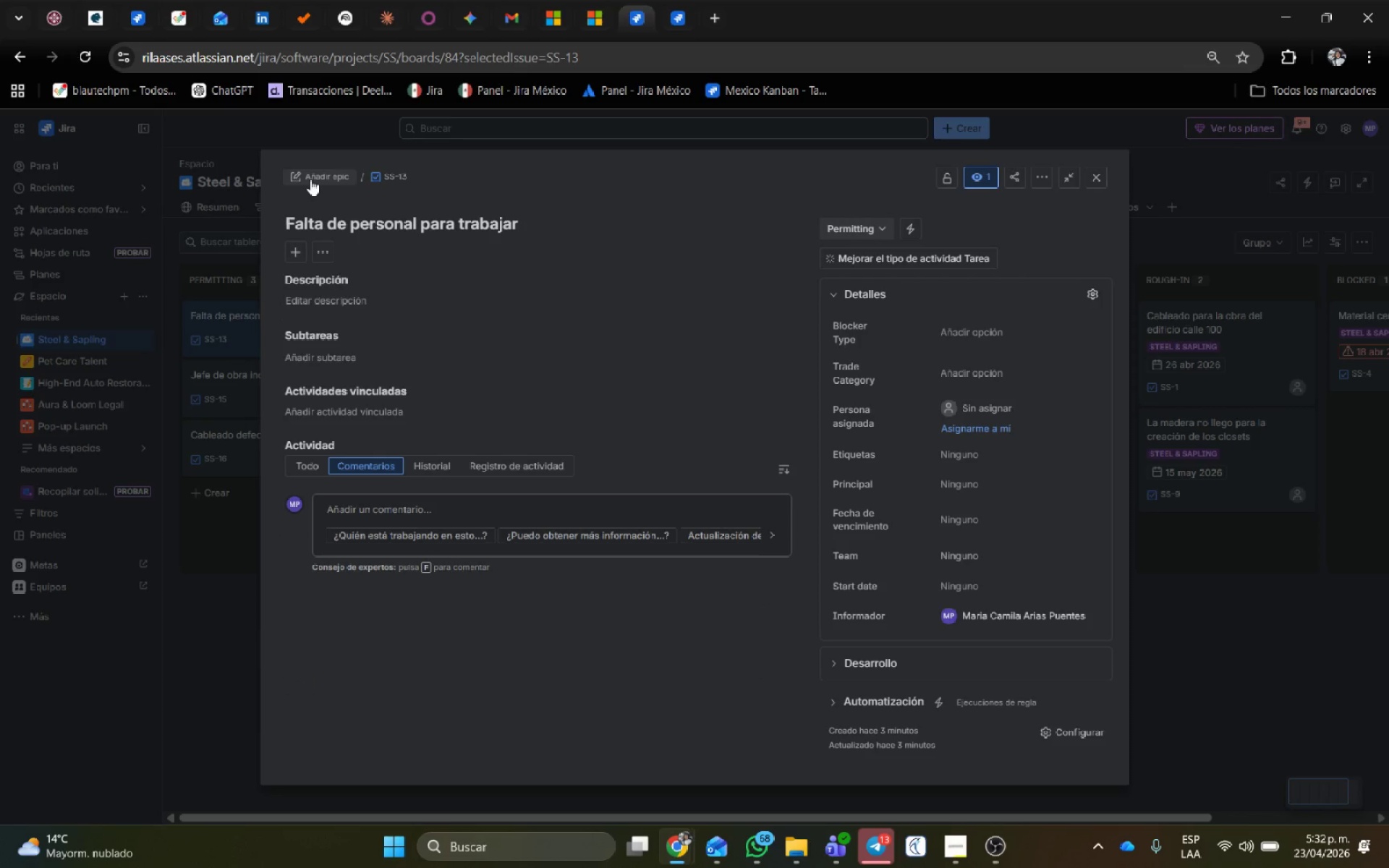 
left_click([310, 179])
 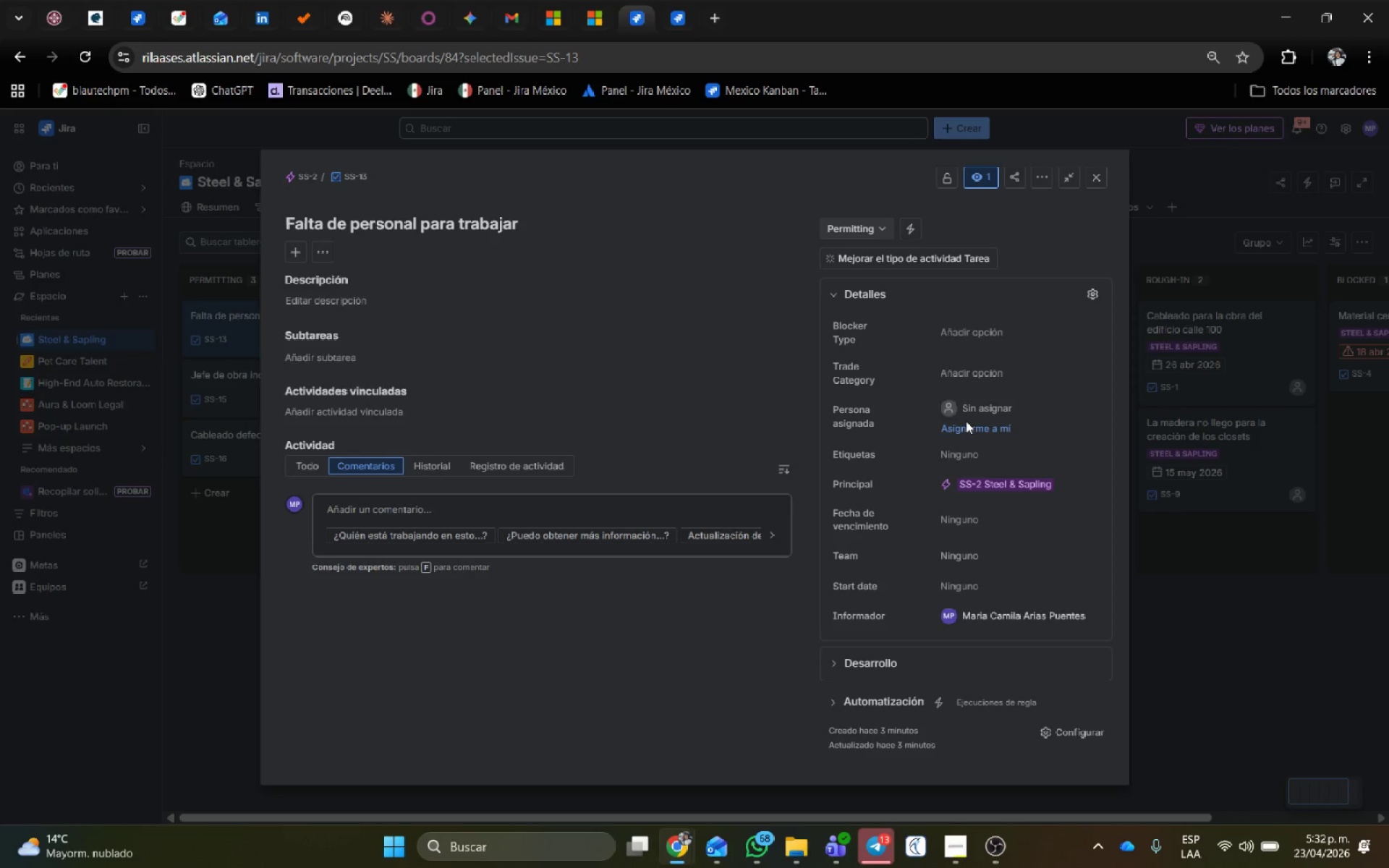 
left_click([991, 328])
 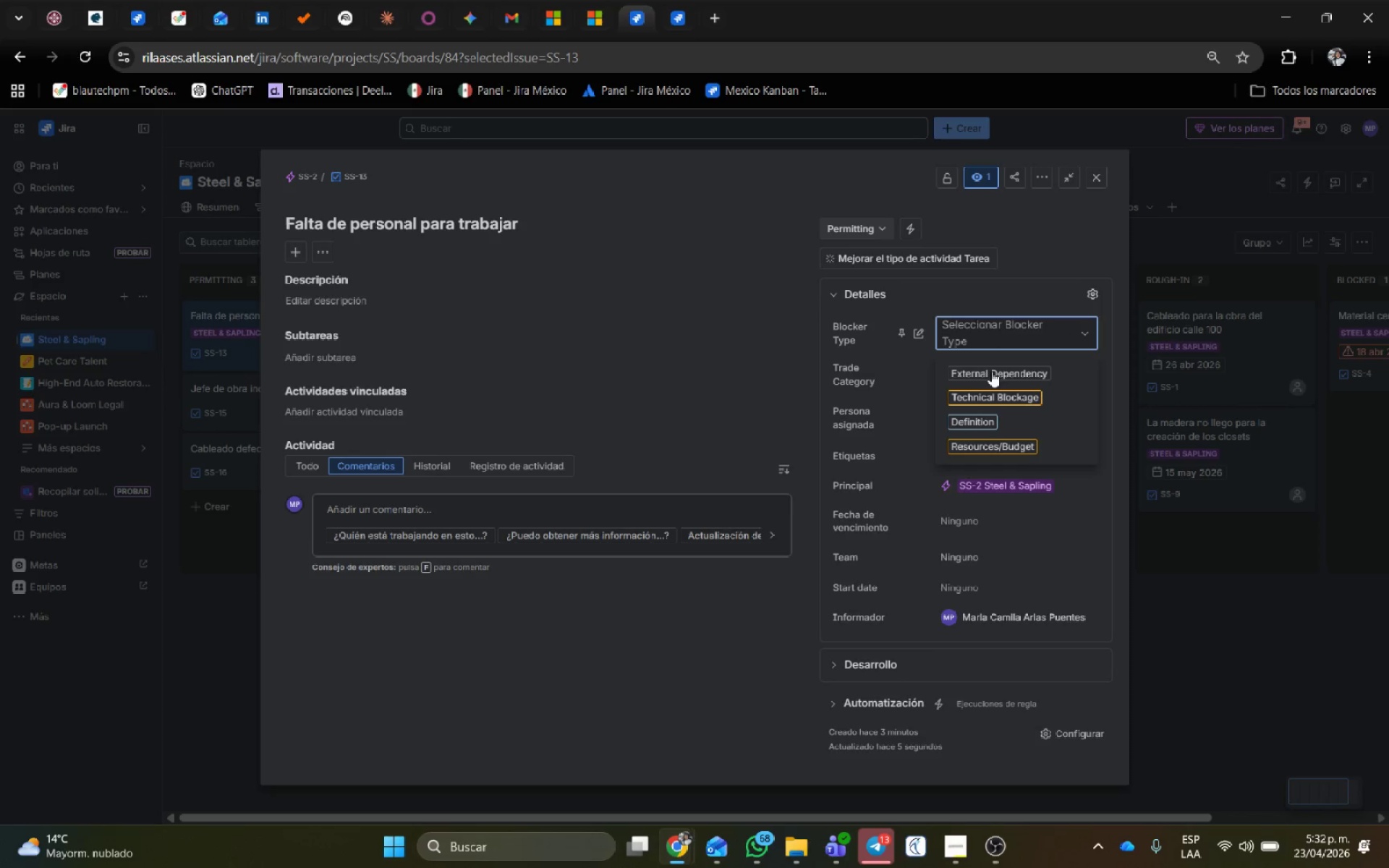 
wait(7.88)
 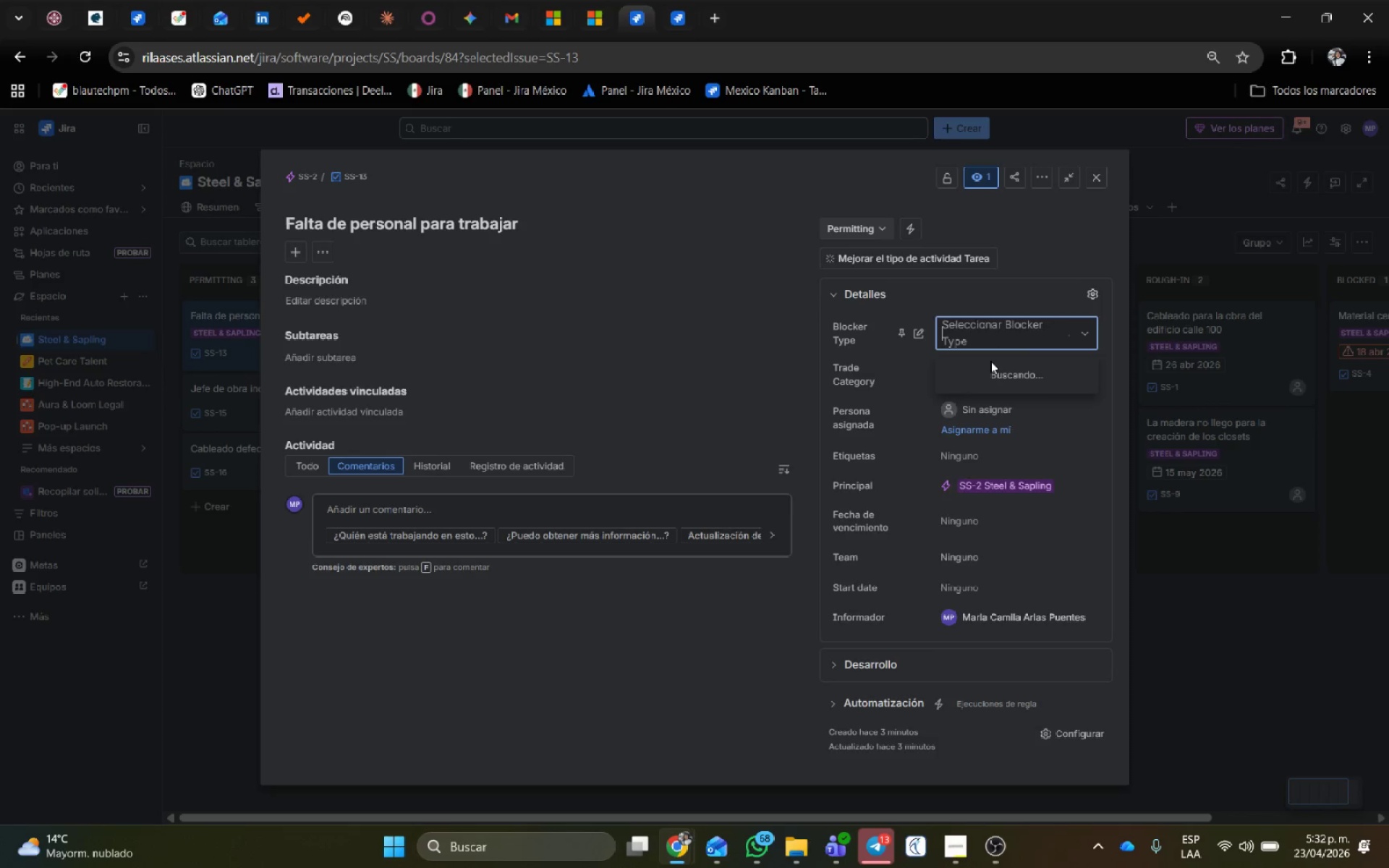 
left_click([991, 371])
 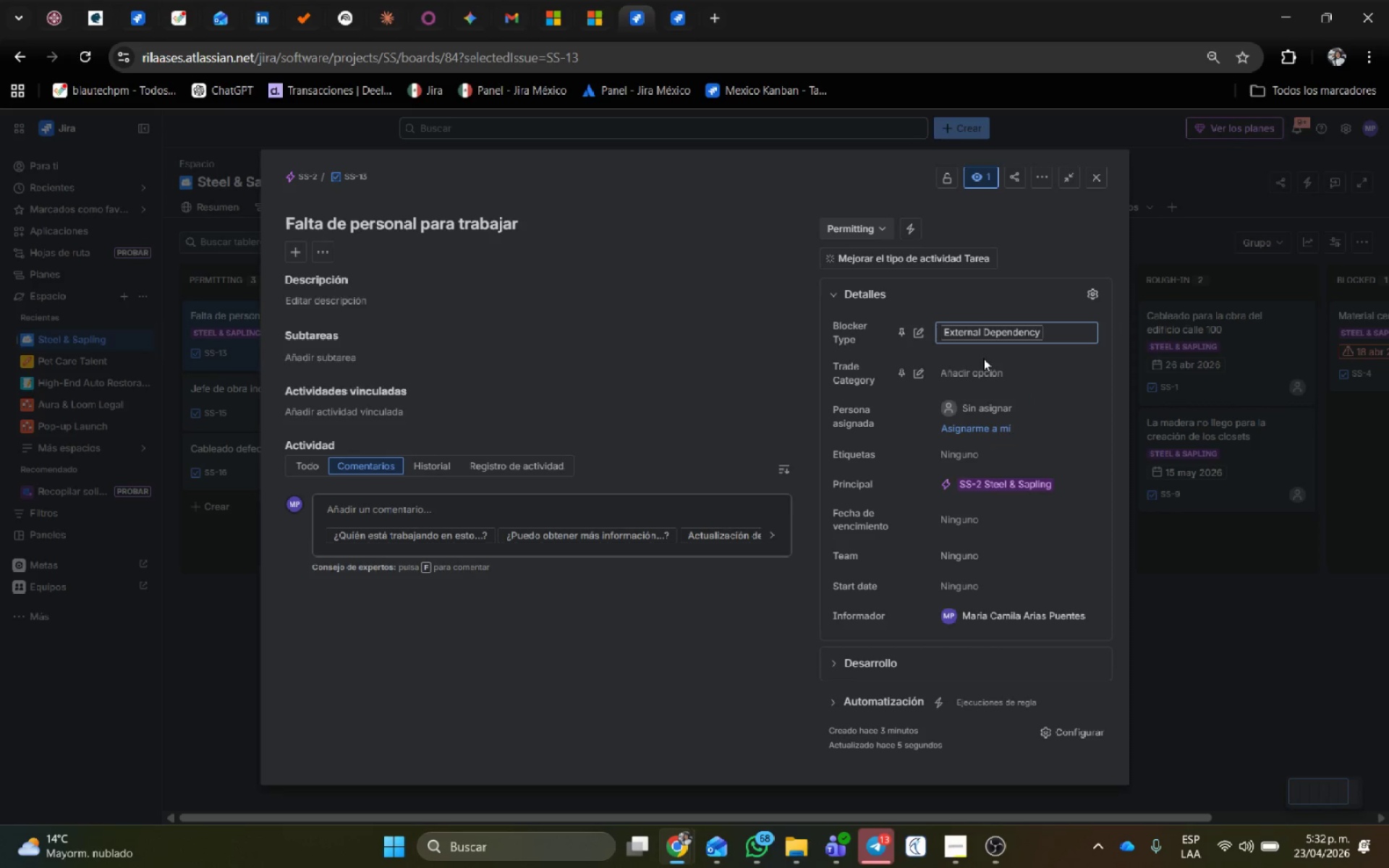 
left_click([980, 377])
 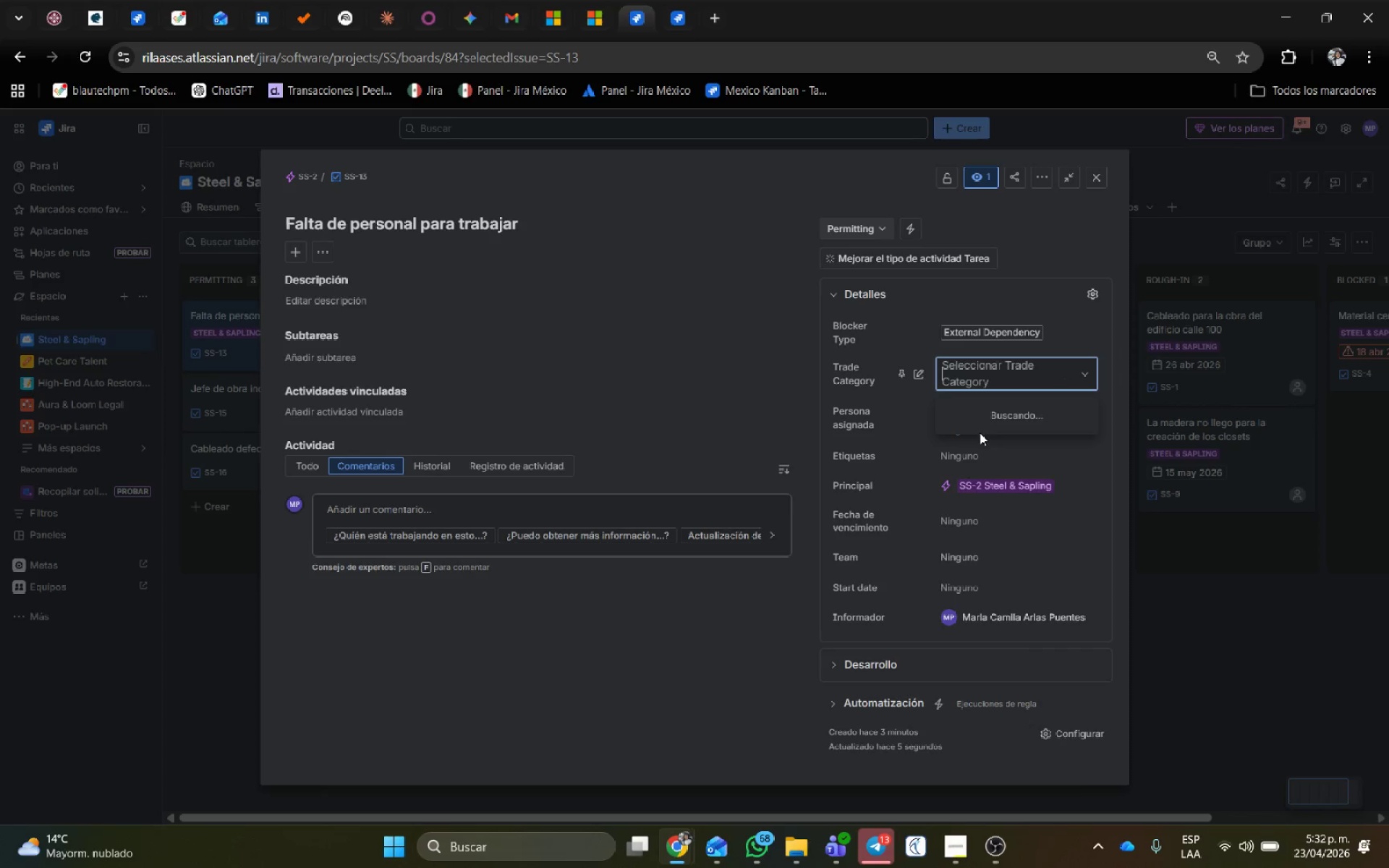 
wait(5.75)
 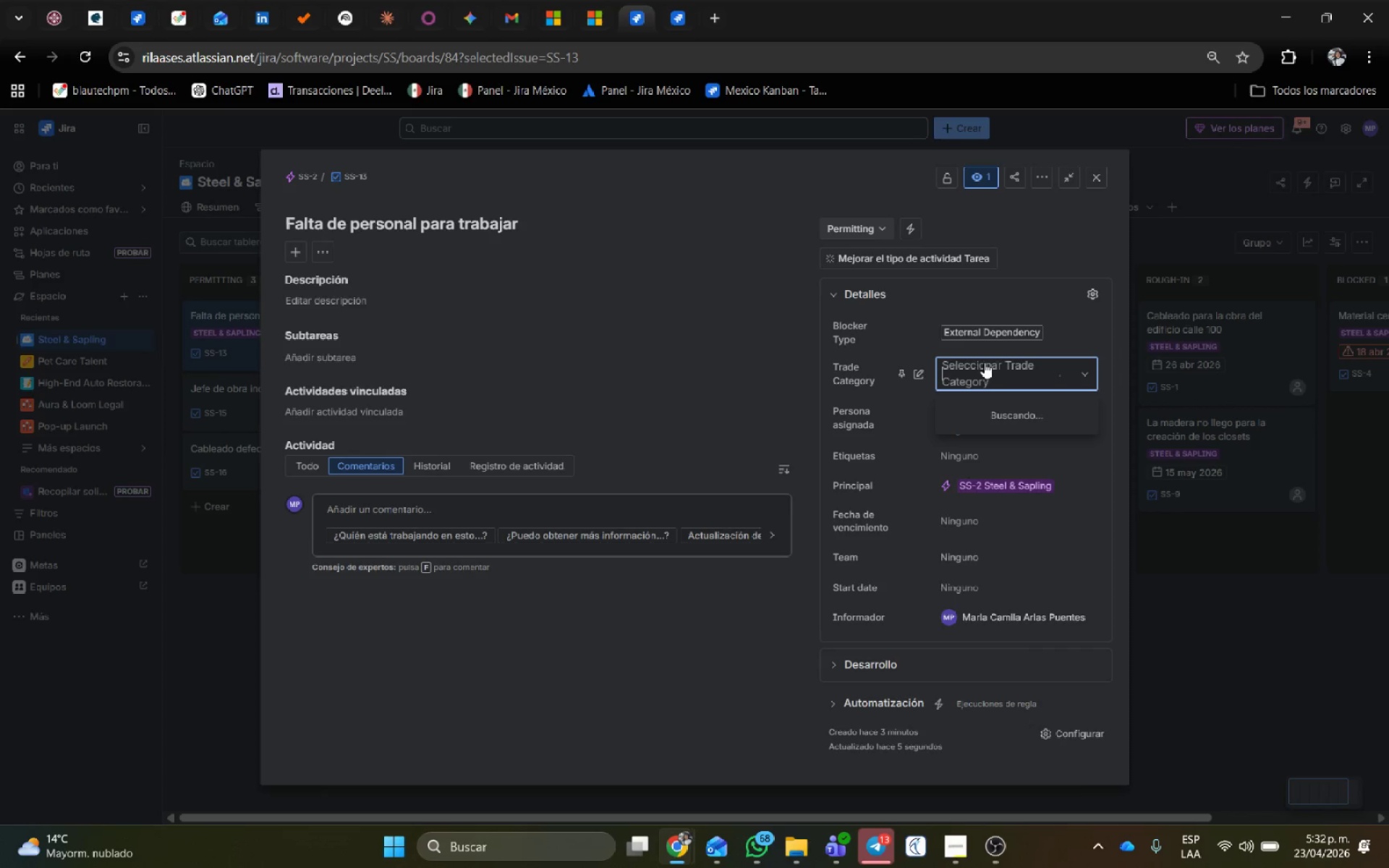 
left_click([982, 414])
 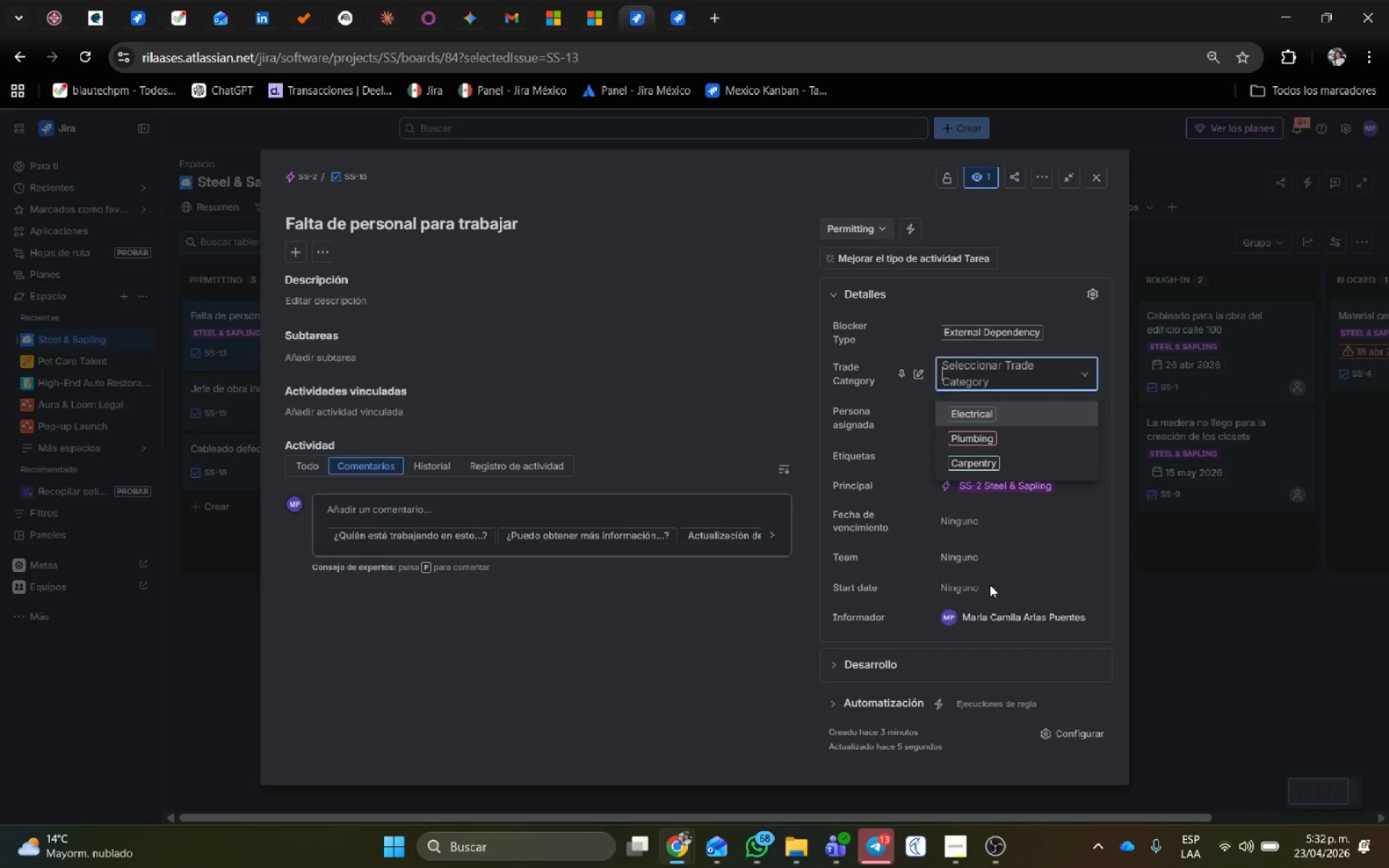 
left_click([989, 584])
 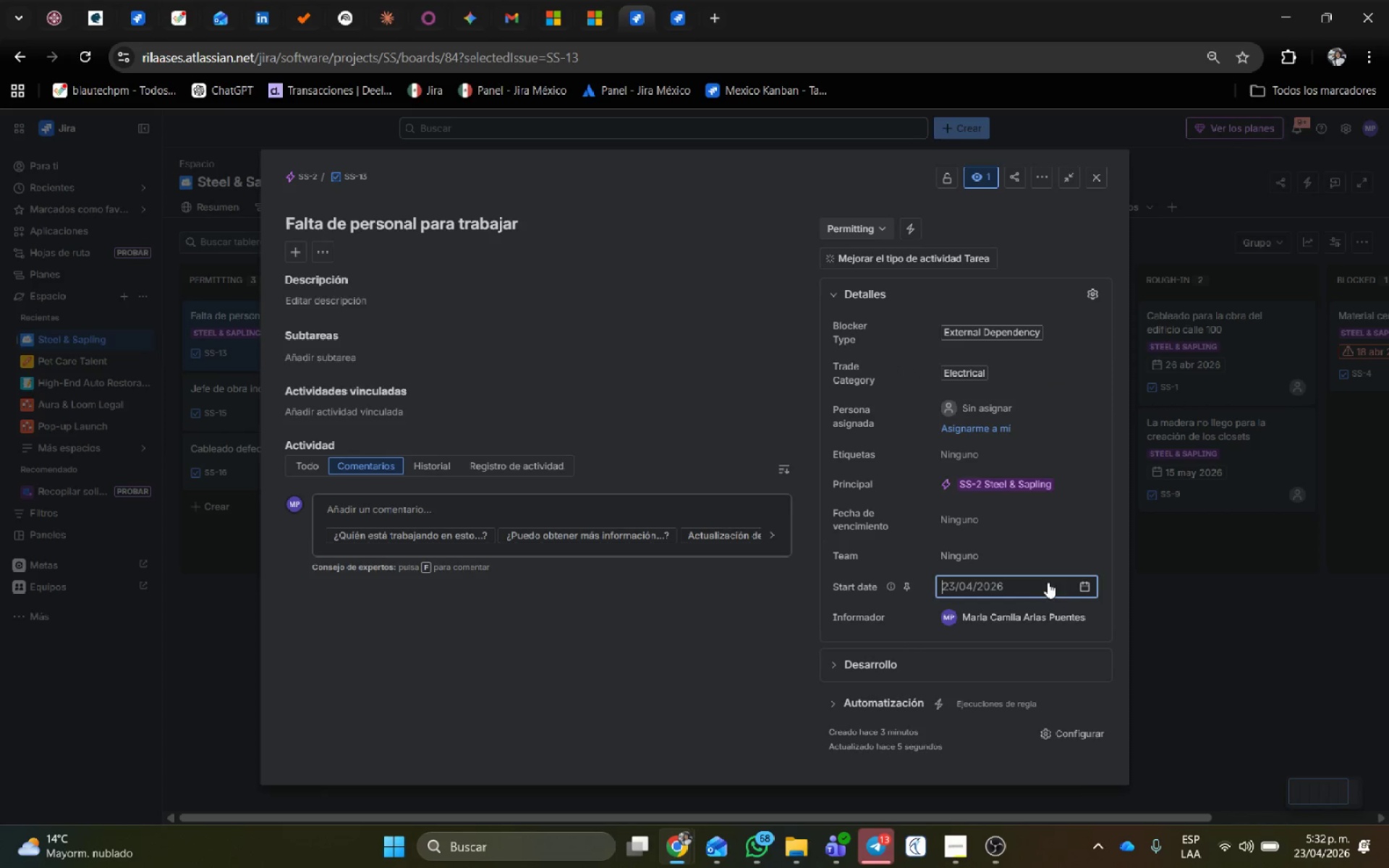 
mouse_move([1083, 595])
 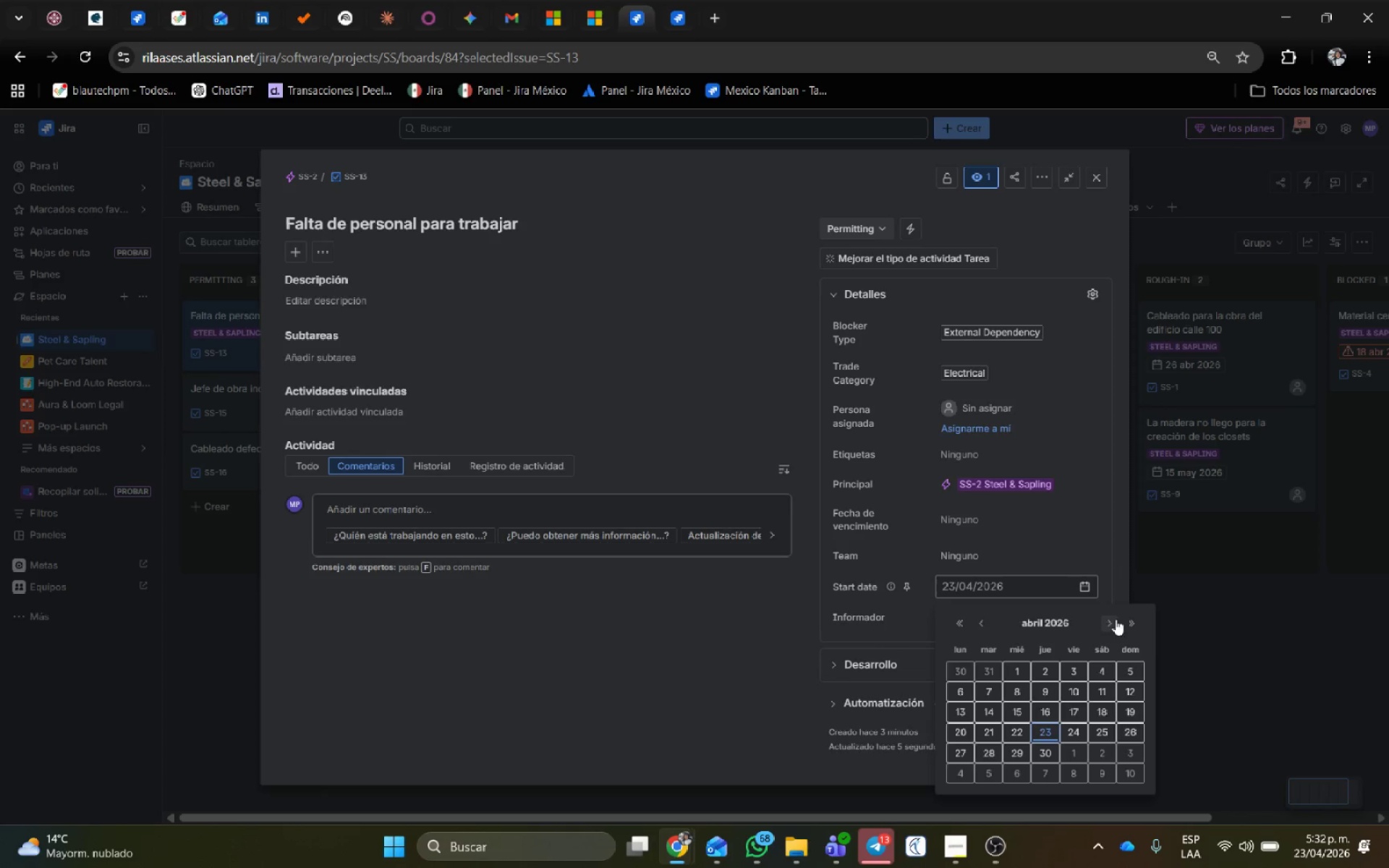 
left_click([1111, 626])
 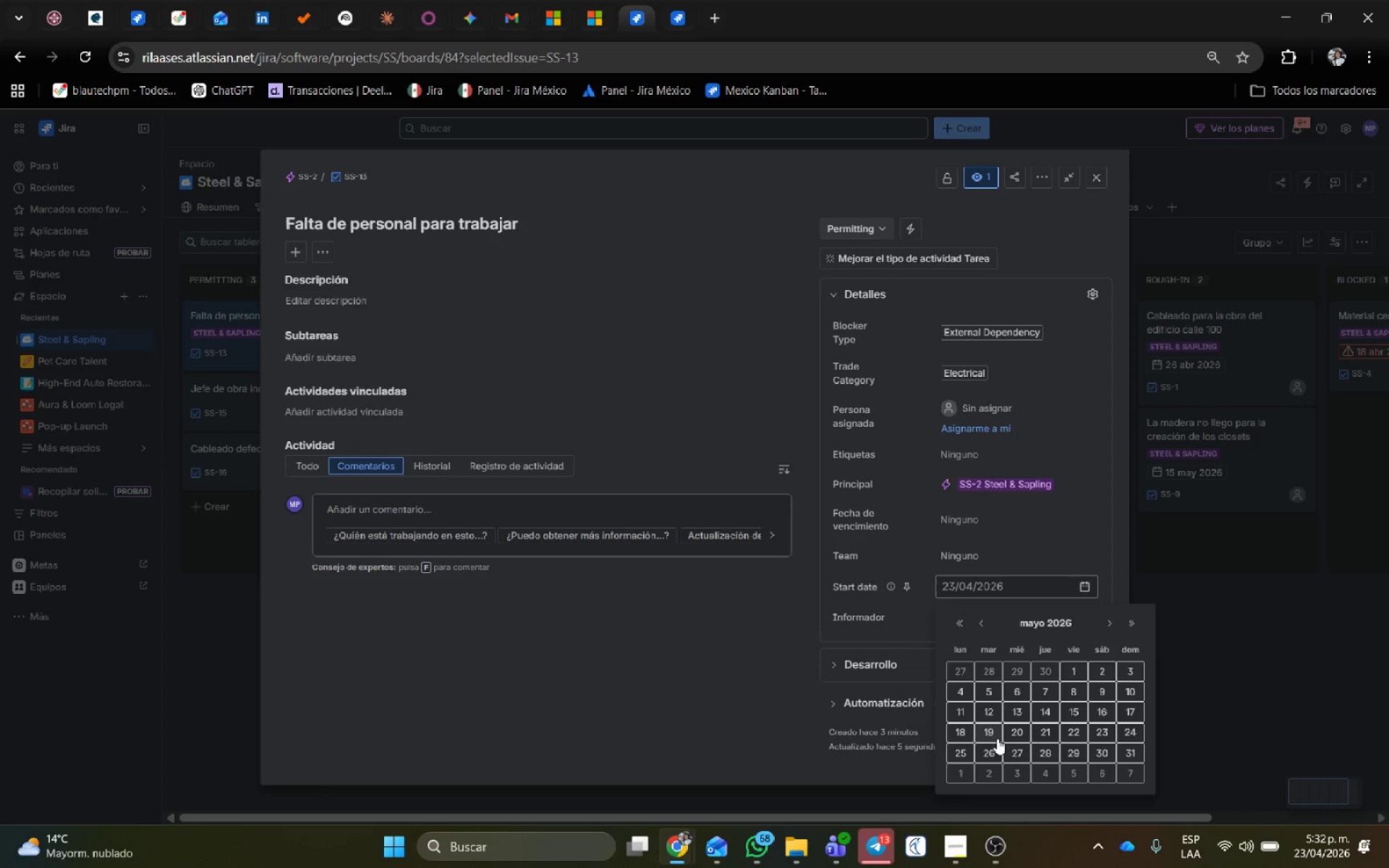 
left_click([993, 708])
 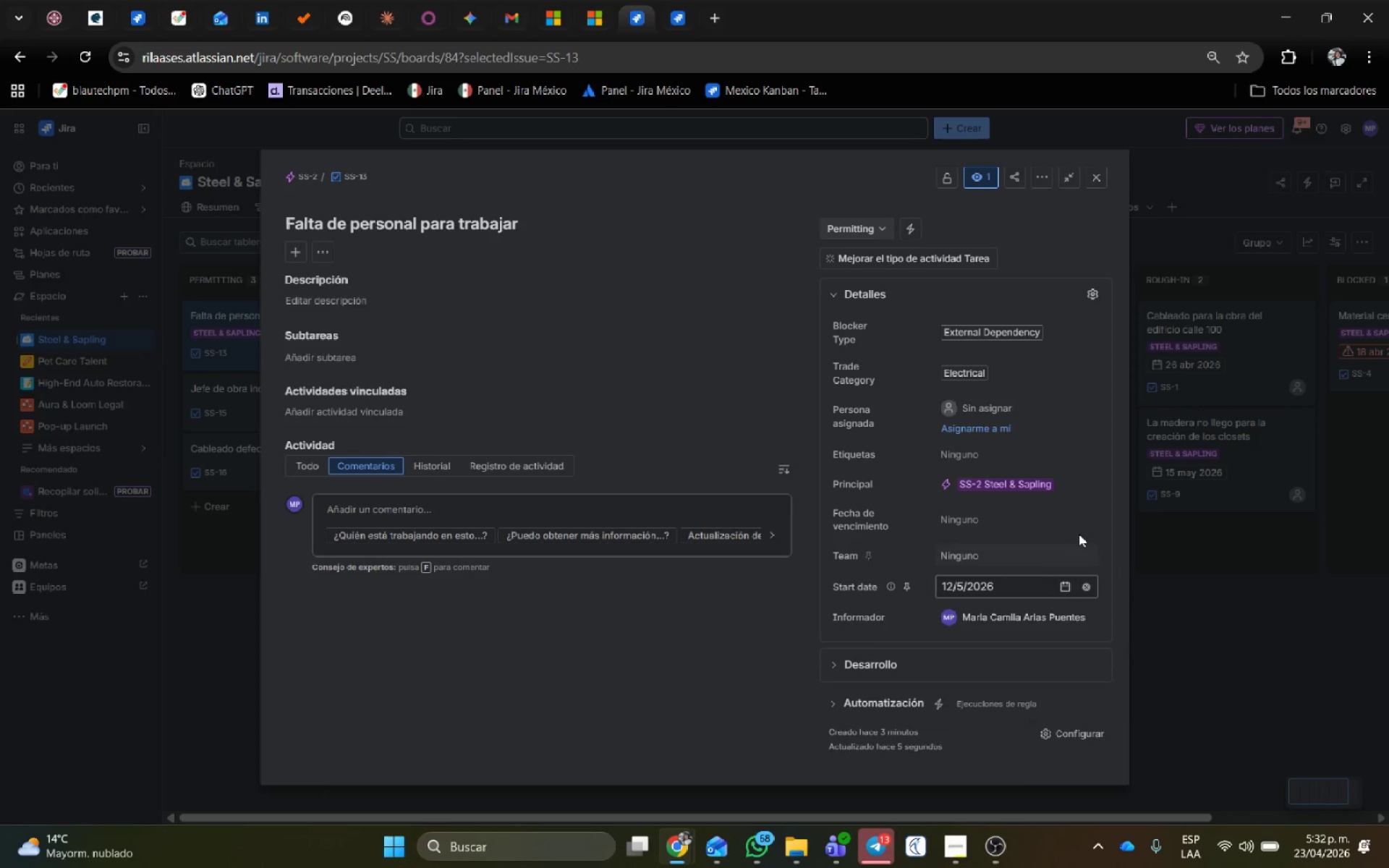 
left_click([1079, 526])
 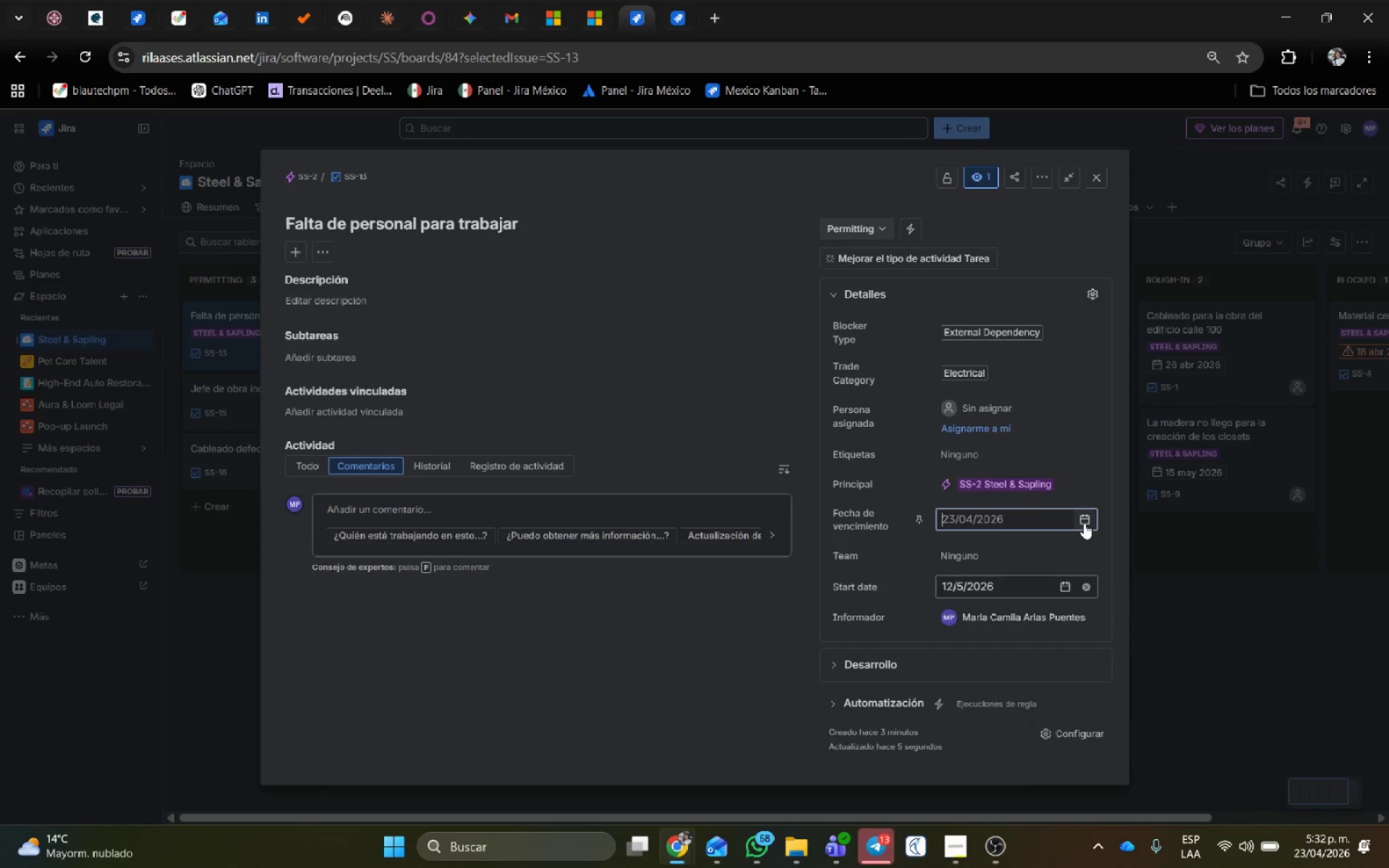 
left_click([1084, 523])
 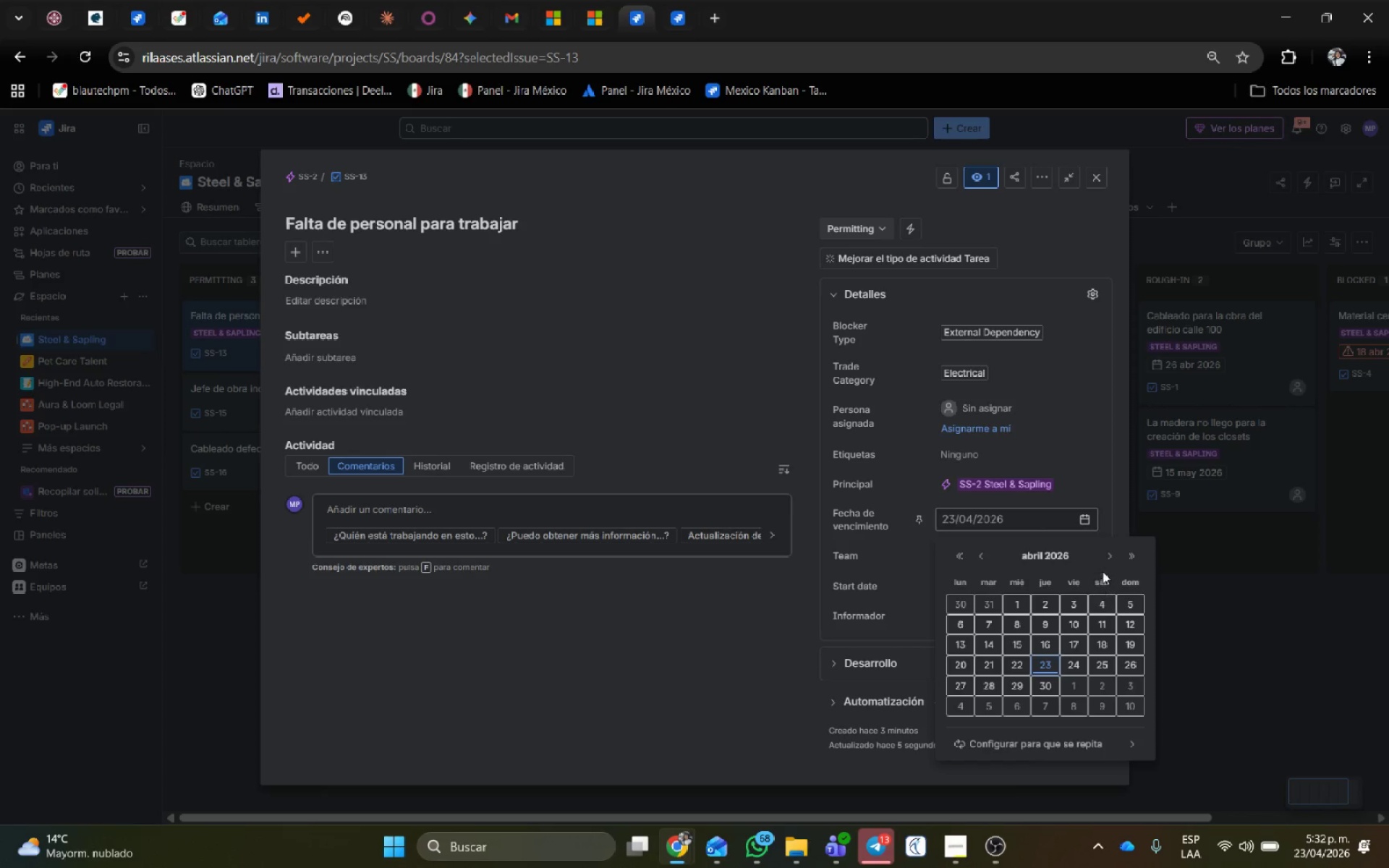 
left_click([1105, 560])
 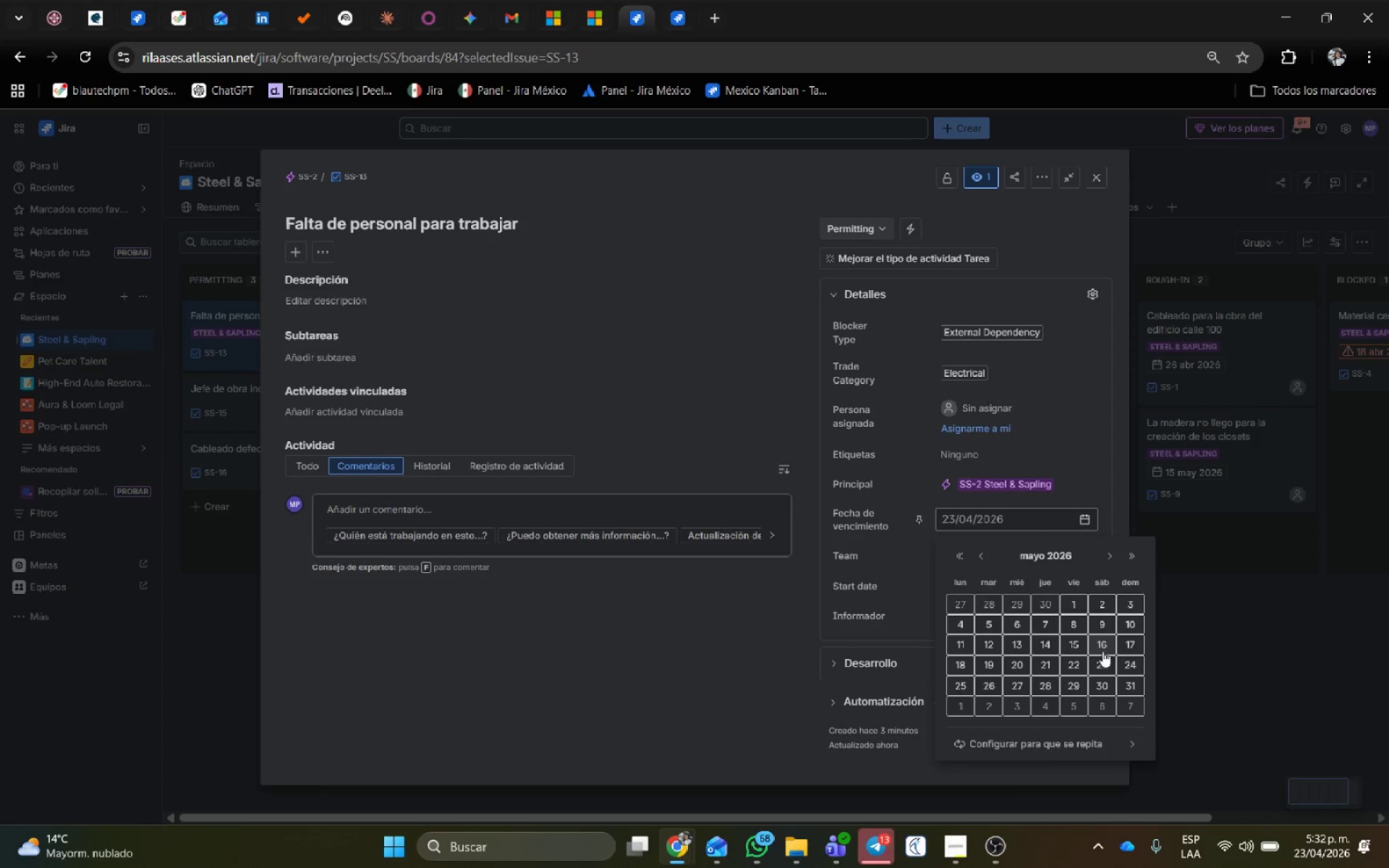 
left_click([1103, 650])
 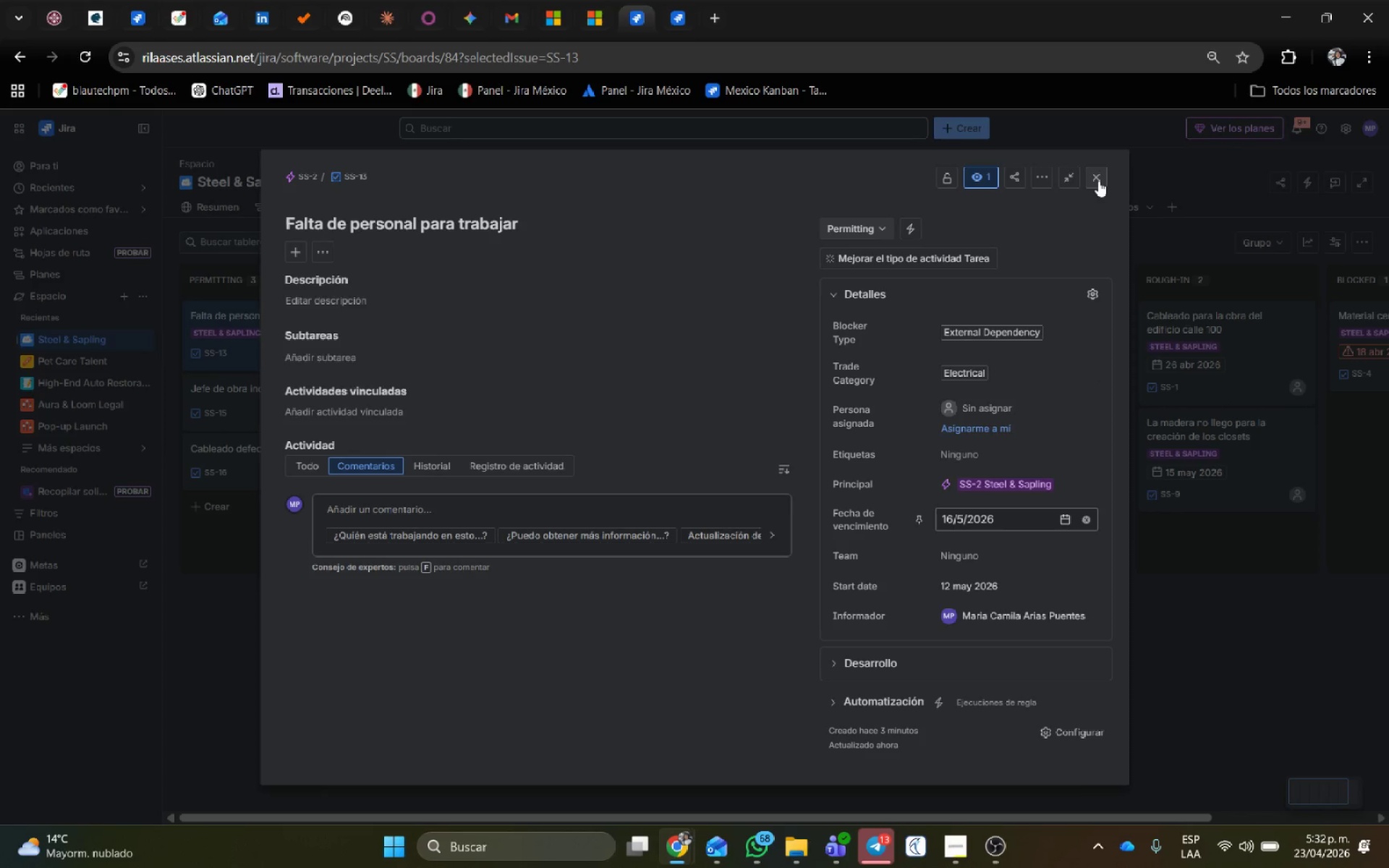 
left_click([1098, 181])
 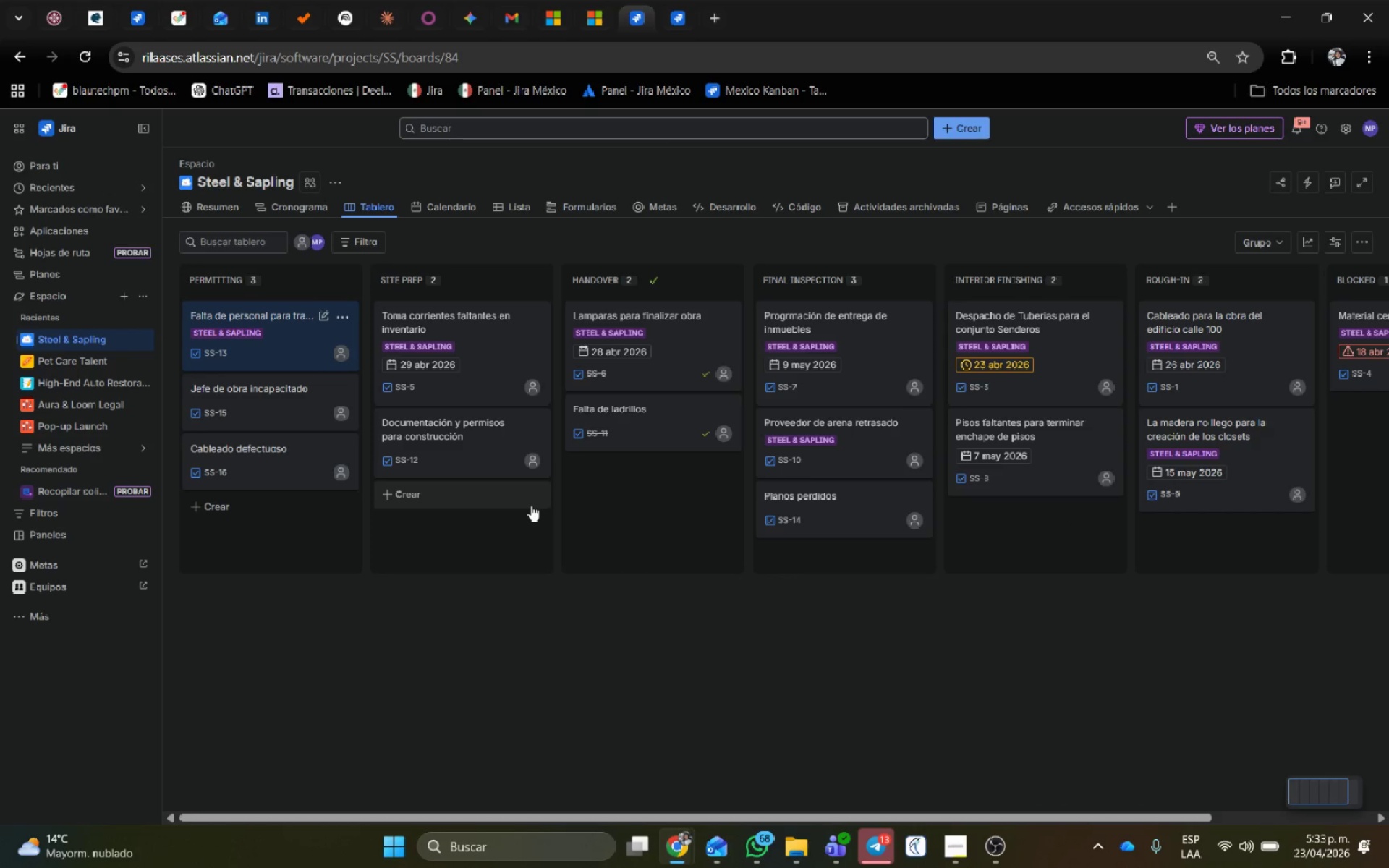 
wait(13.84)
 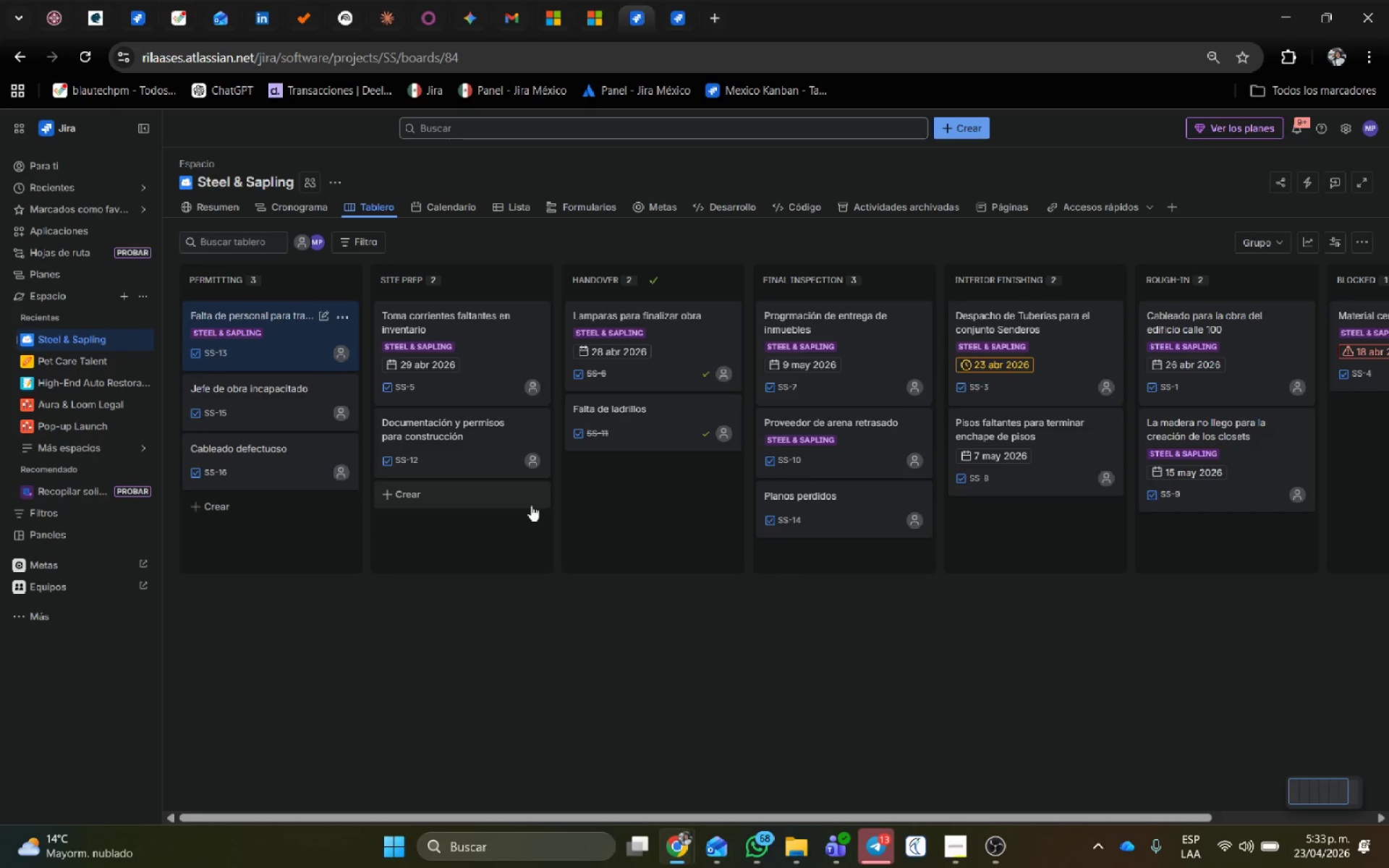 
left_click([284, 410])
 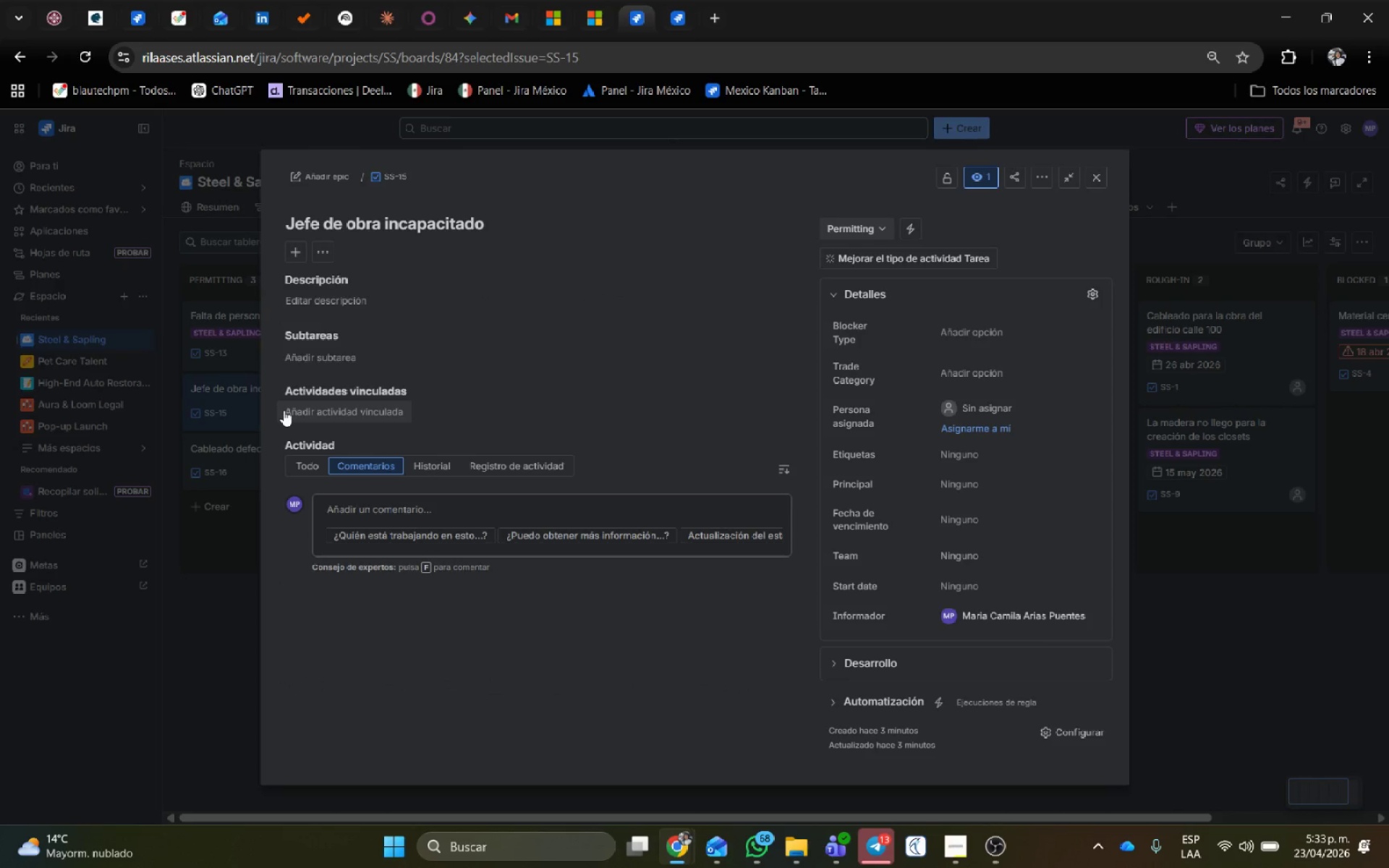 
wait(9.42)
 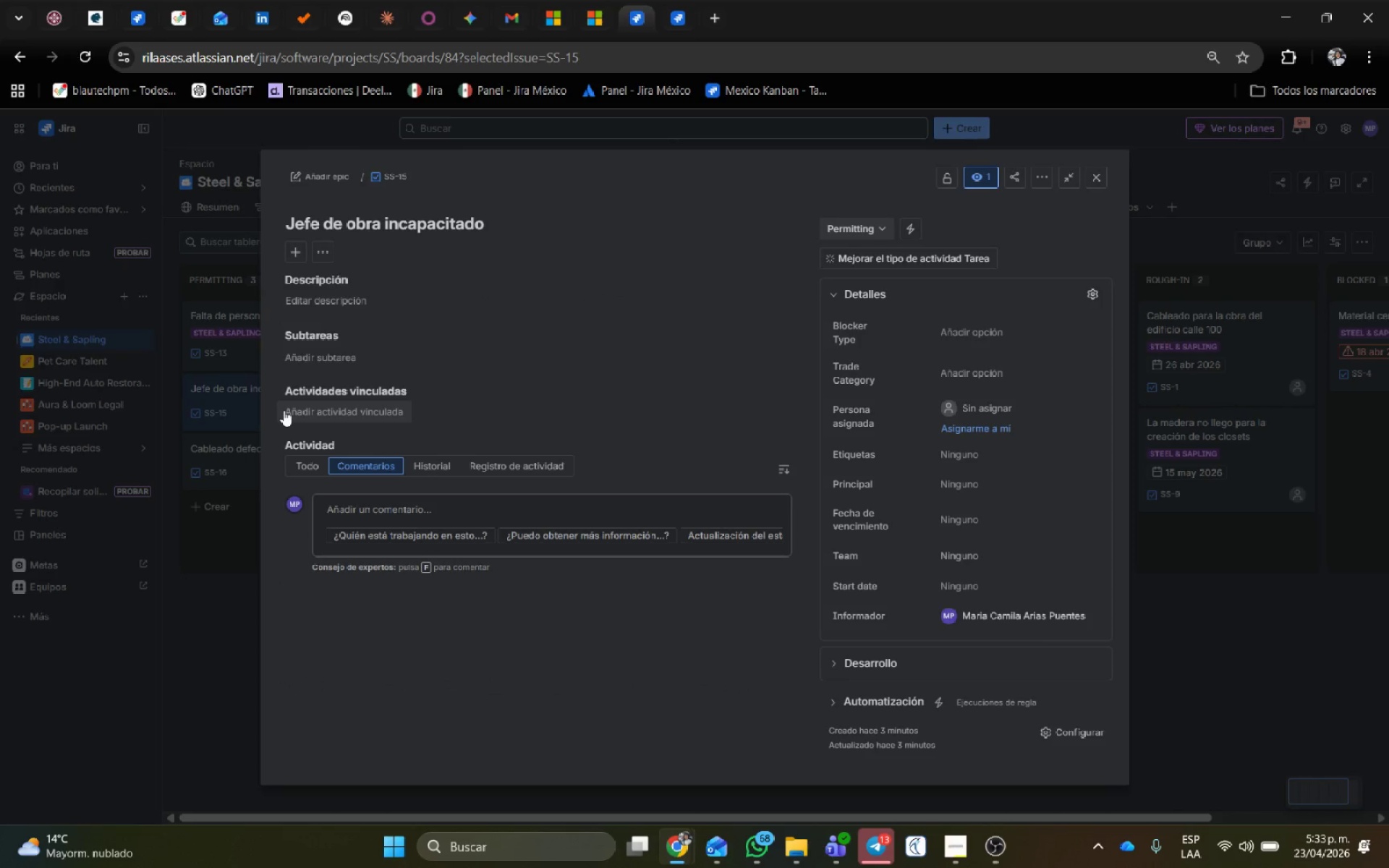 
left_click([318, 176])
 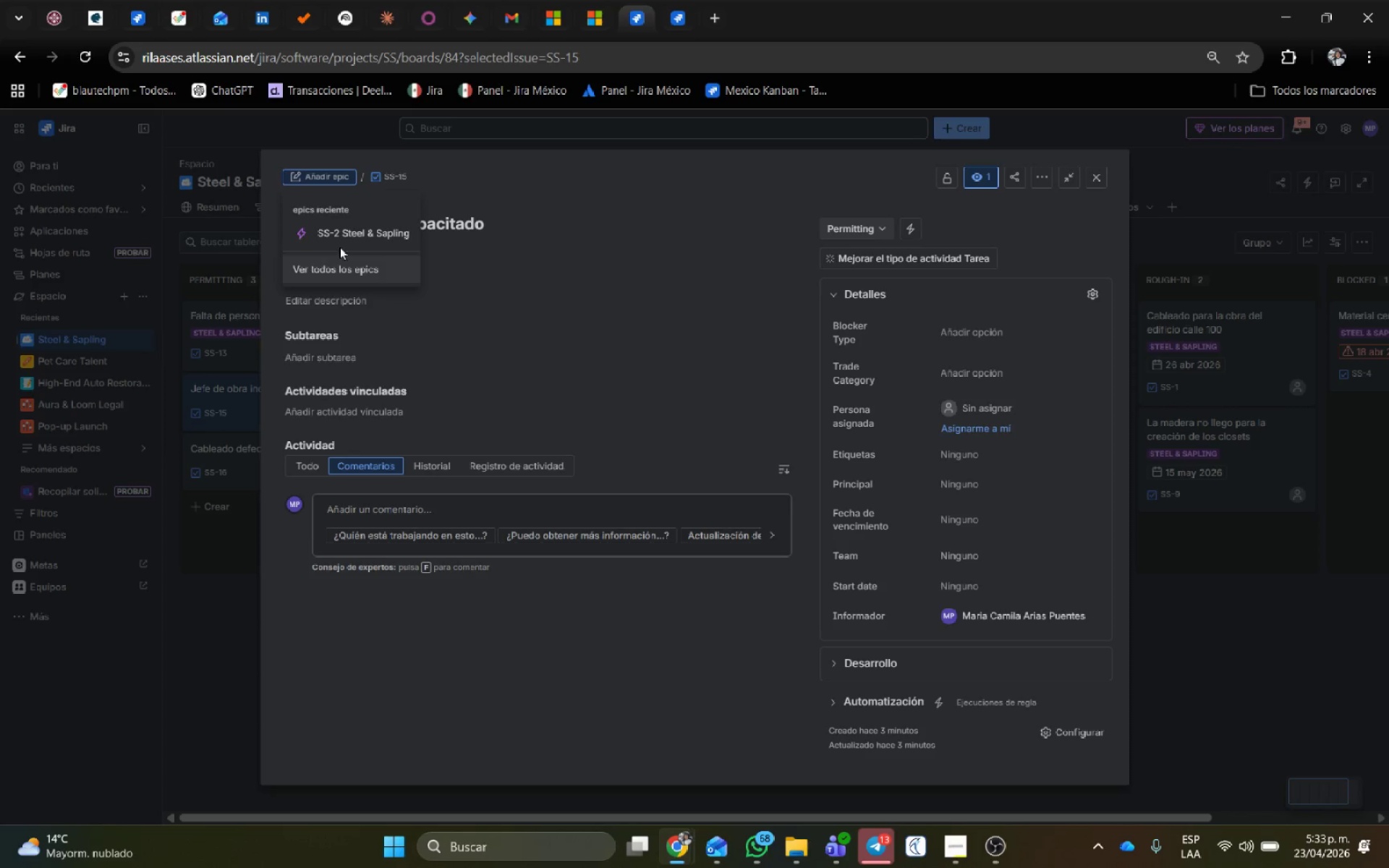 
left_click([341, 237])
 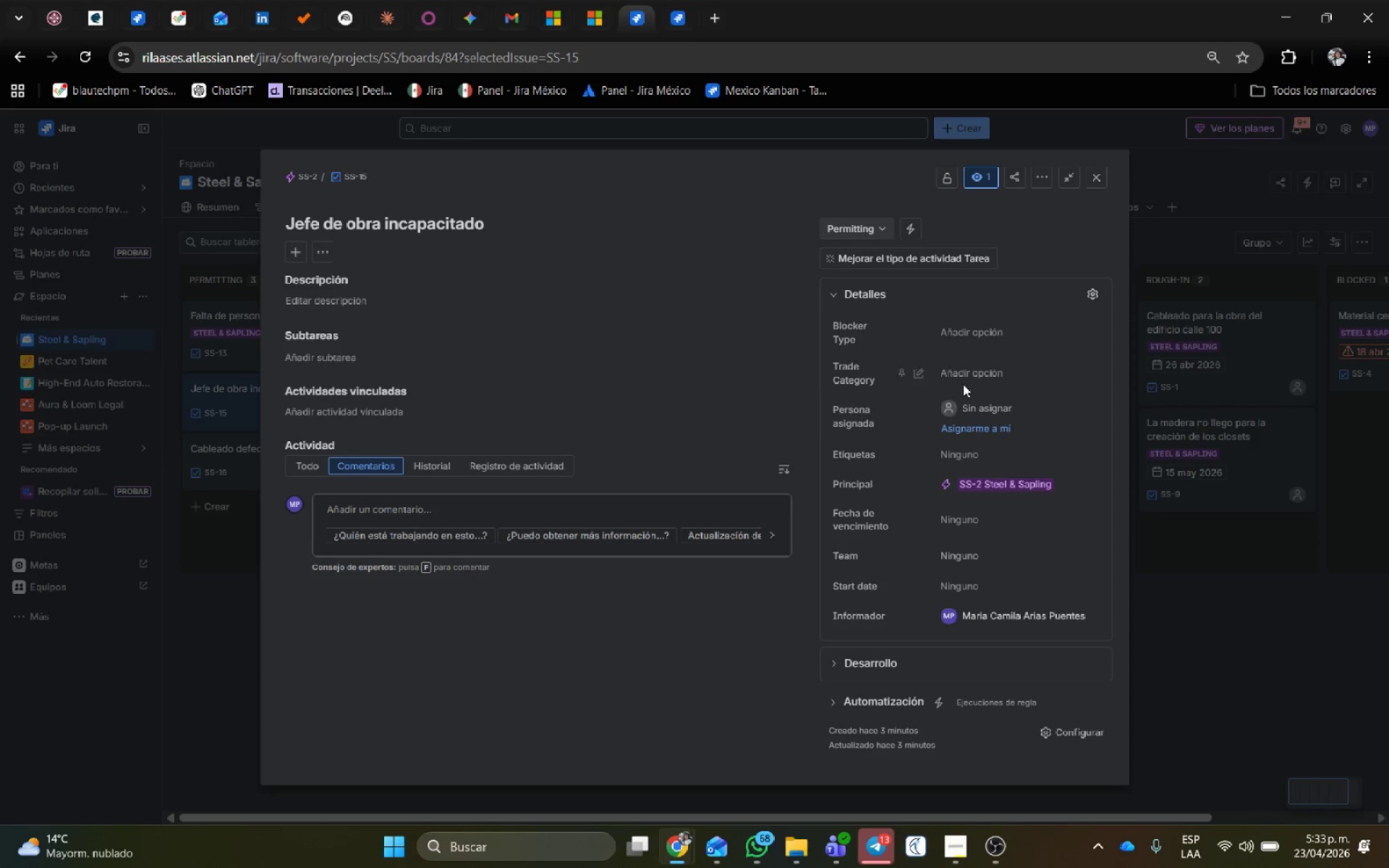 
left_click([974, 368])
 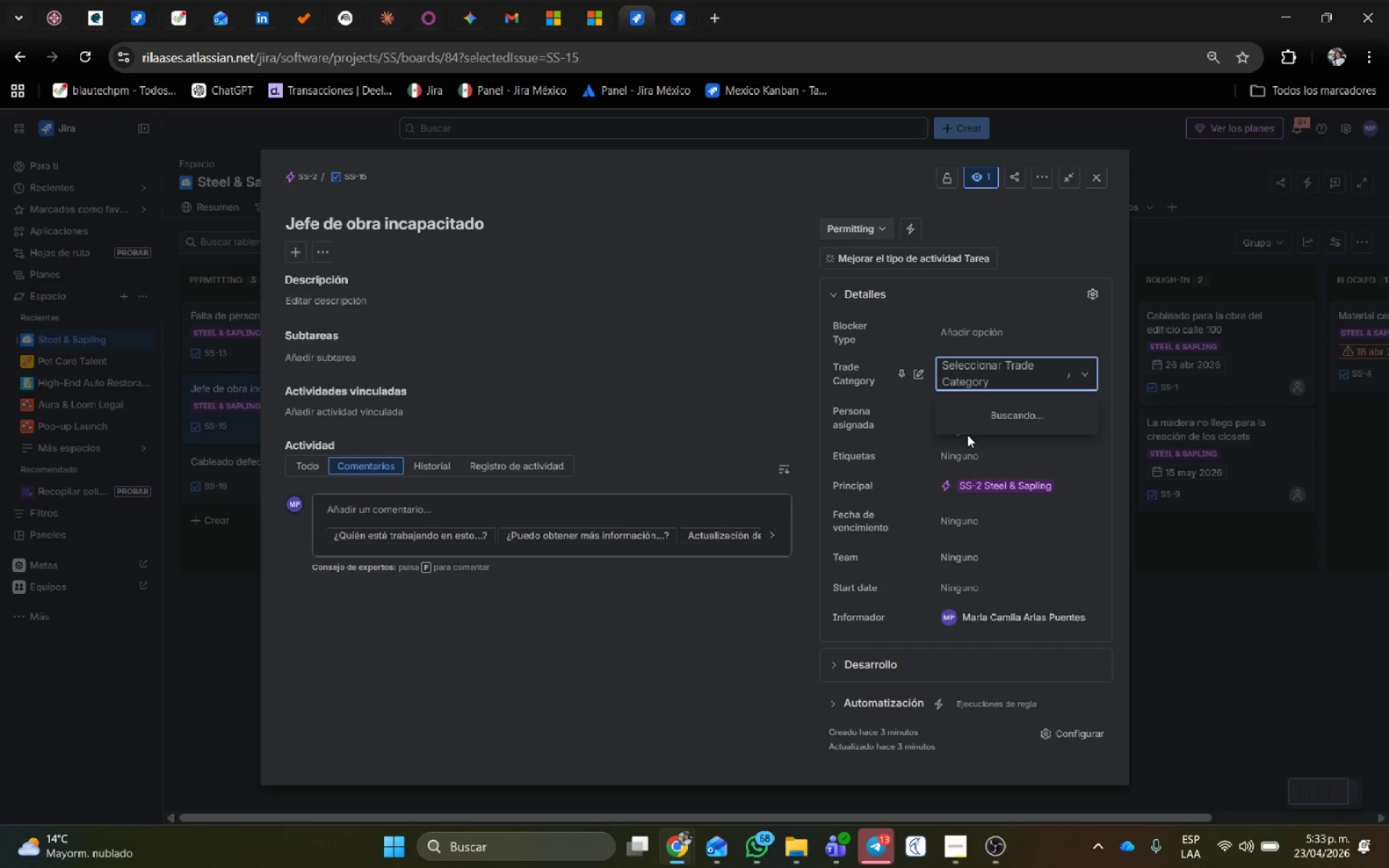 
wait(7.2)
 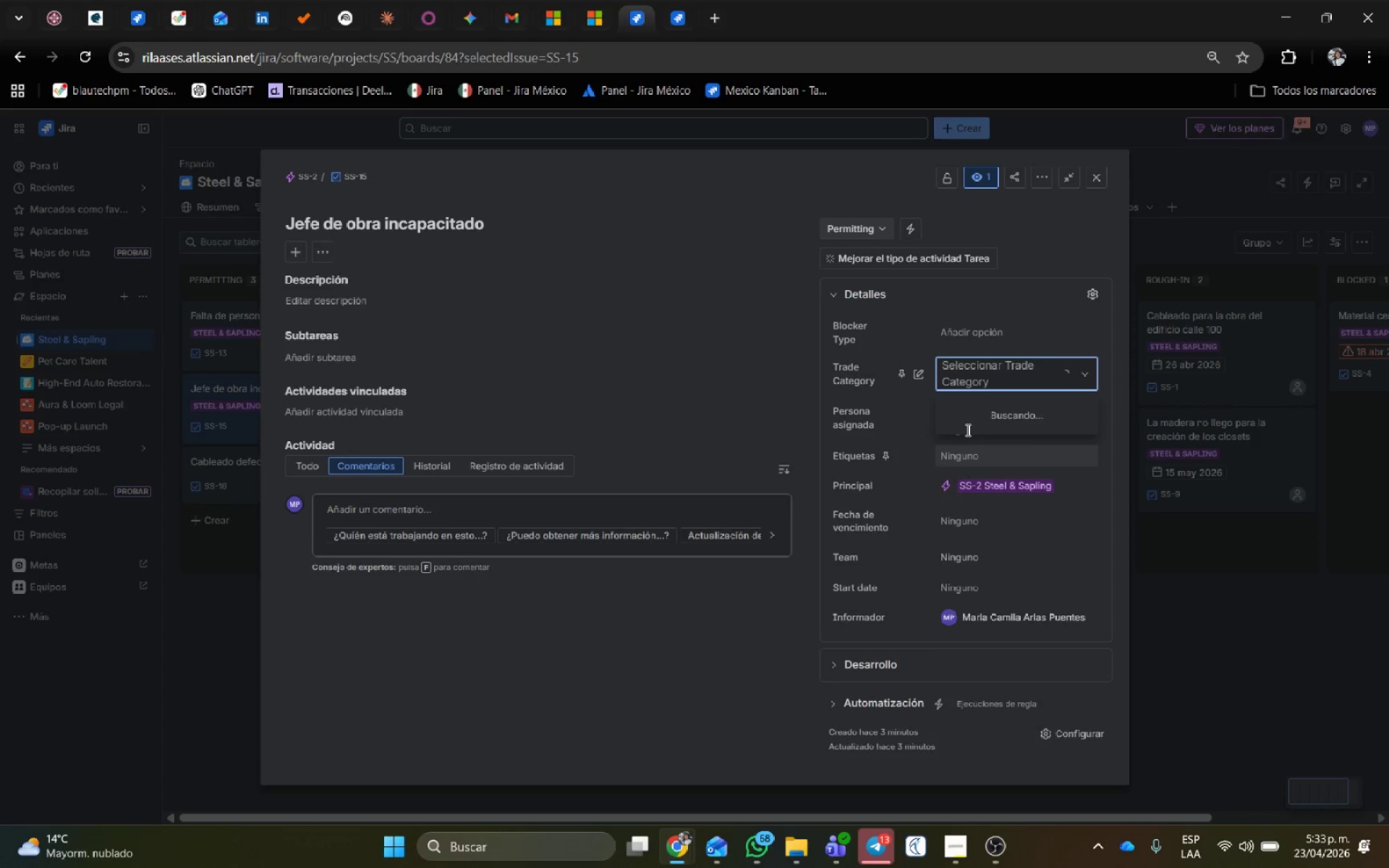 
left_click([967, 435])
 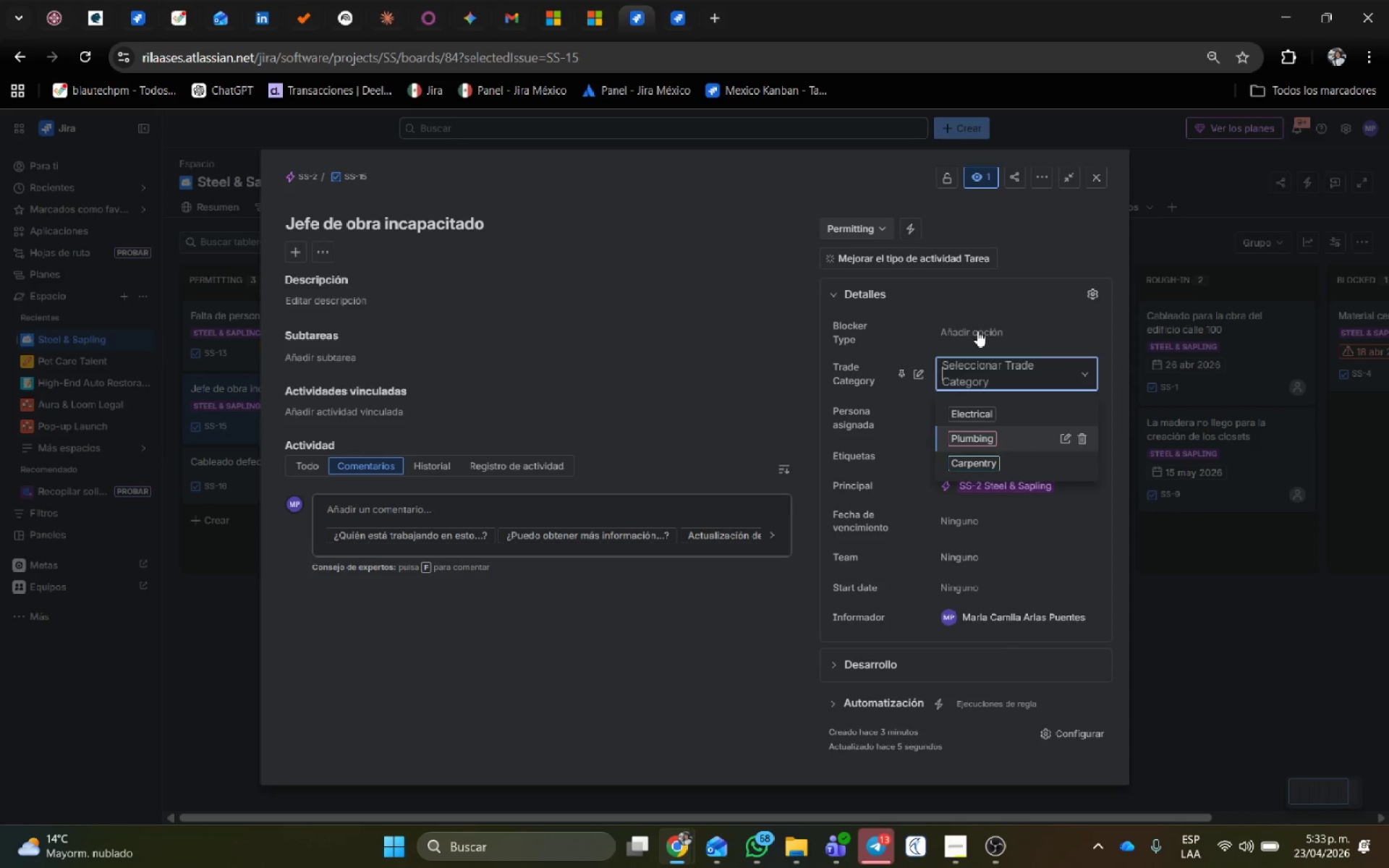 
left_click([976, 331])
 